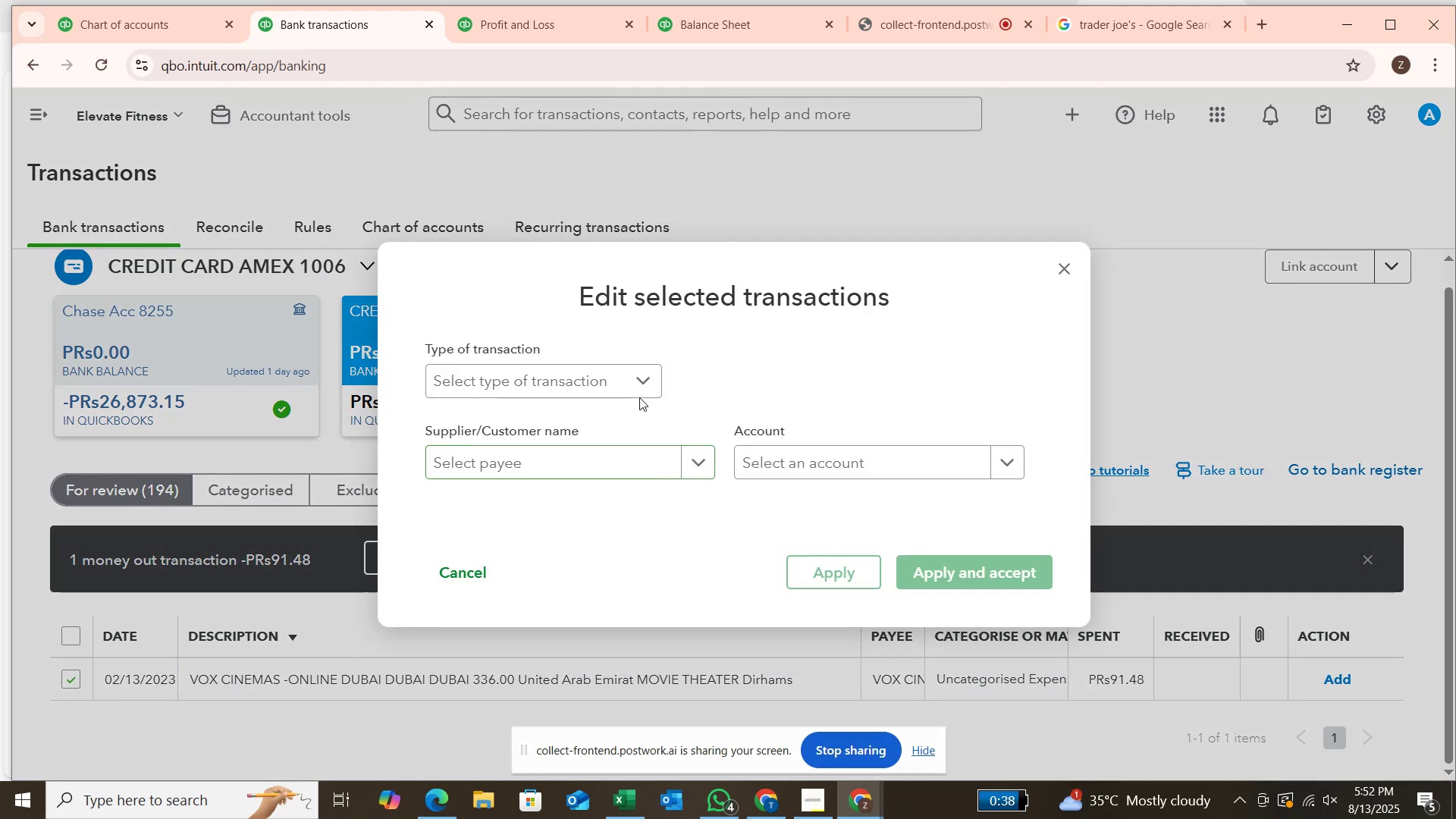 
left_click([638, 375])
 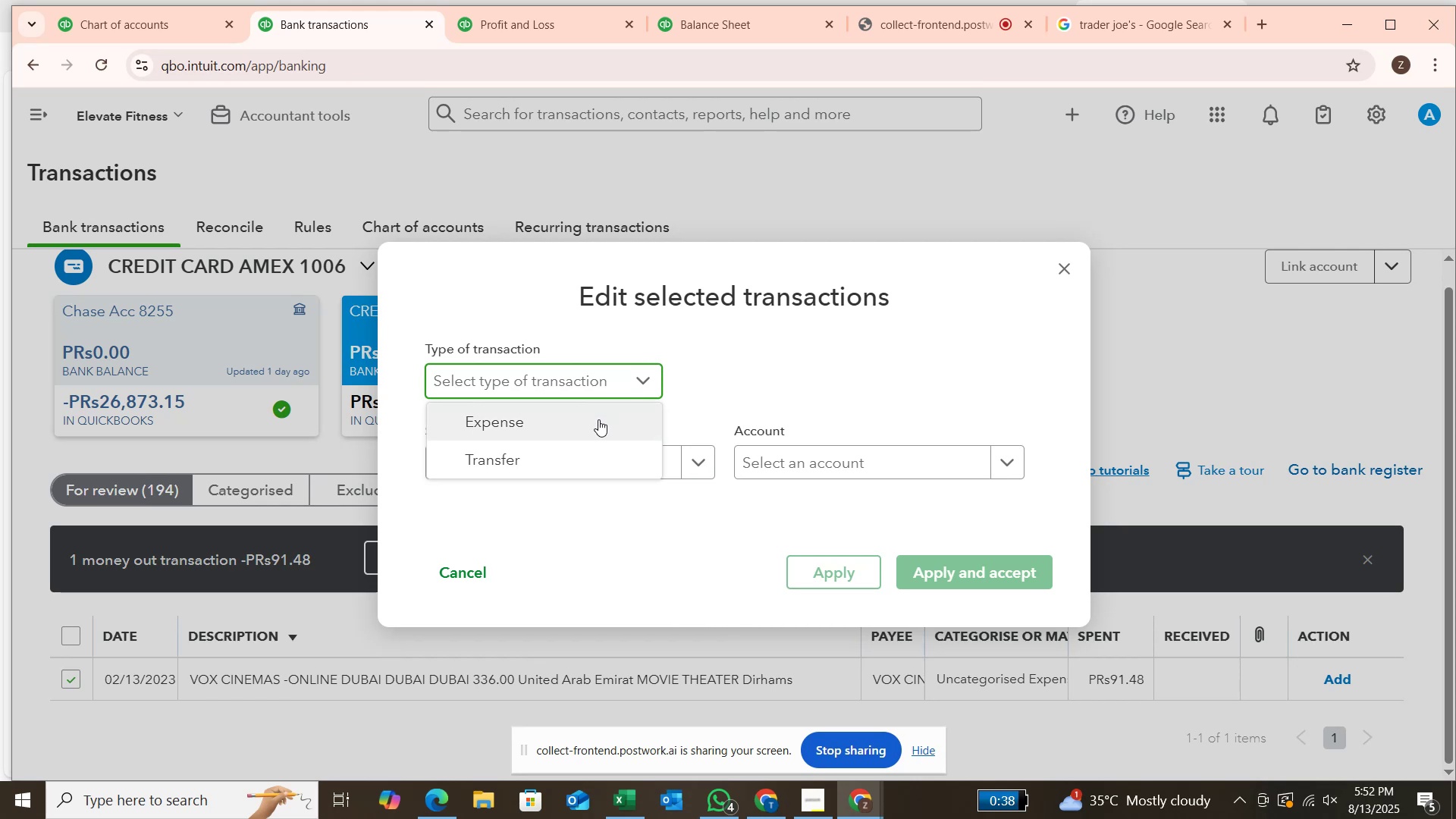 
left_click([597, 420])
 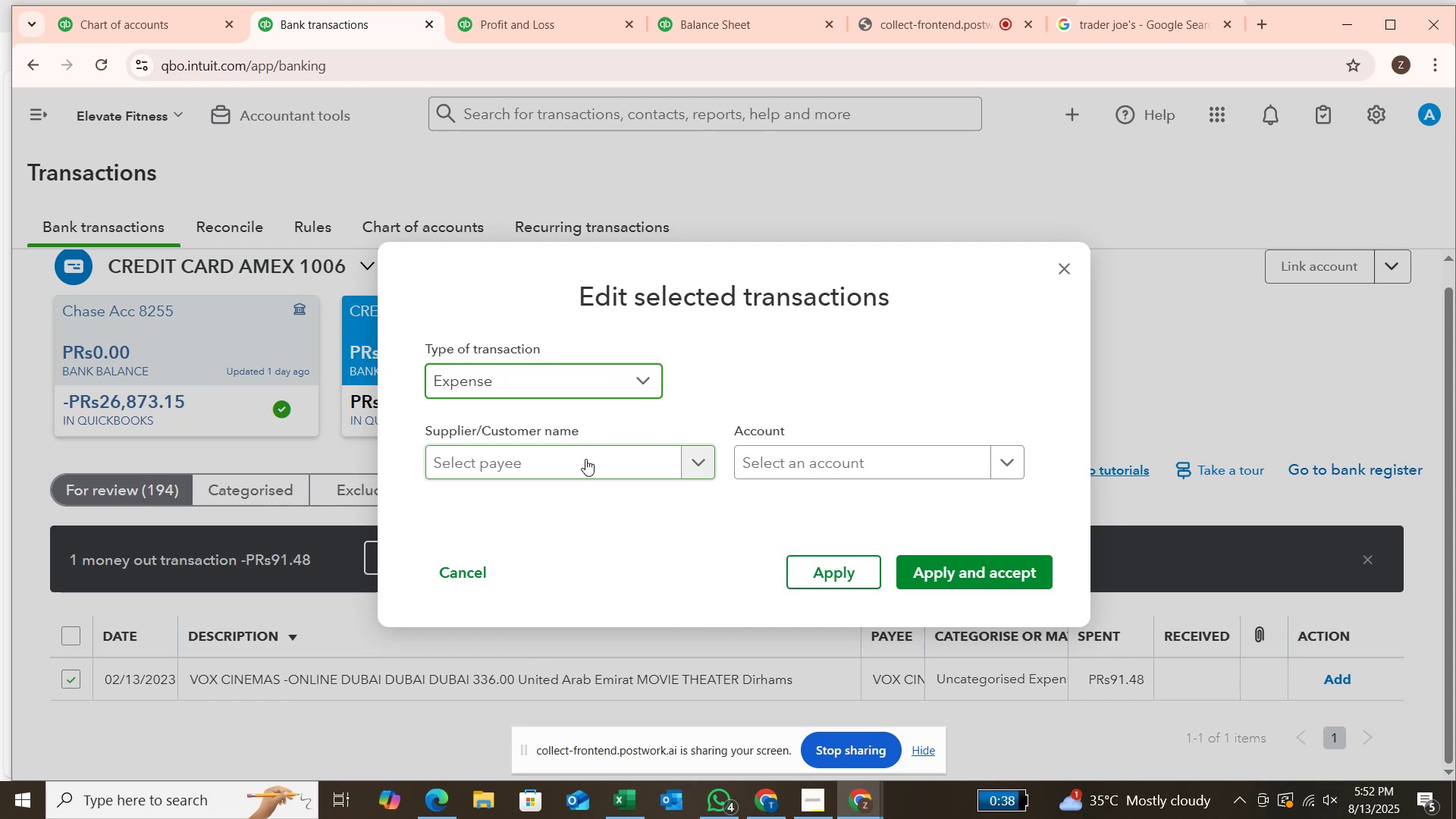 
left_click([585, 459])
 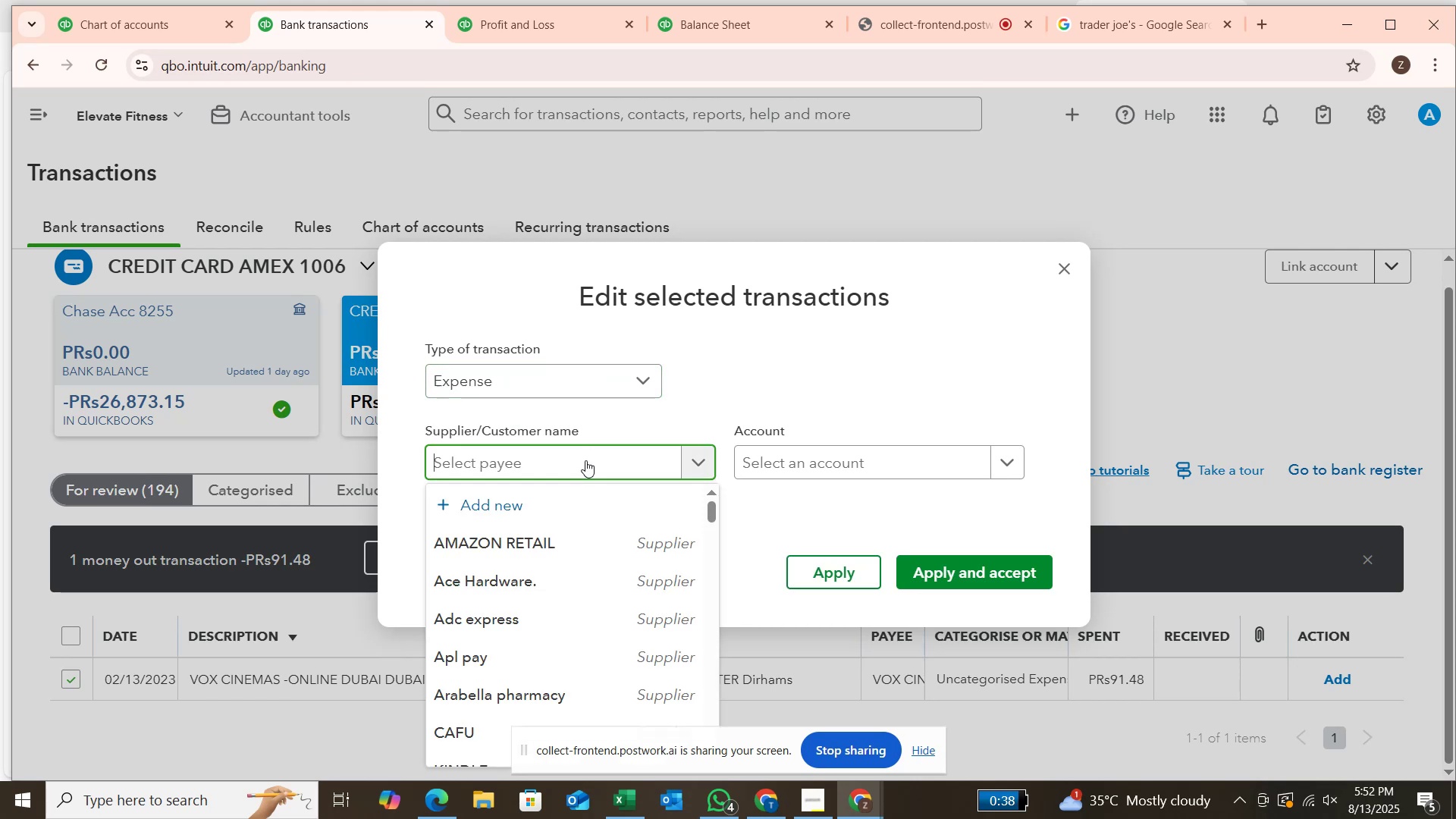 
hold_key(key=V, duration=0.39)
 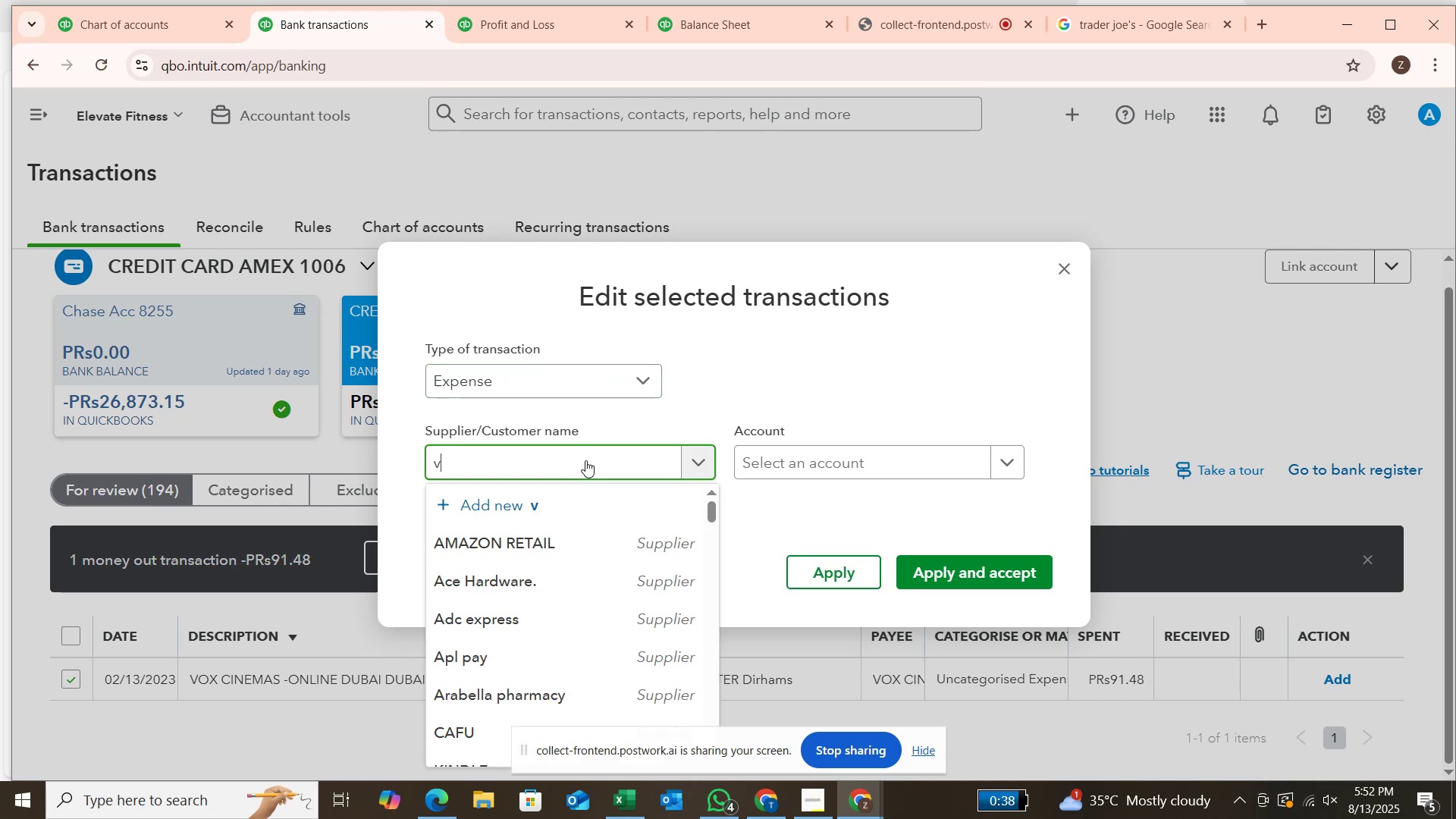 
key(O)
 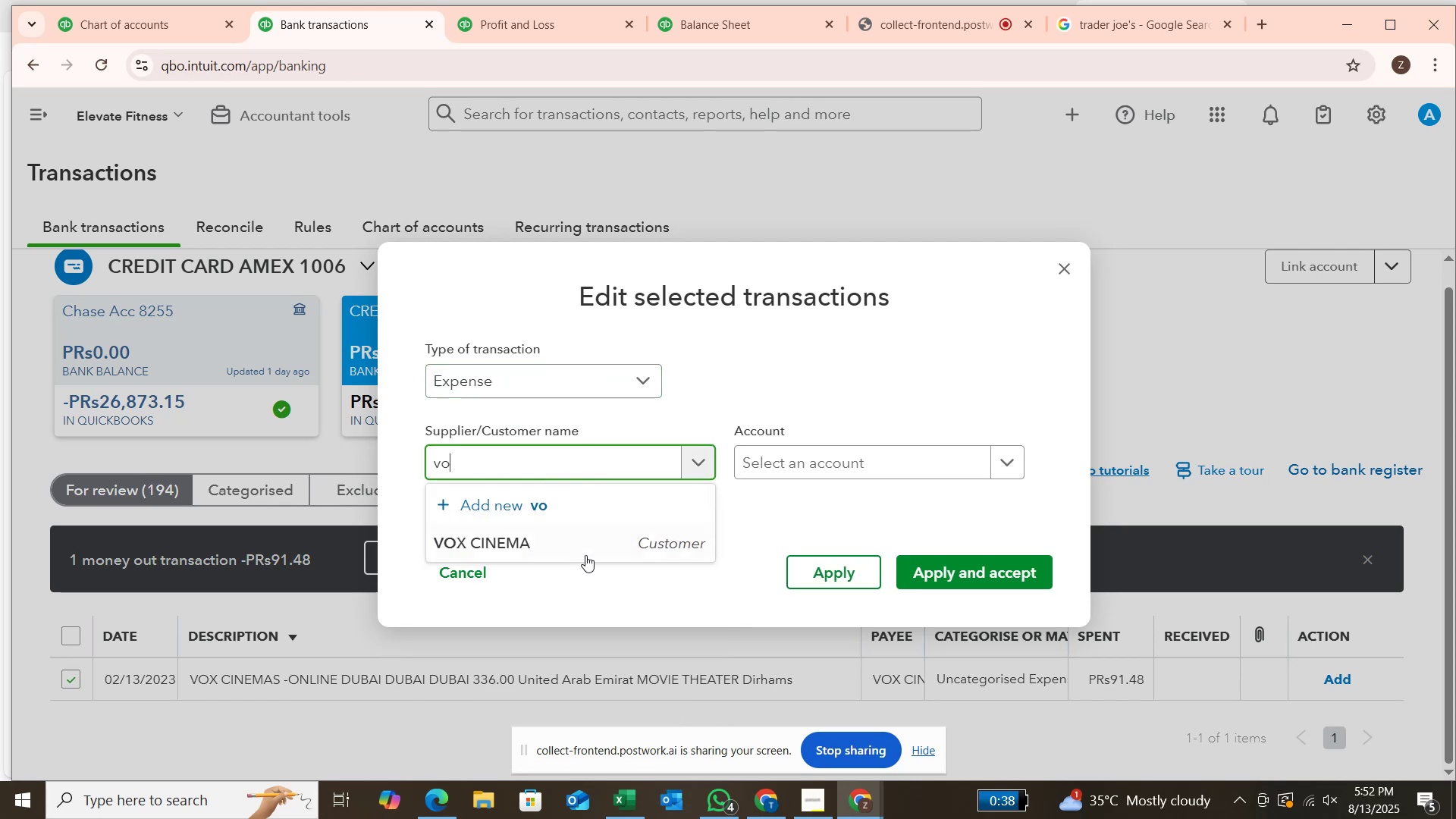 
left_click([585, 554])
 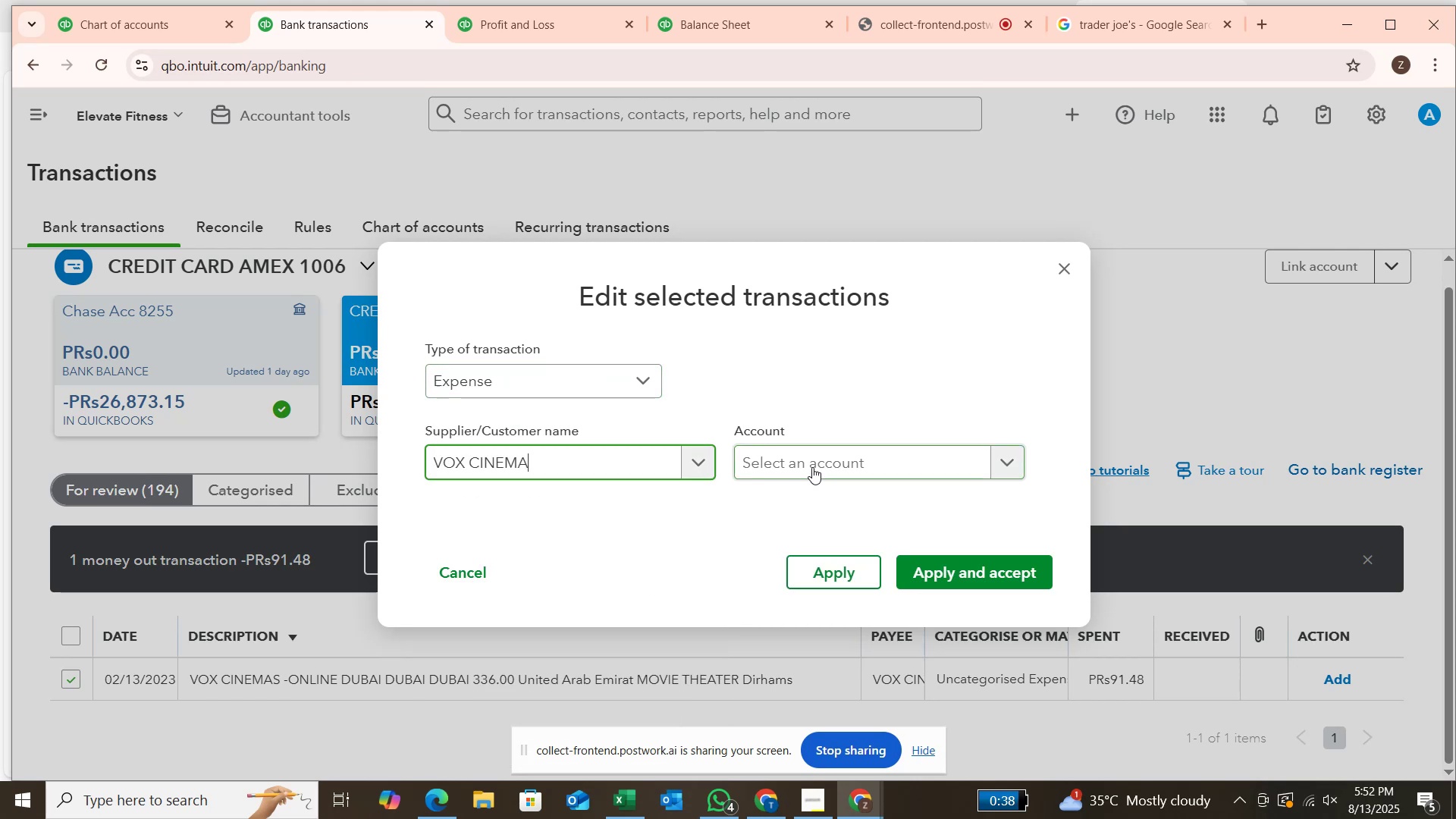 
left_click([812, 467])
 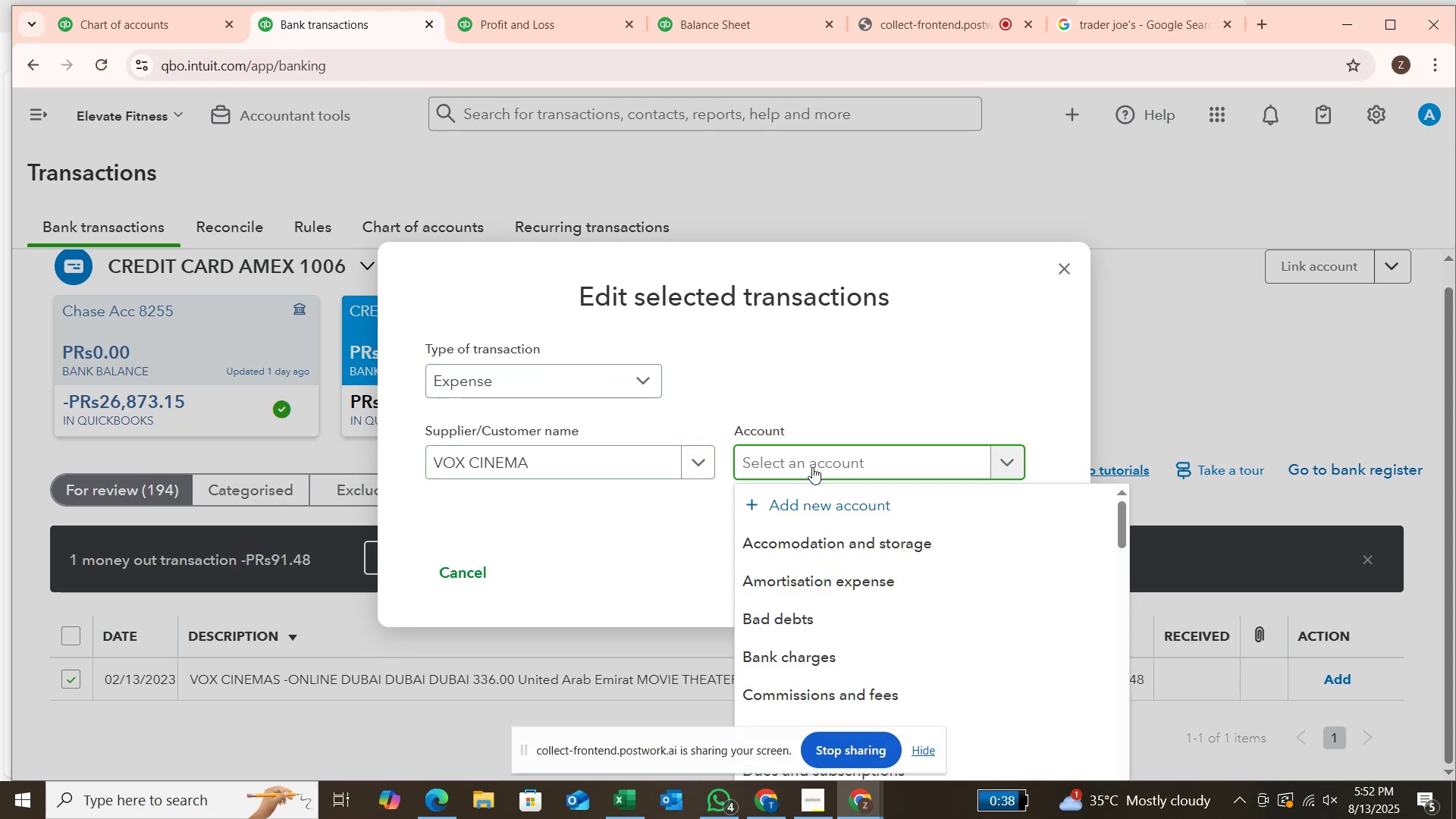 
type(entertainm)
 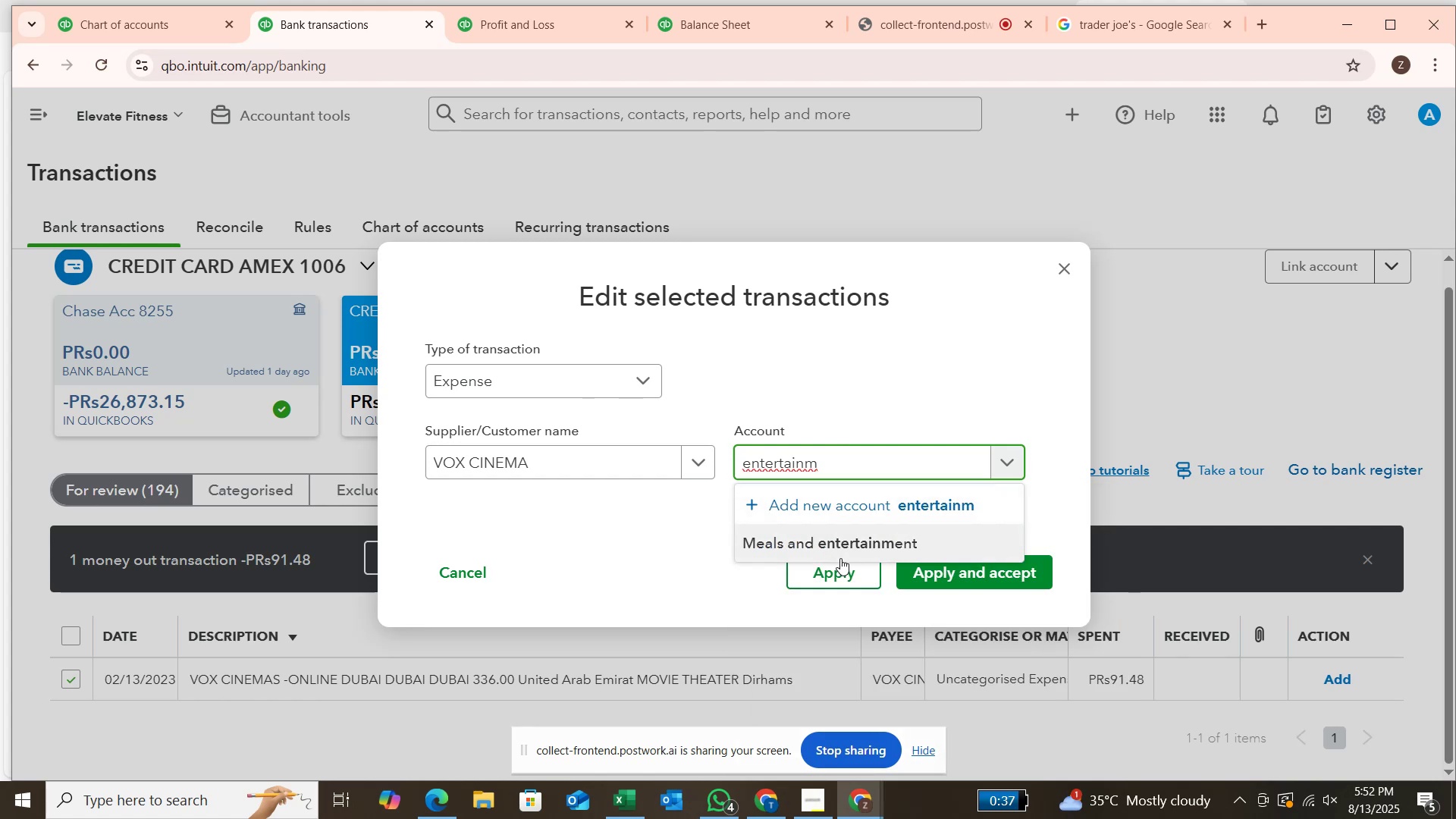 
left_click([841, 542])
 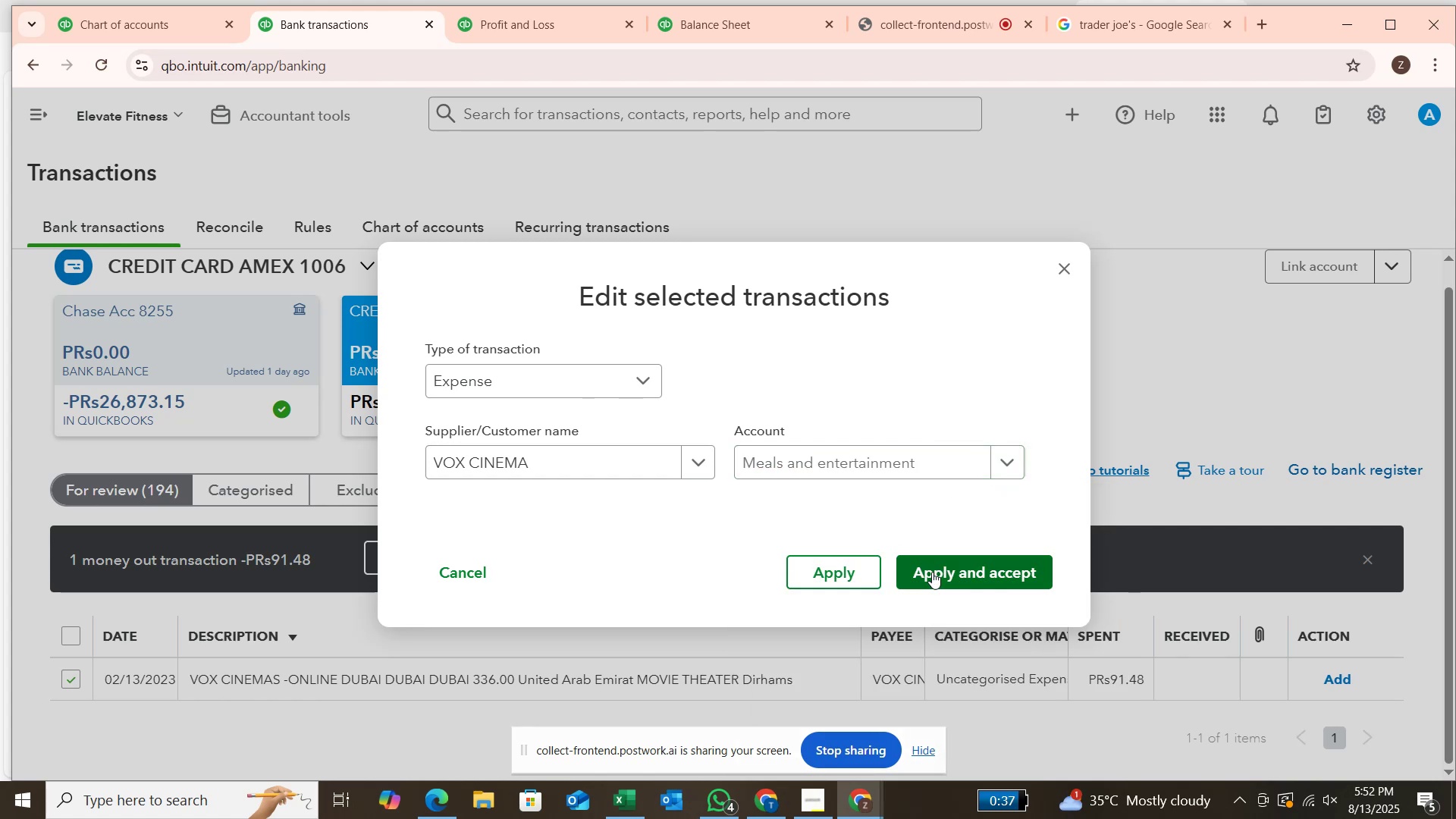 
left_click([932, 572])
 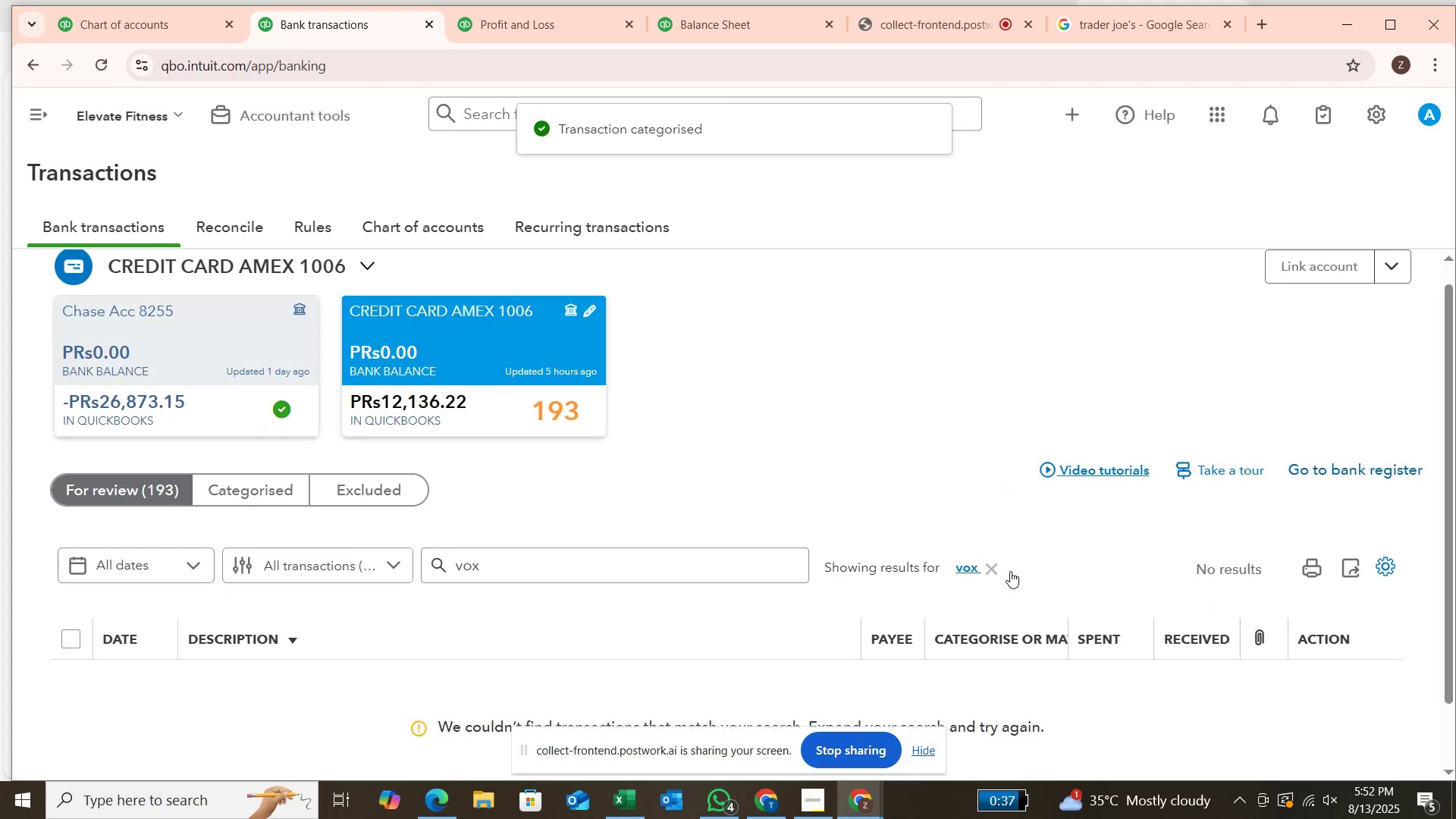 
left_click([984, 570])
 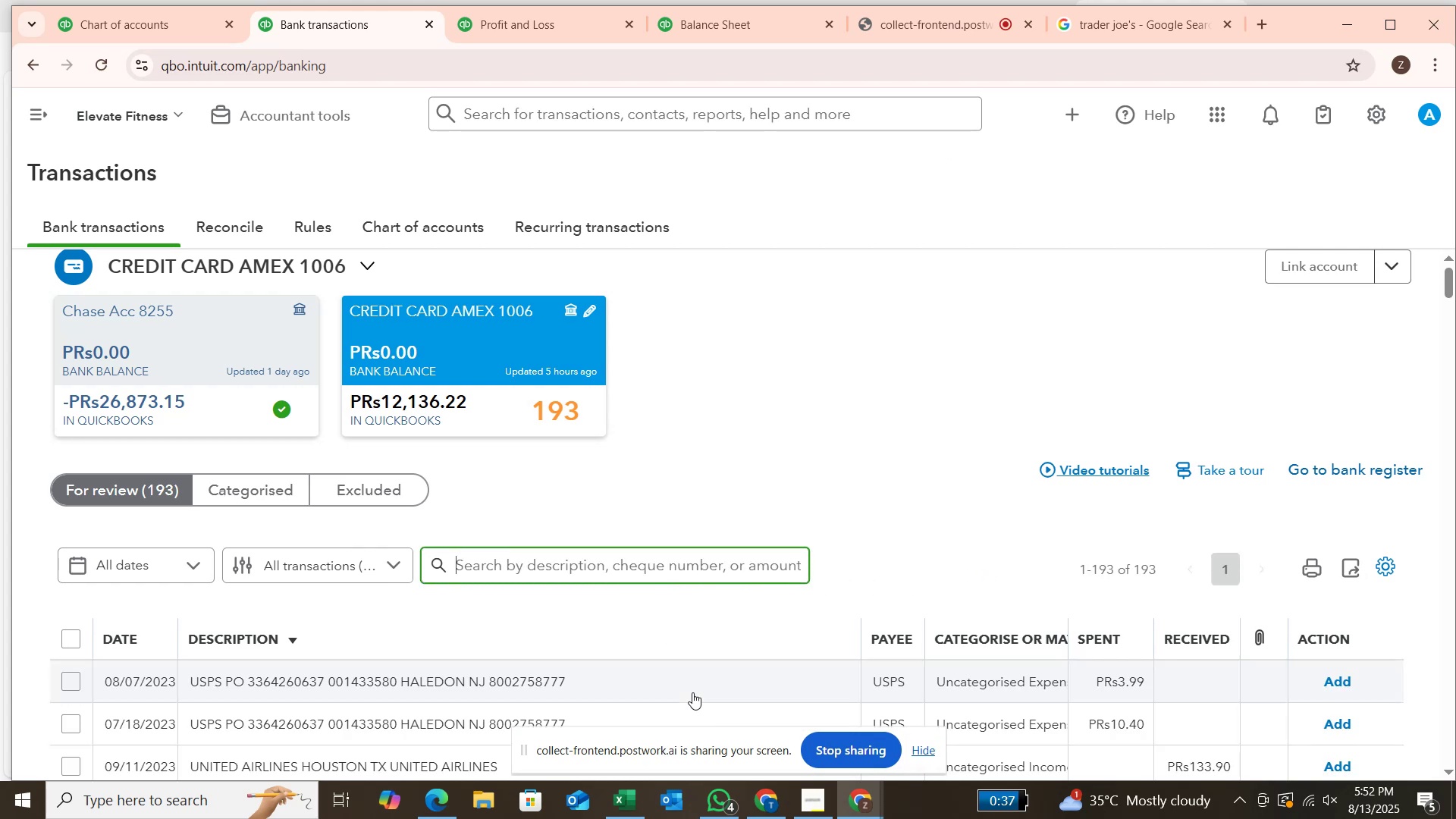 
scroll: coordinate [693, 693], scroll_direction: down, amount: 1.0
 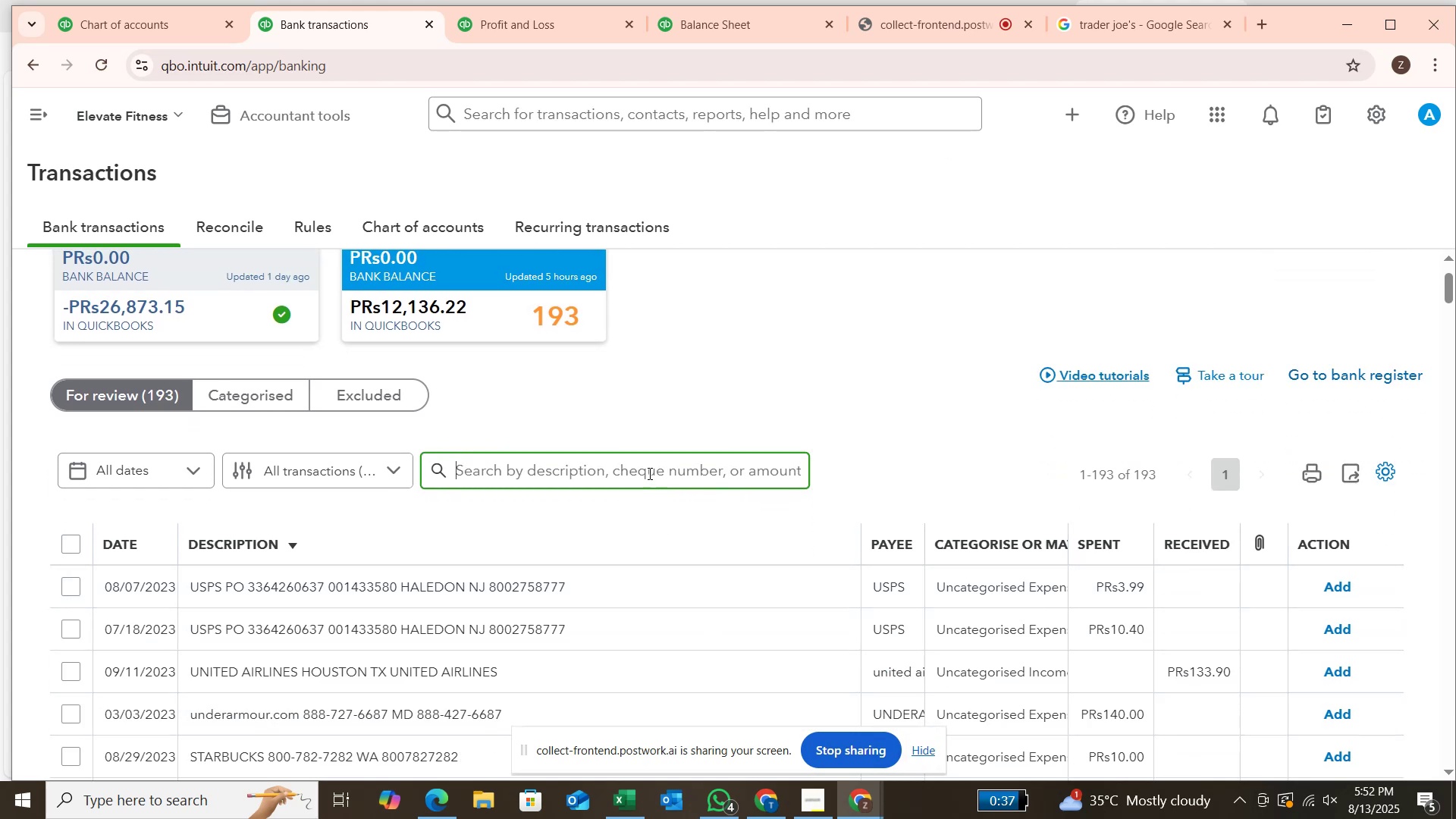 
wait(7.04)
 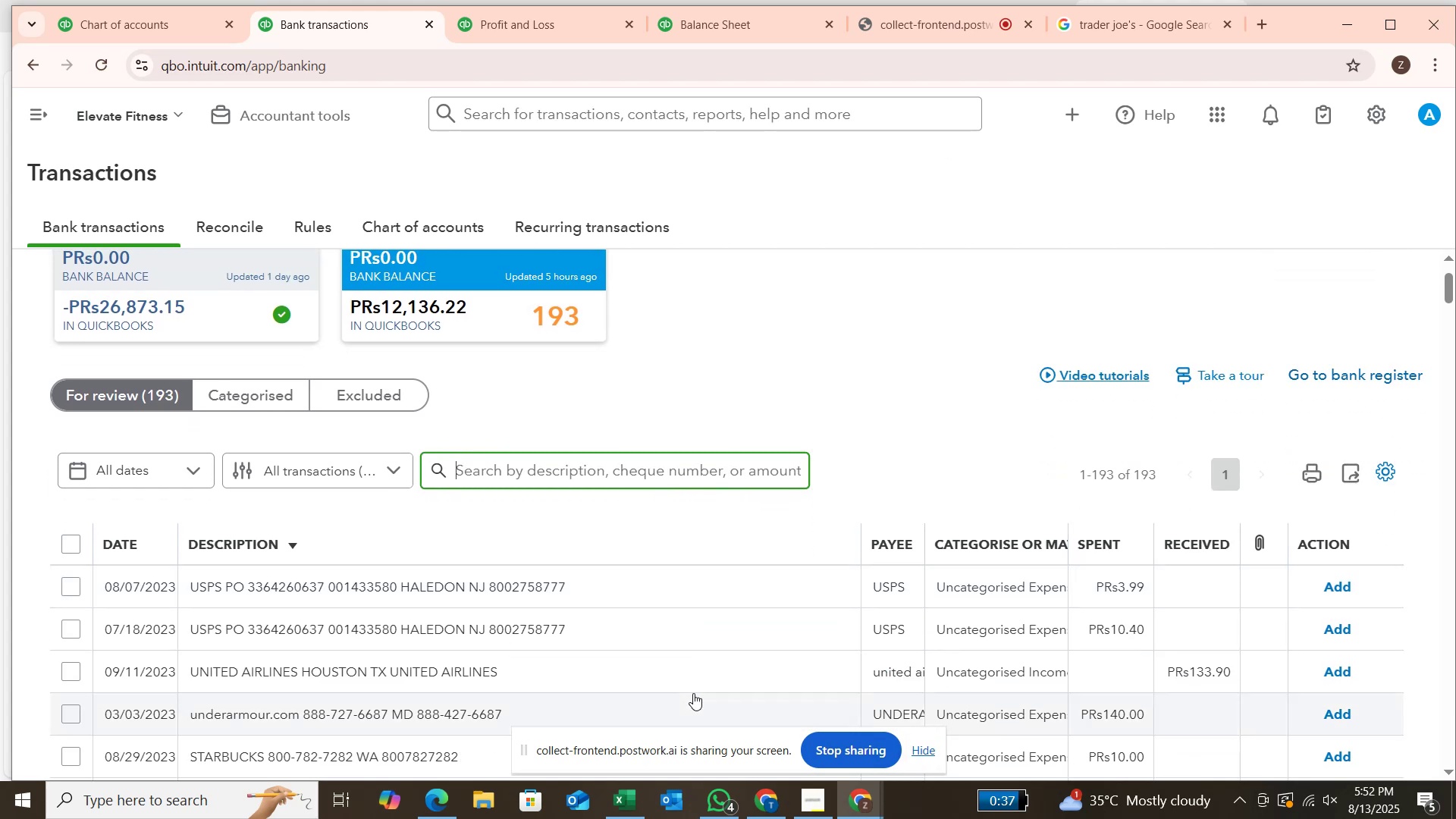 
type(usps)
 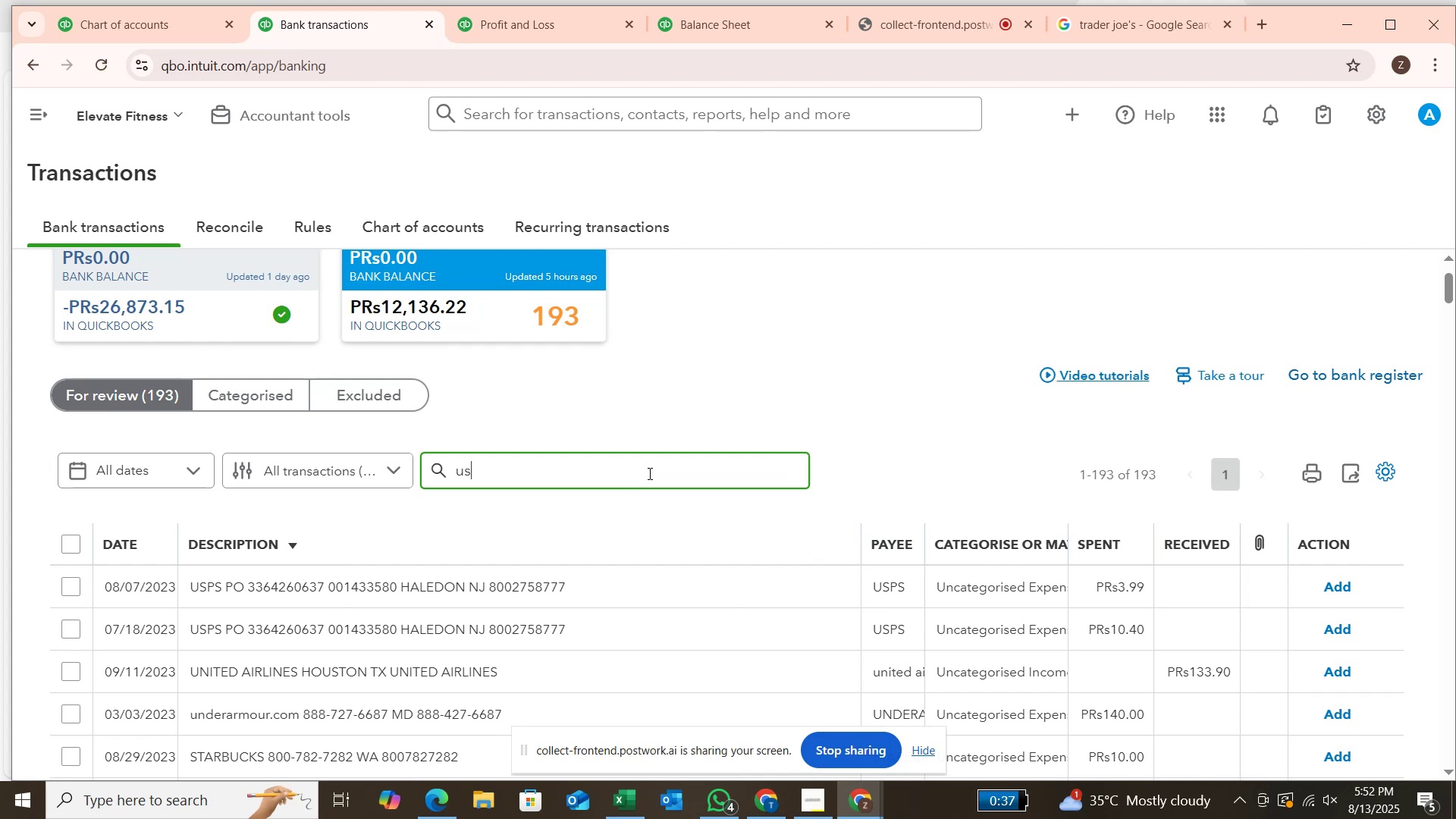 
key(Enter)
 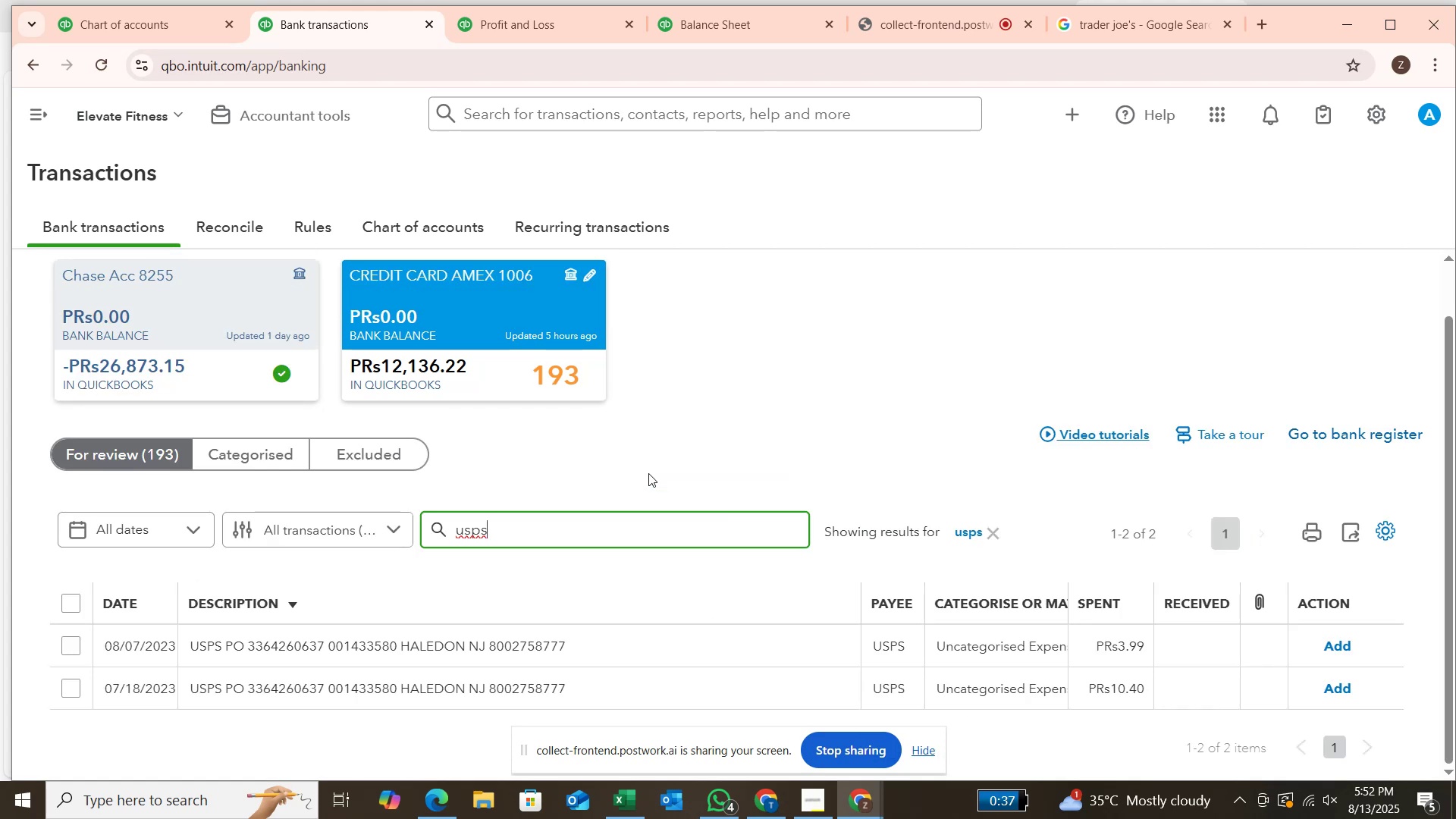 
wait(5.78)
 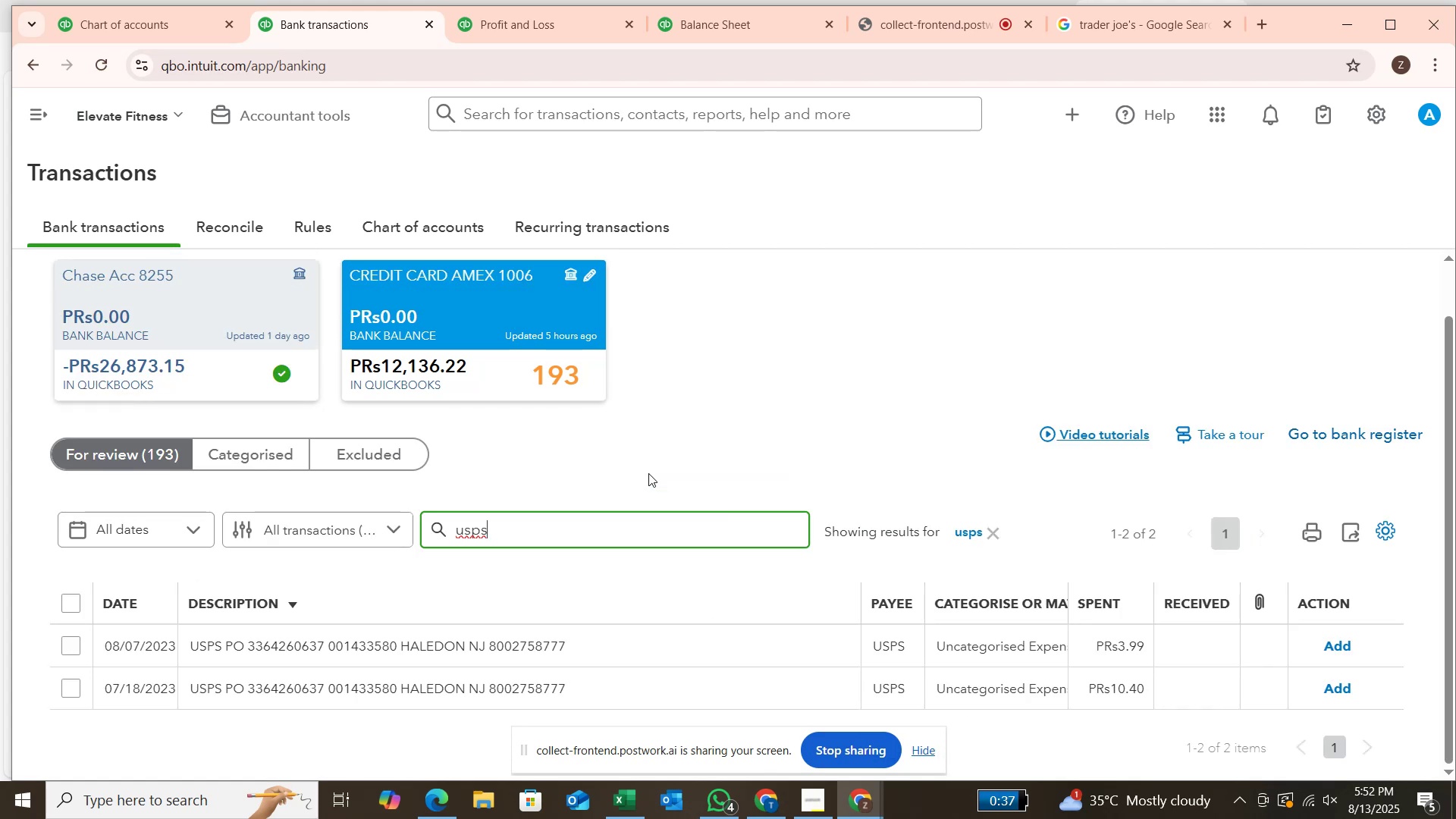 
left_click([1156, 20])
 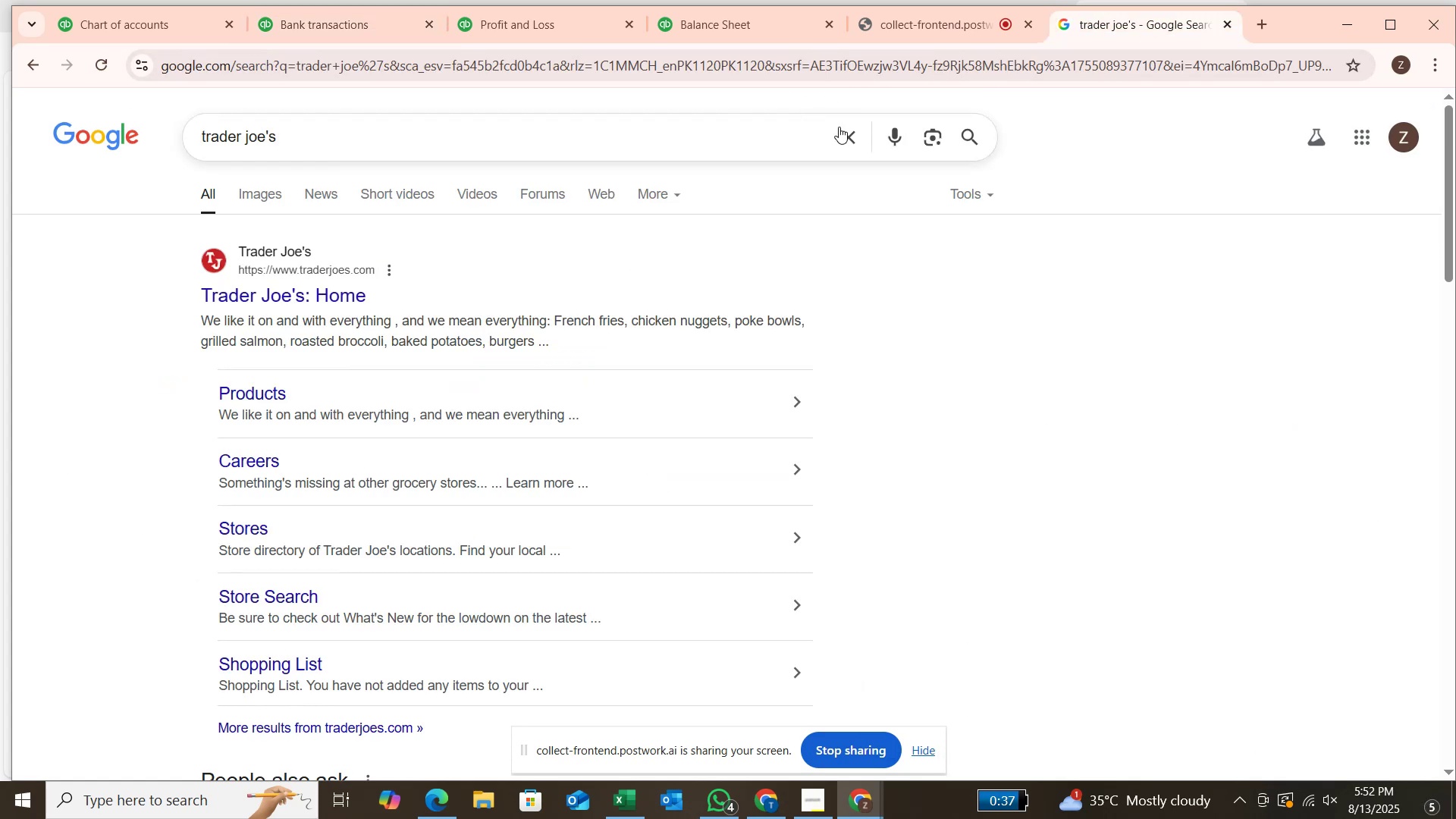 
left_click([839, 127])
 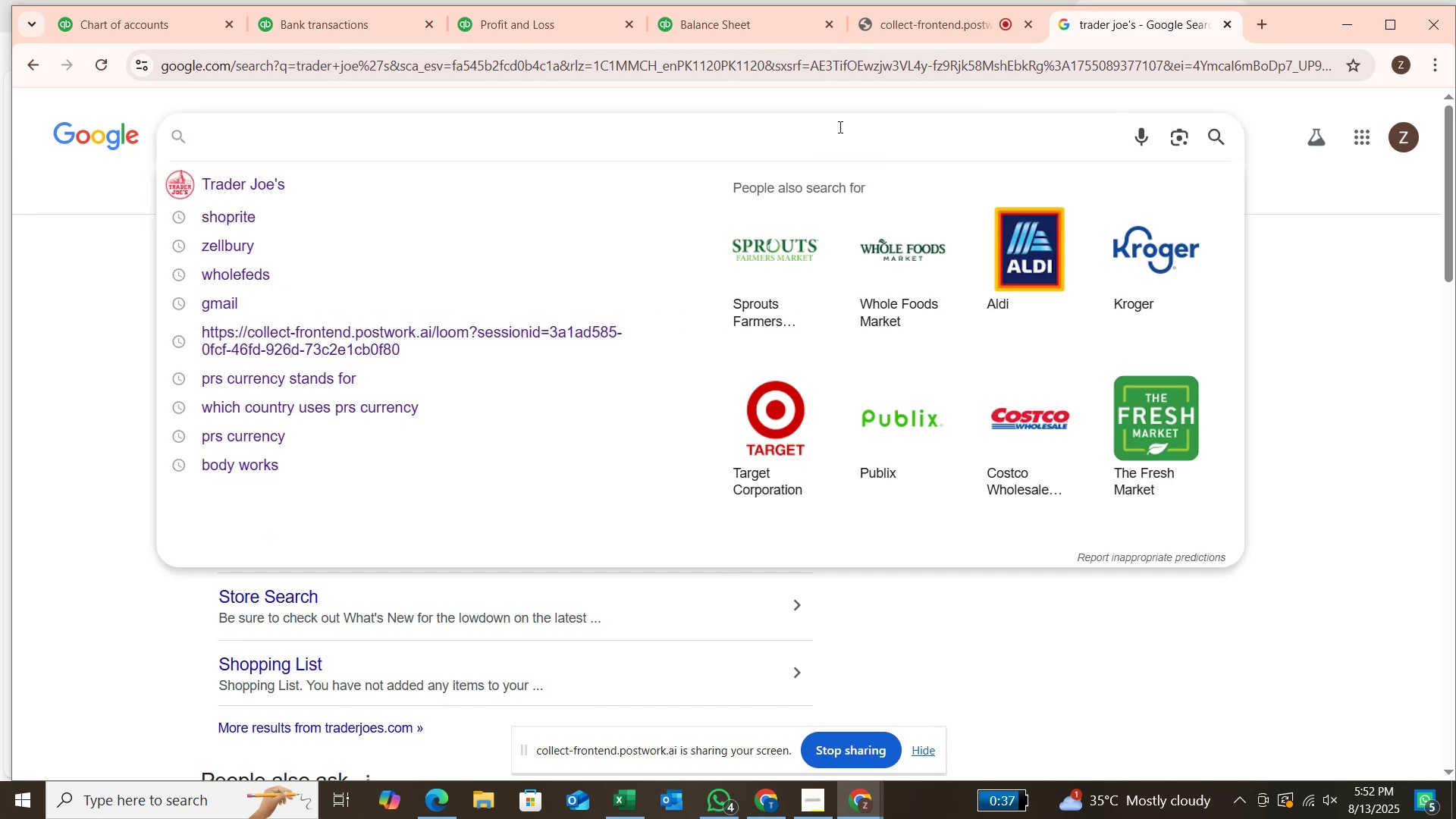 
type(USPS is)
 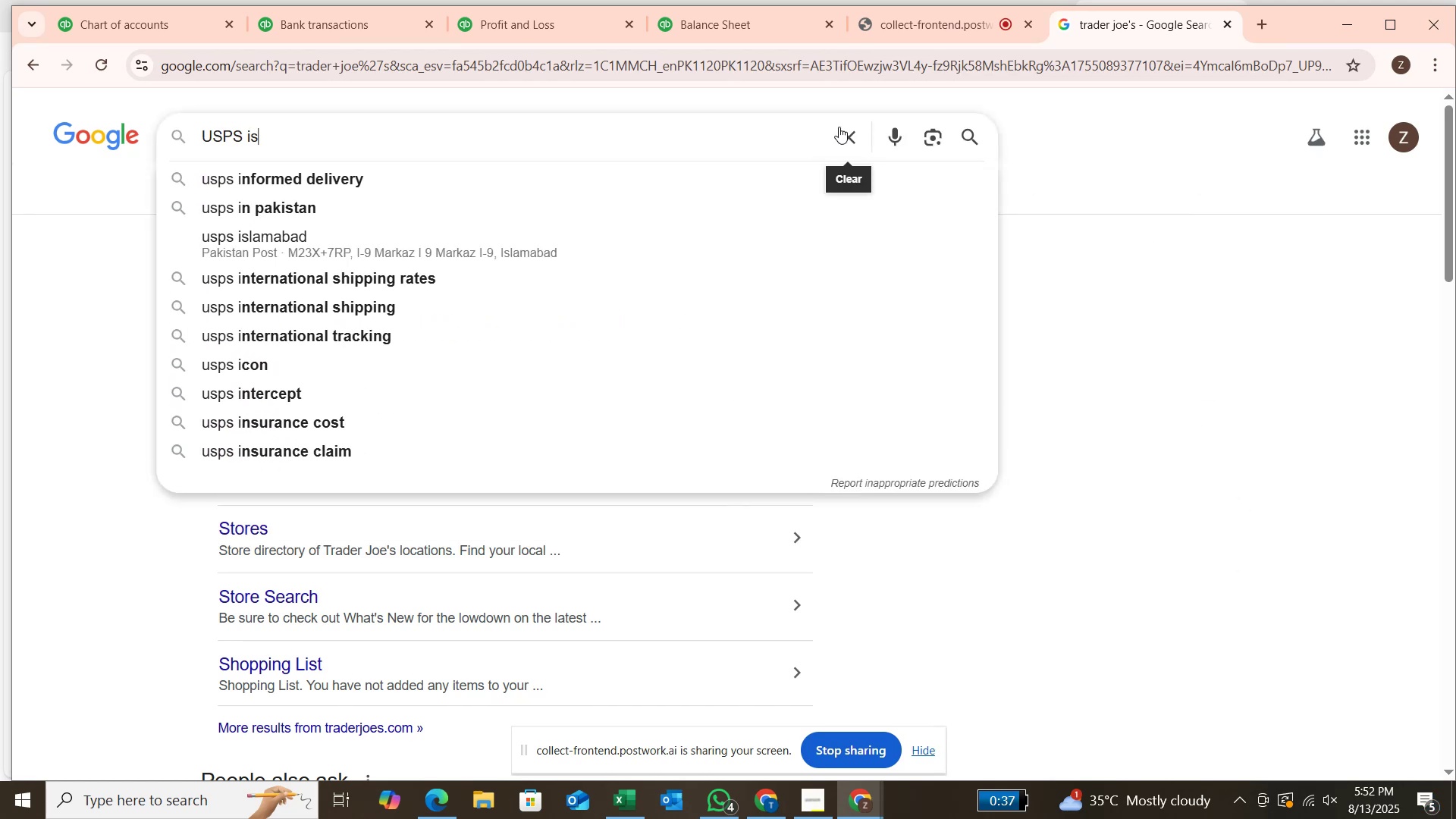 
key(Enter)
 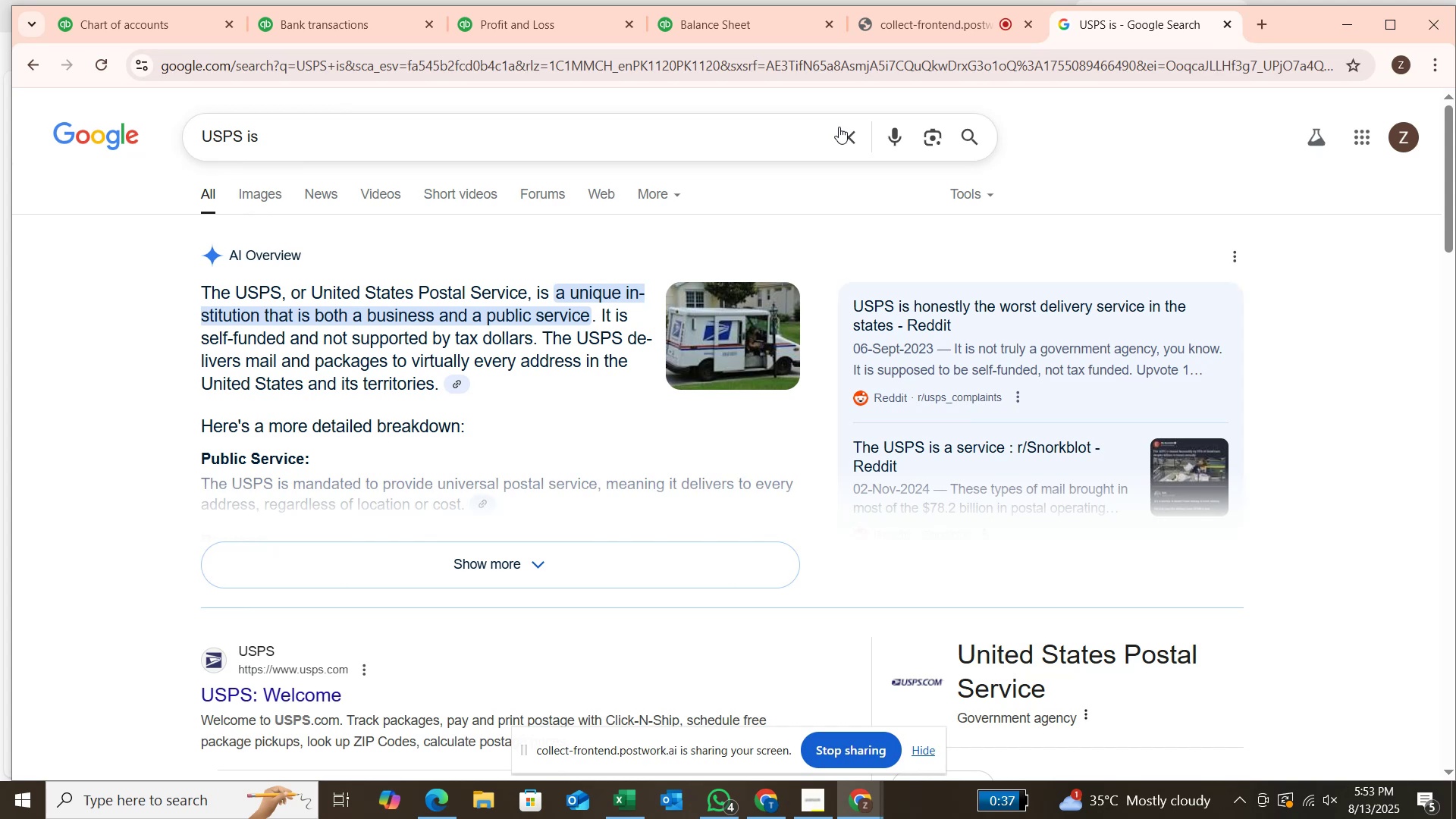 
wait(17.91)
 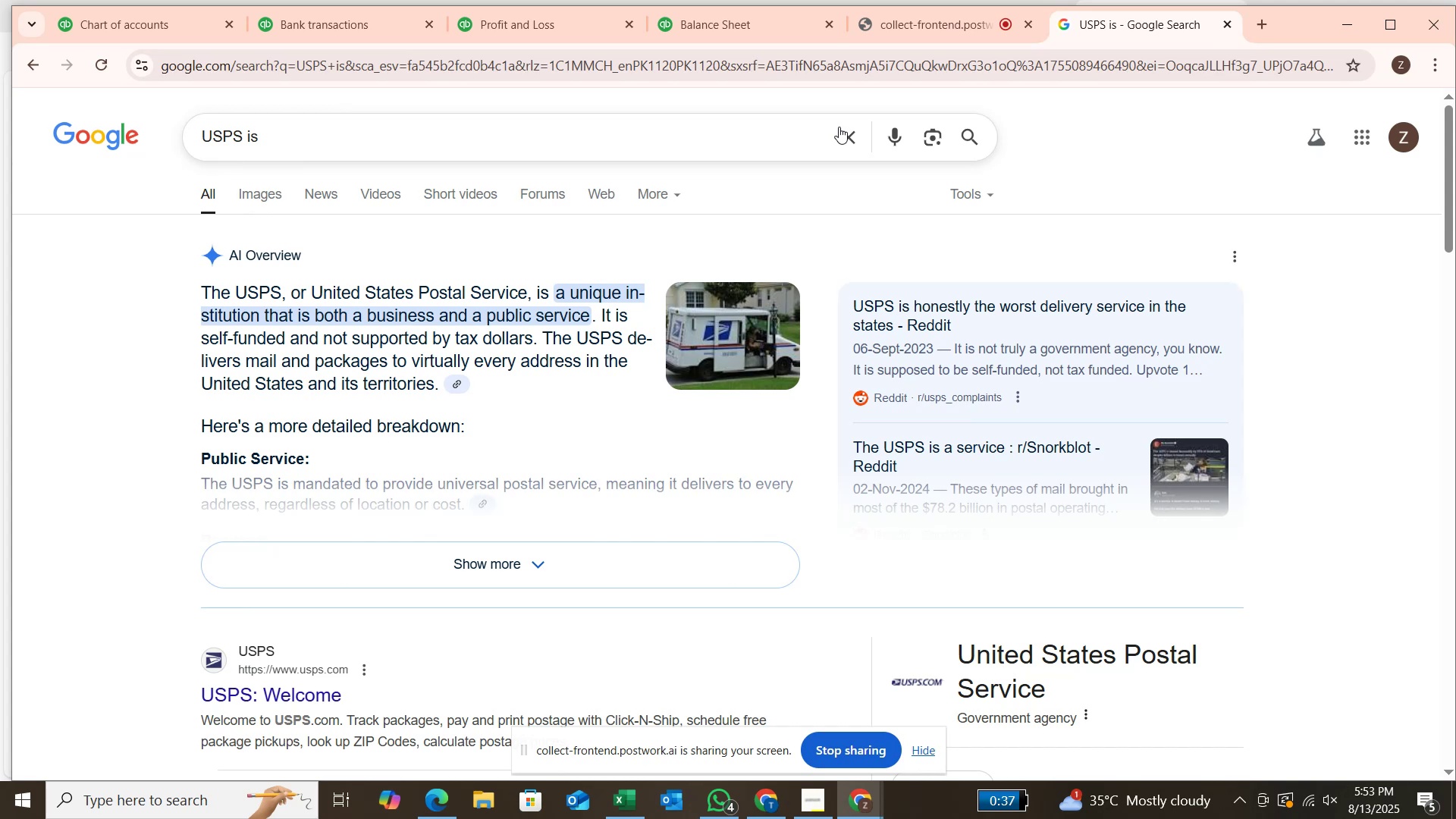 
left_click([308, 14])
 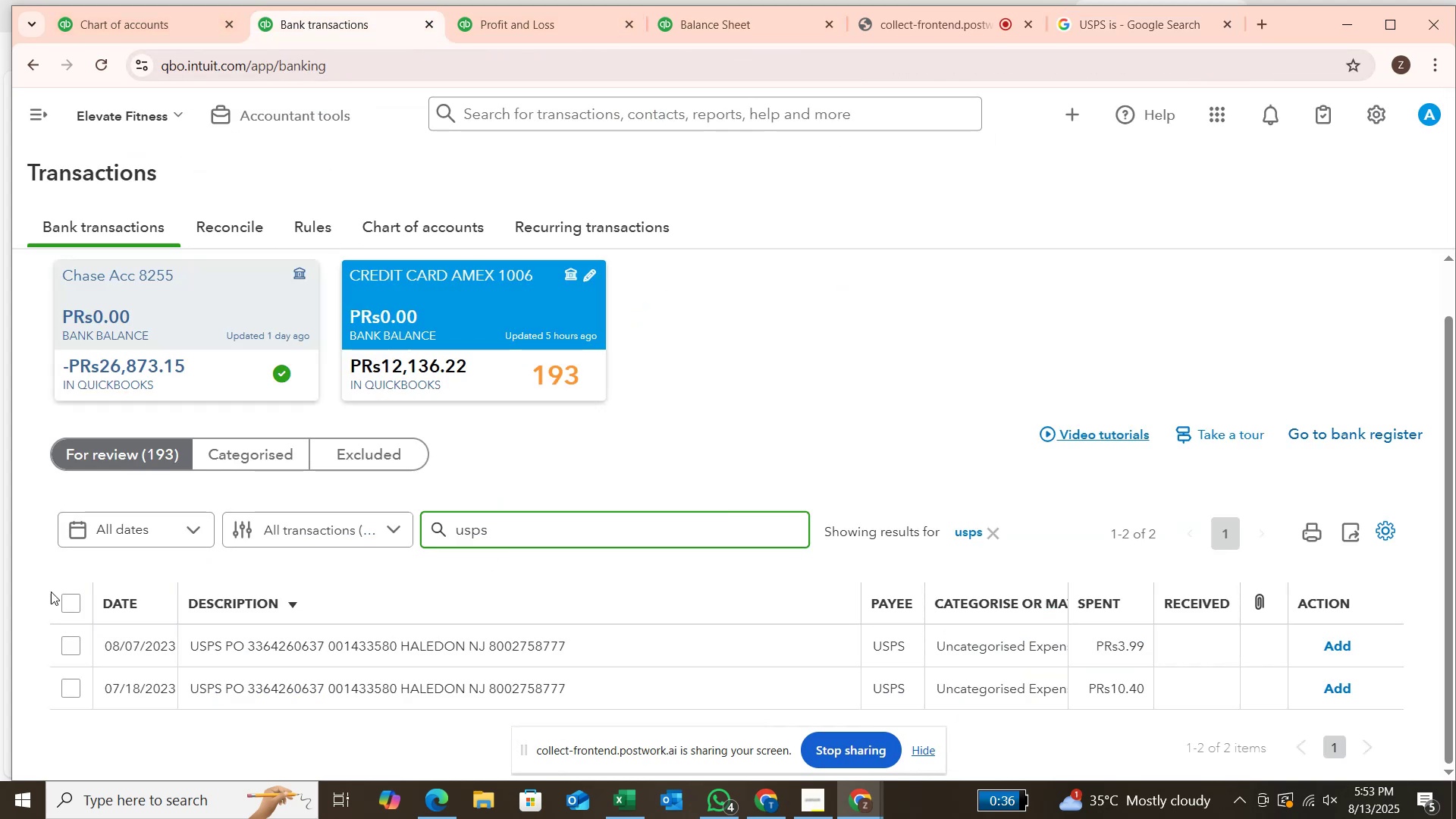 
left_click([64, 601])
 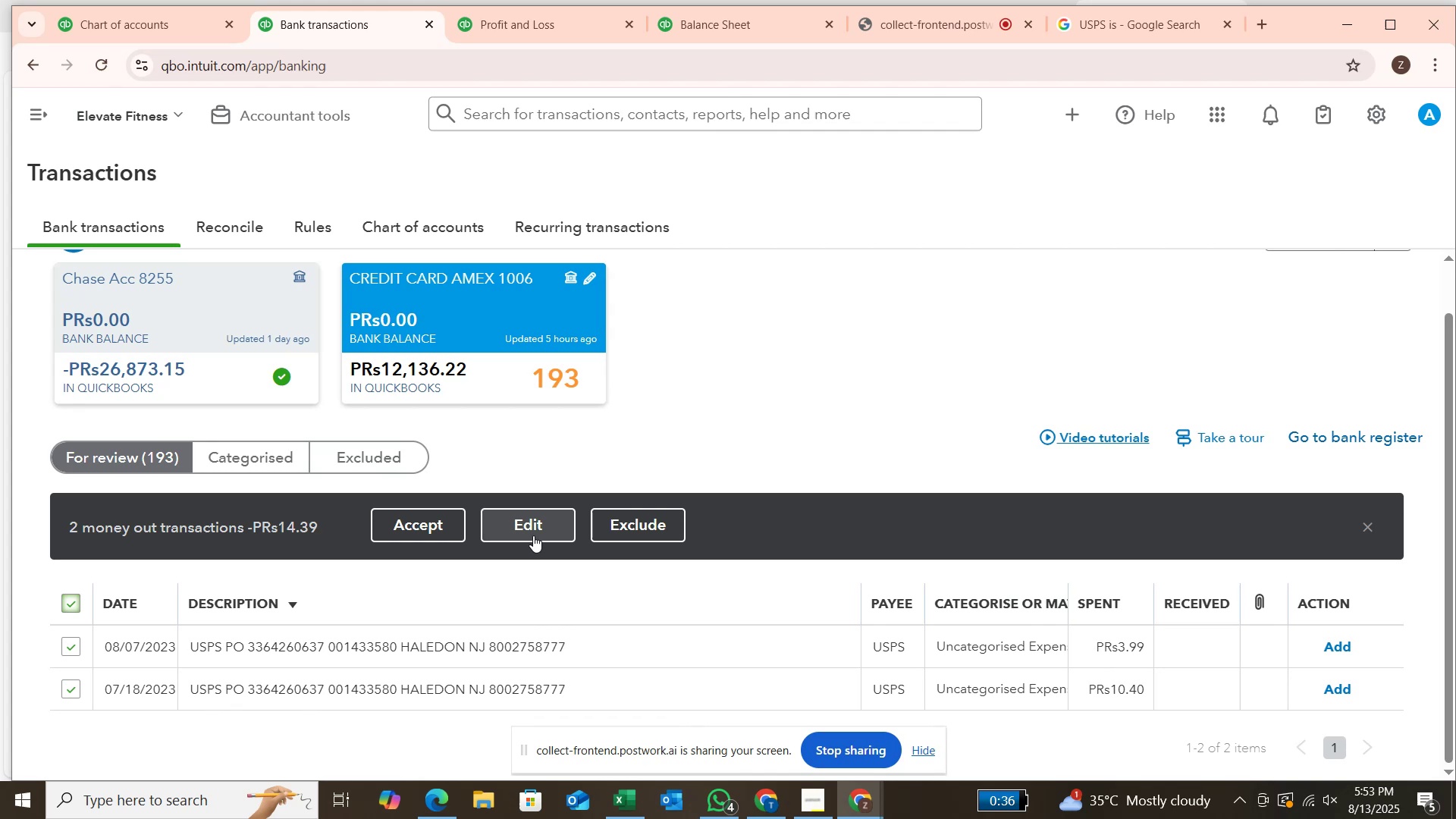 
left_click([533, 521])
 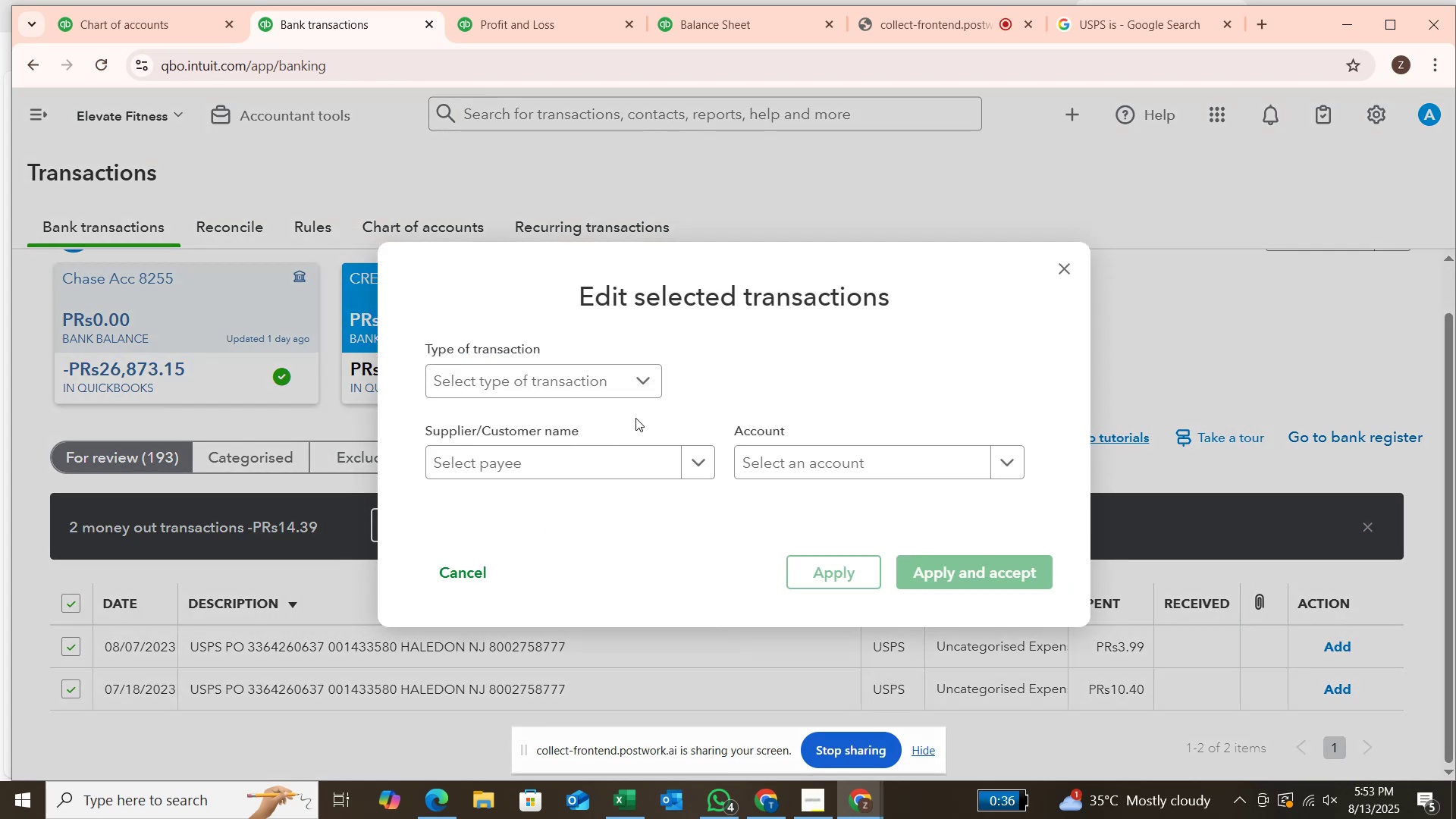 
left_click([645, 376])
 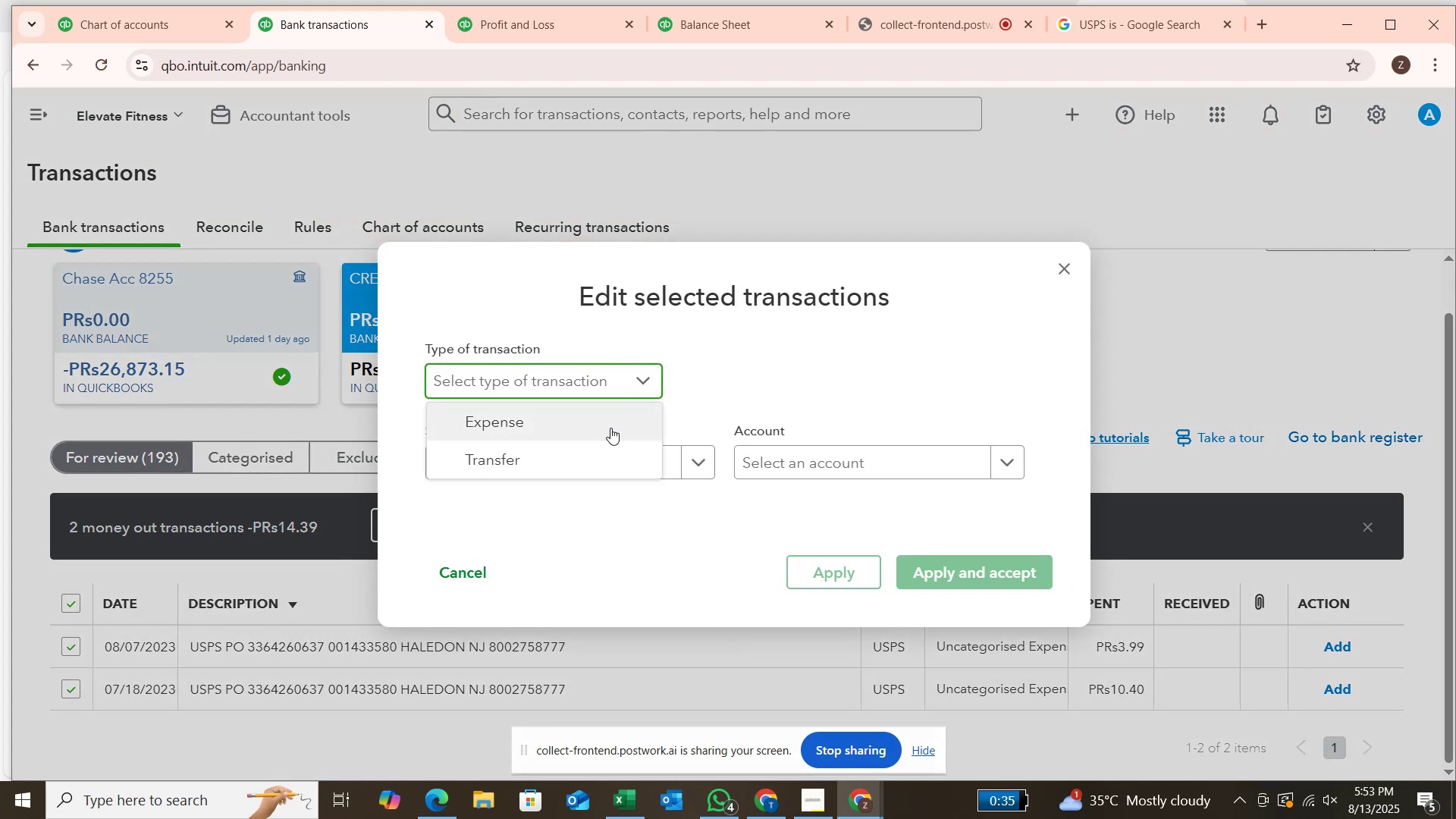 
left_click([610, 428])
 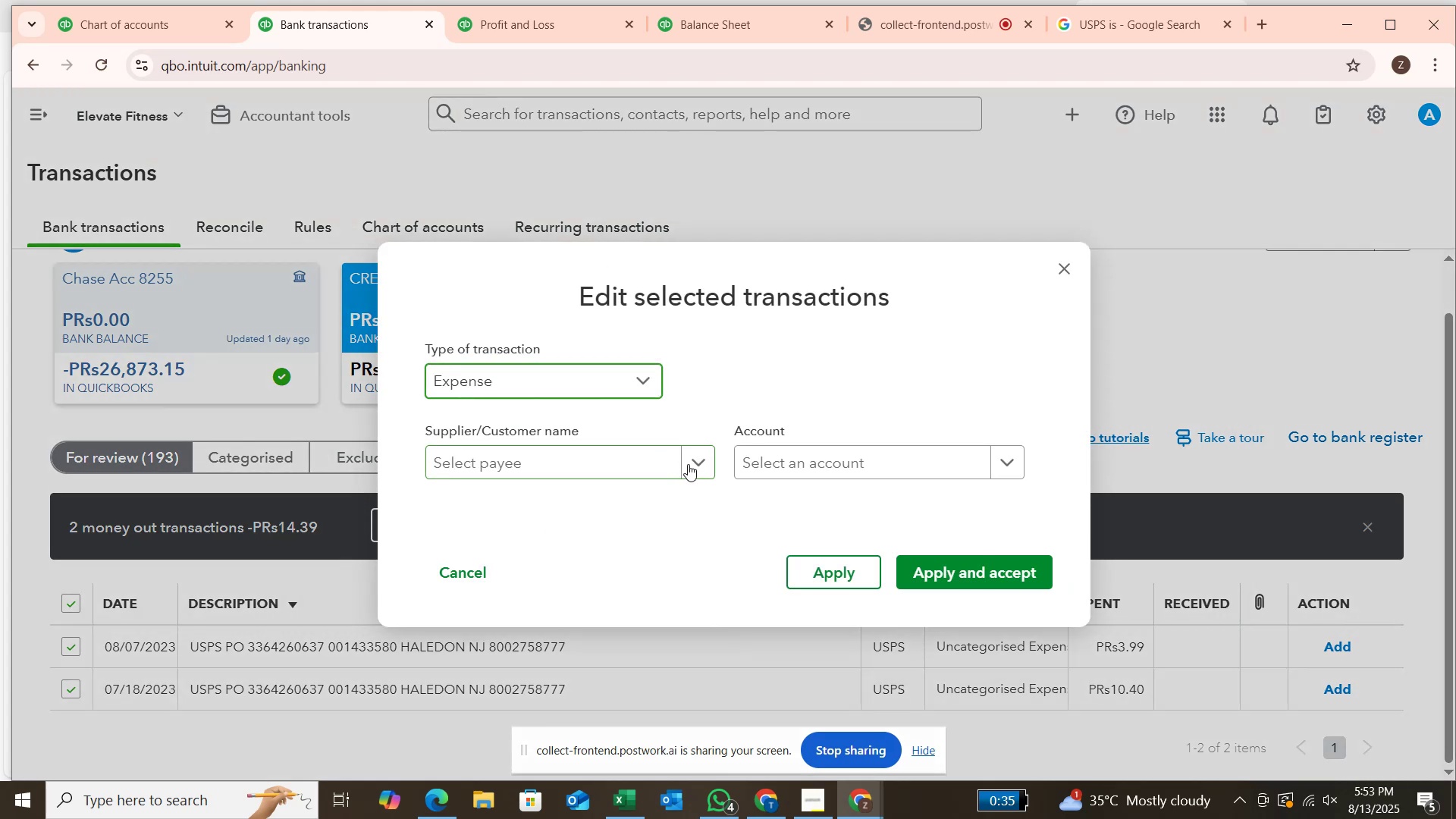 
left_click([689, 464])
 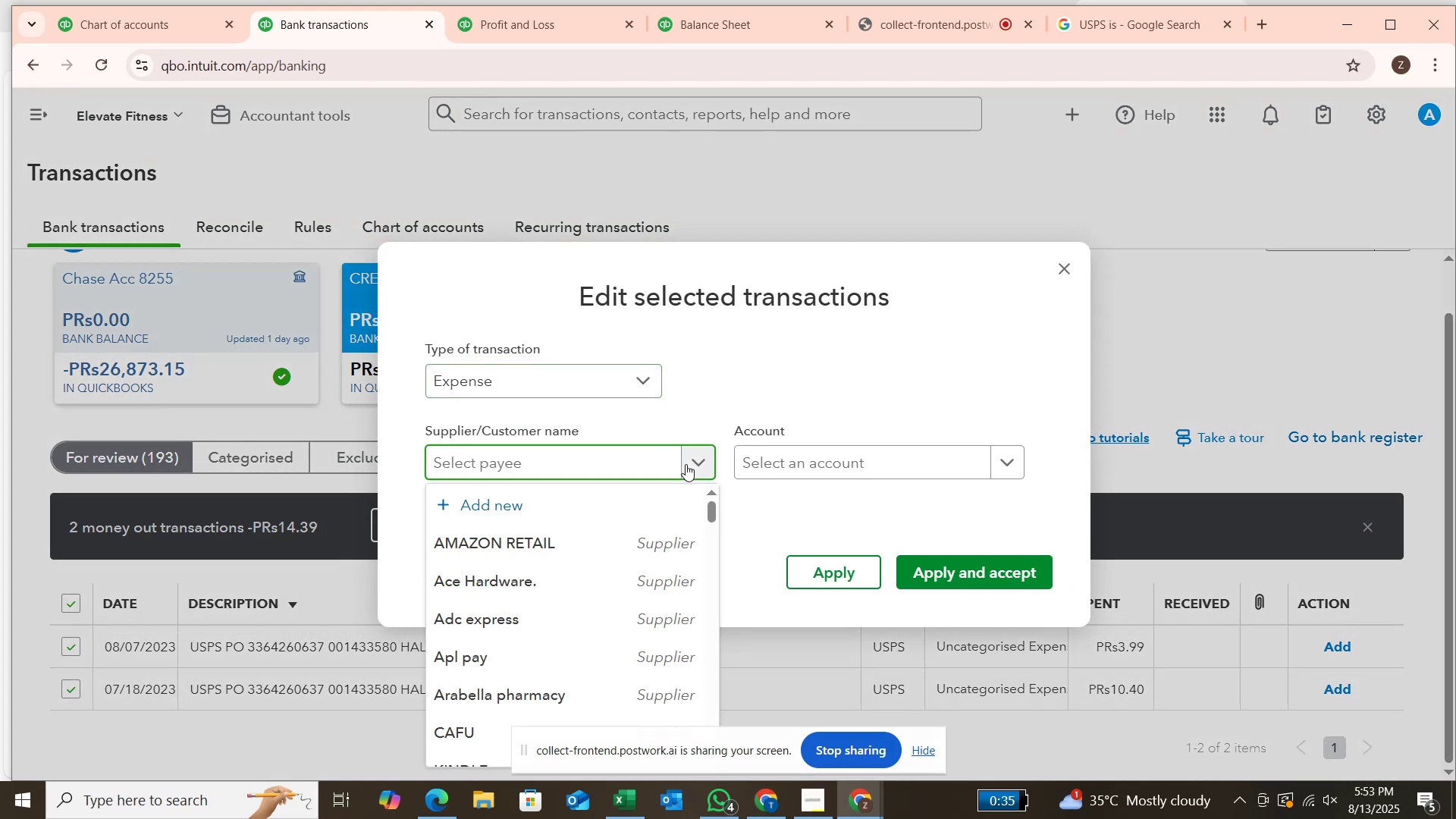 
type(usps)
 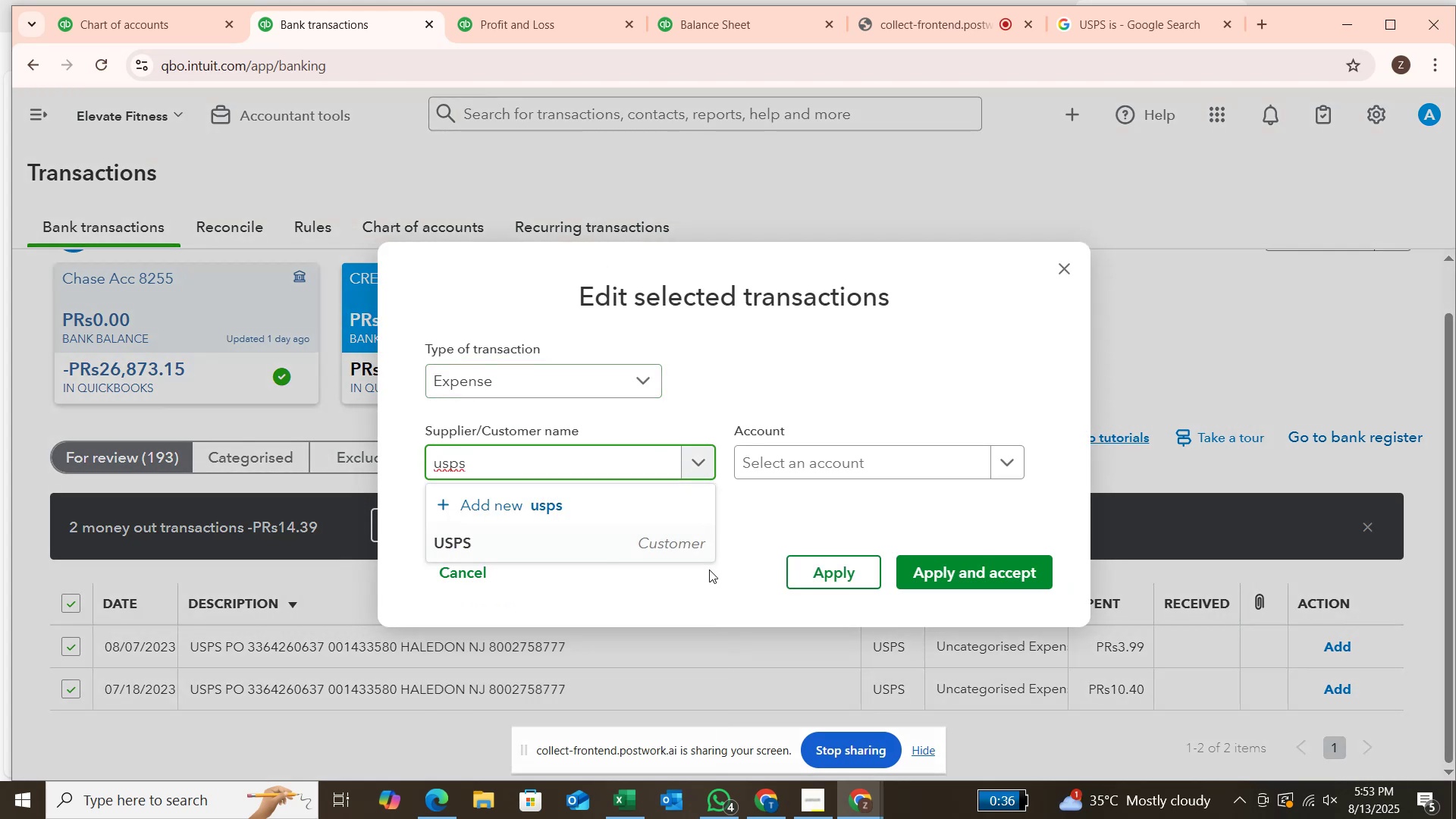 
left_click([689, 559])
 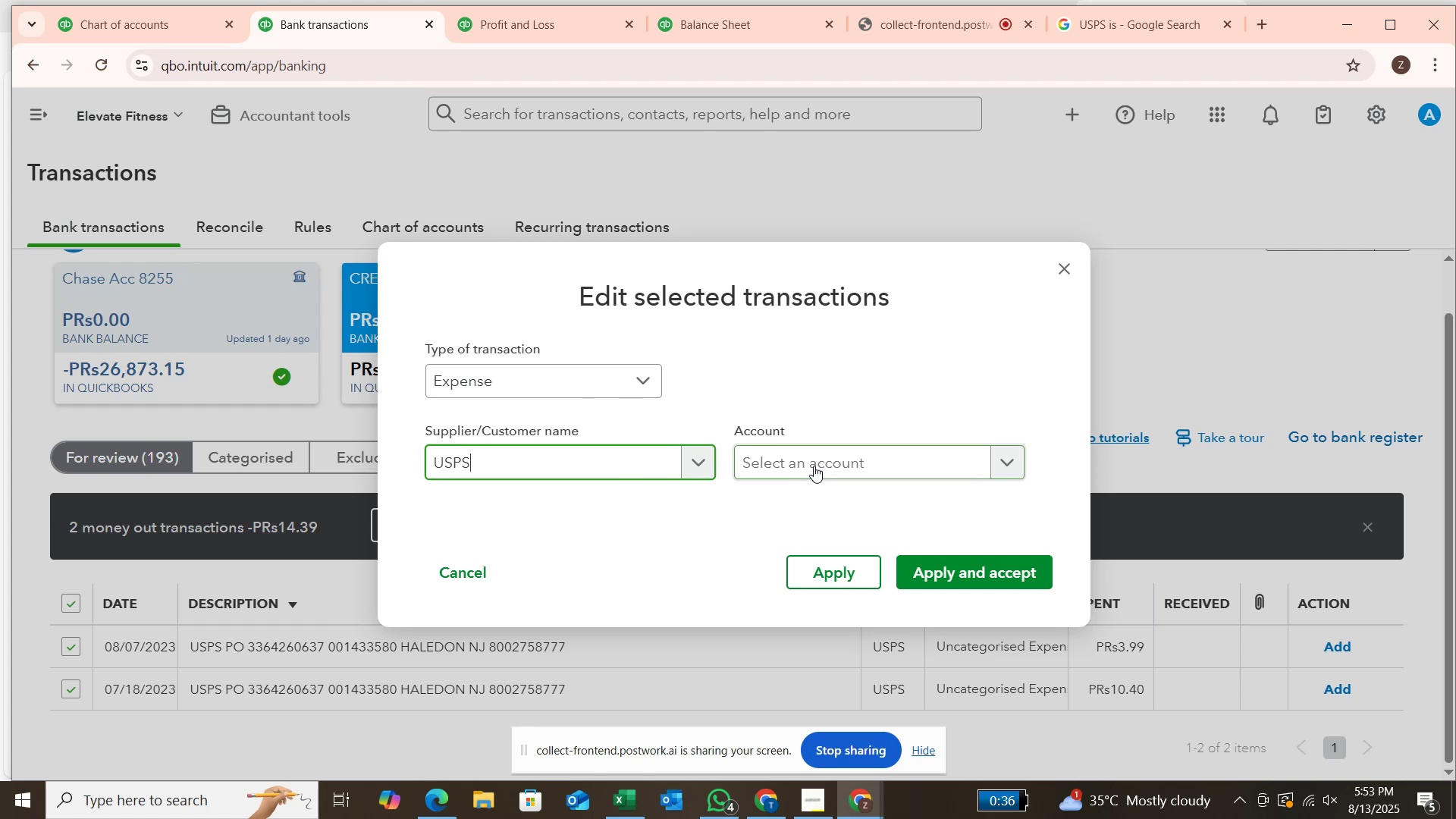 
left_click([814, 466])
 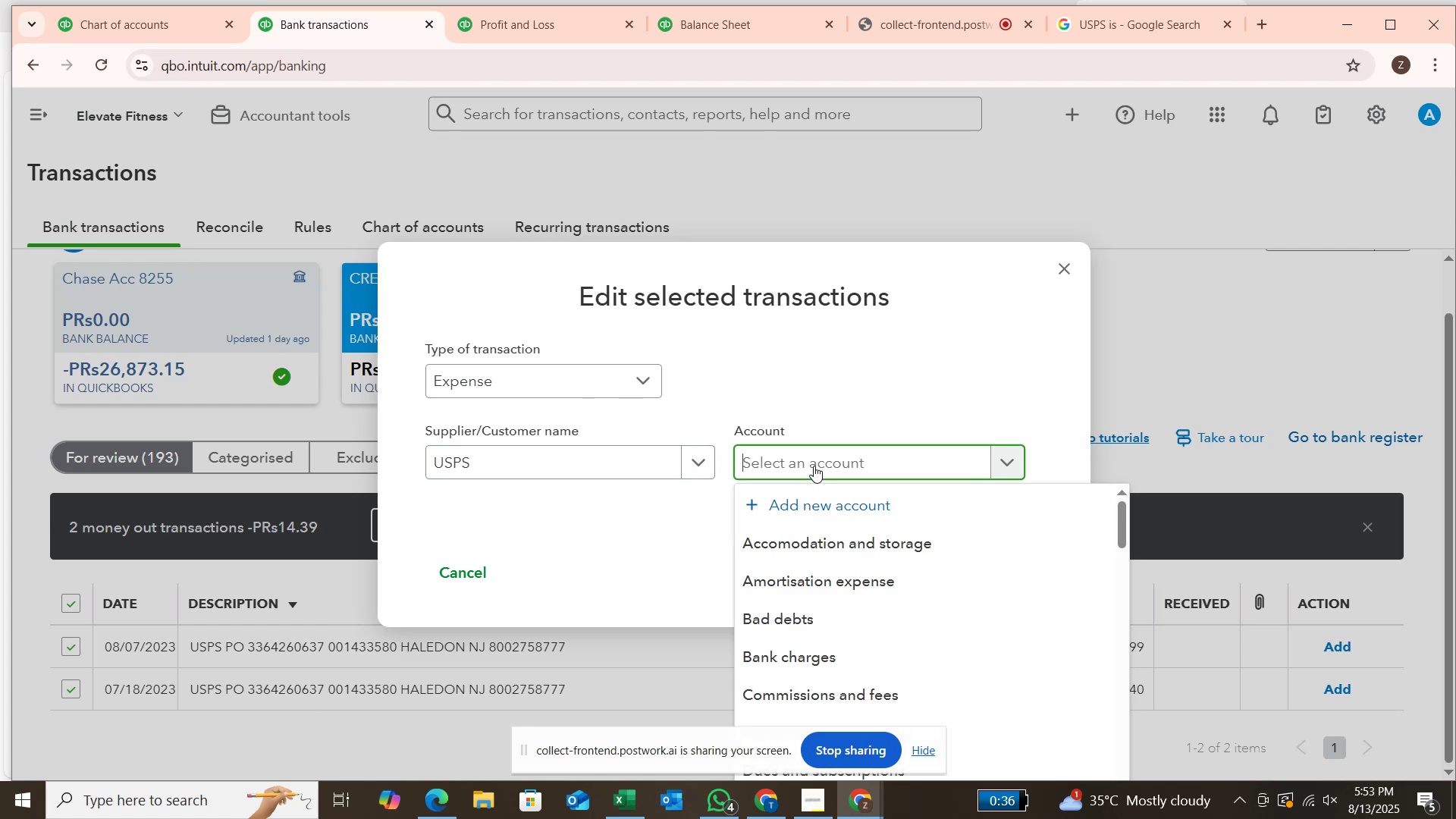 
type(deliver)
 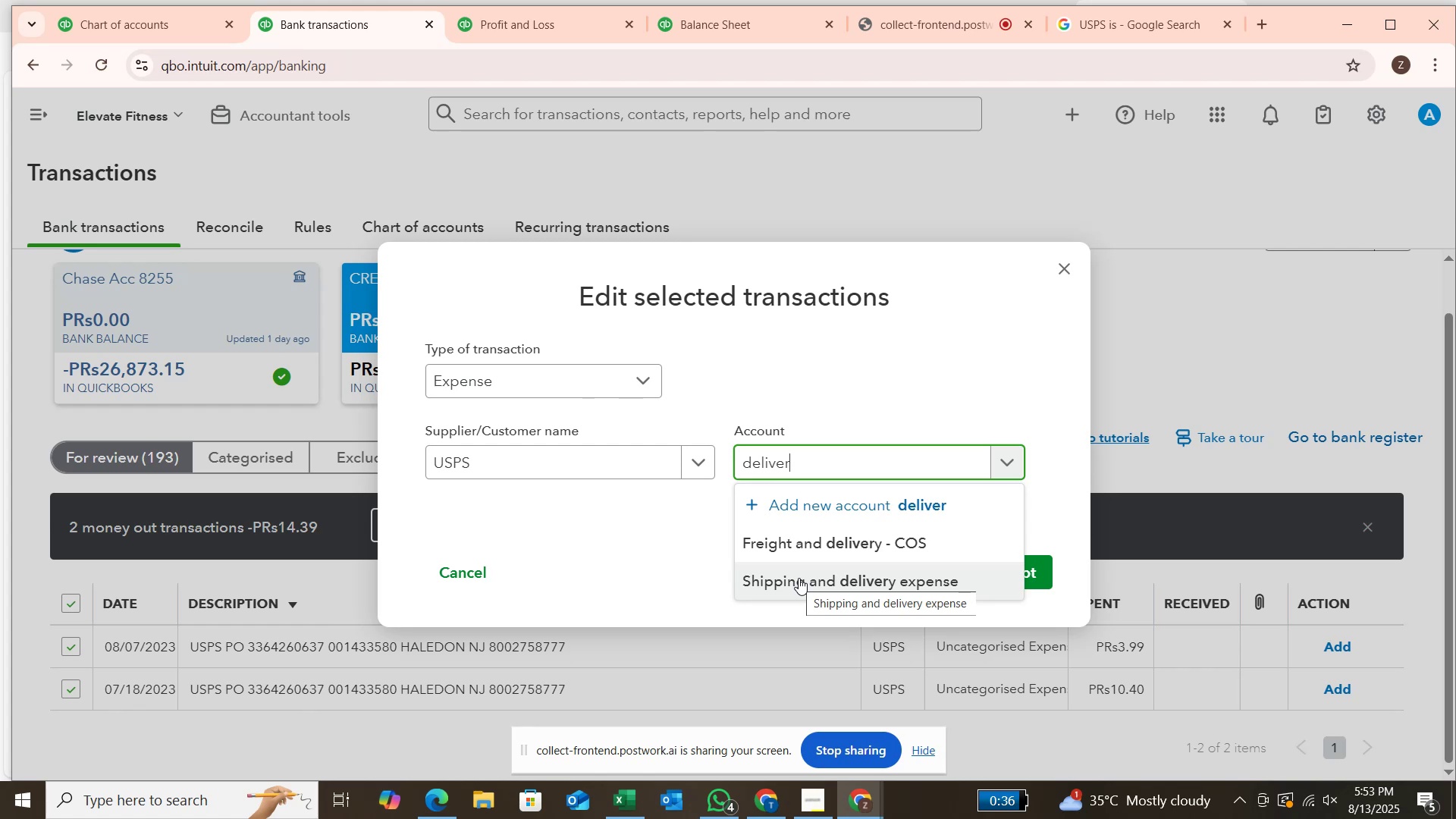 
wait(5.95)
 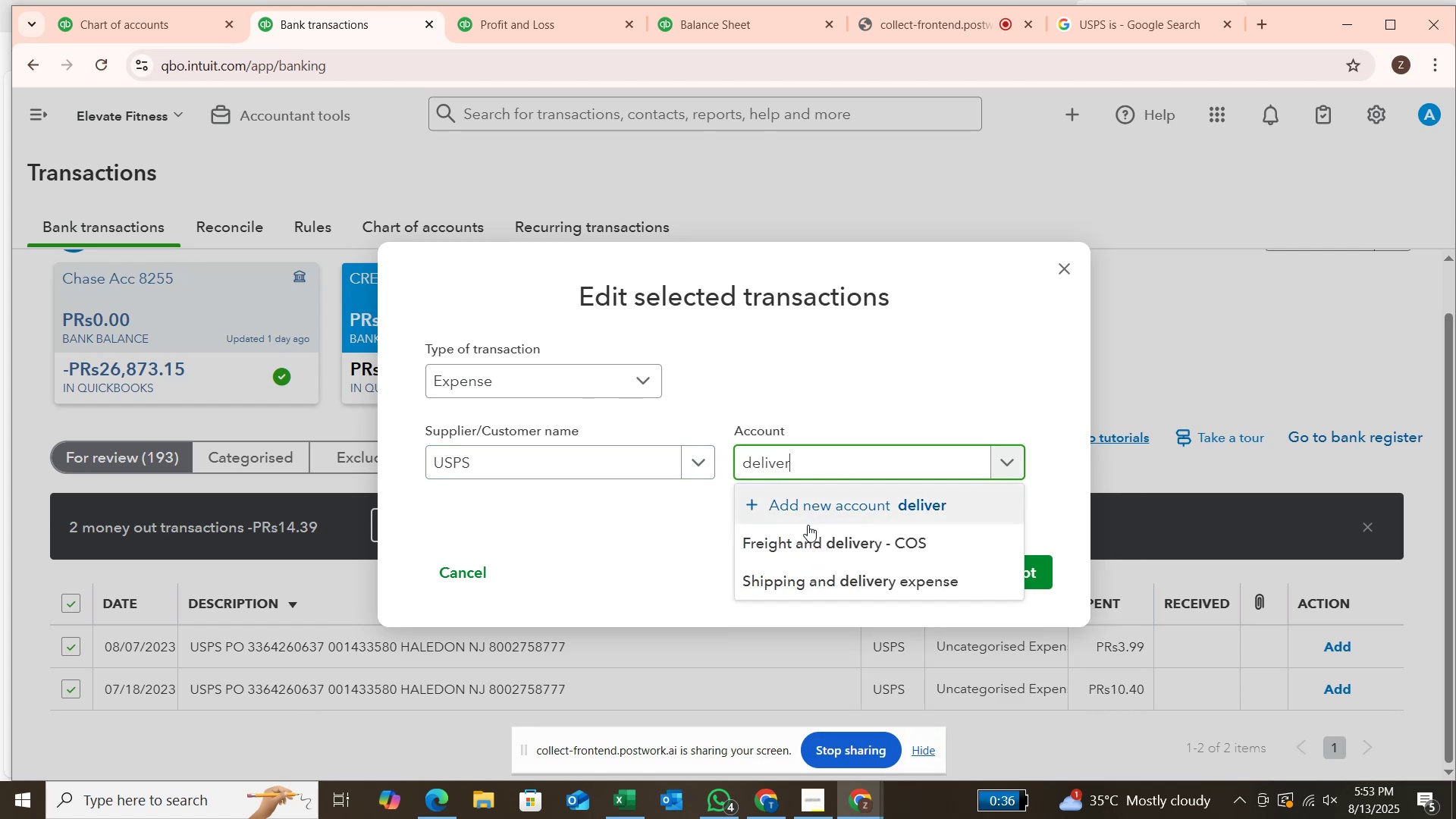 
left_click([799, 578])
 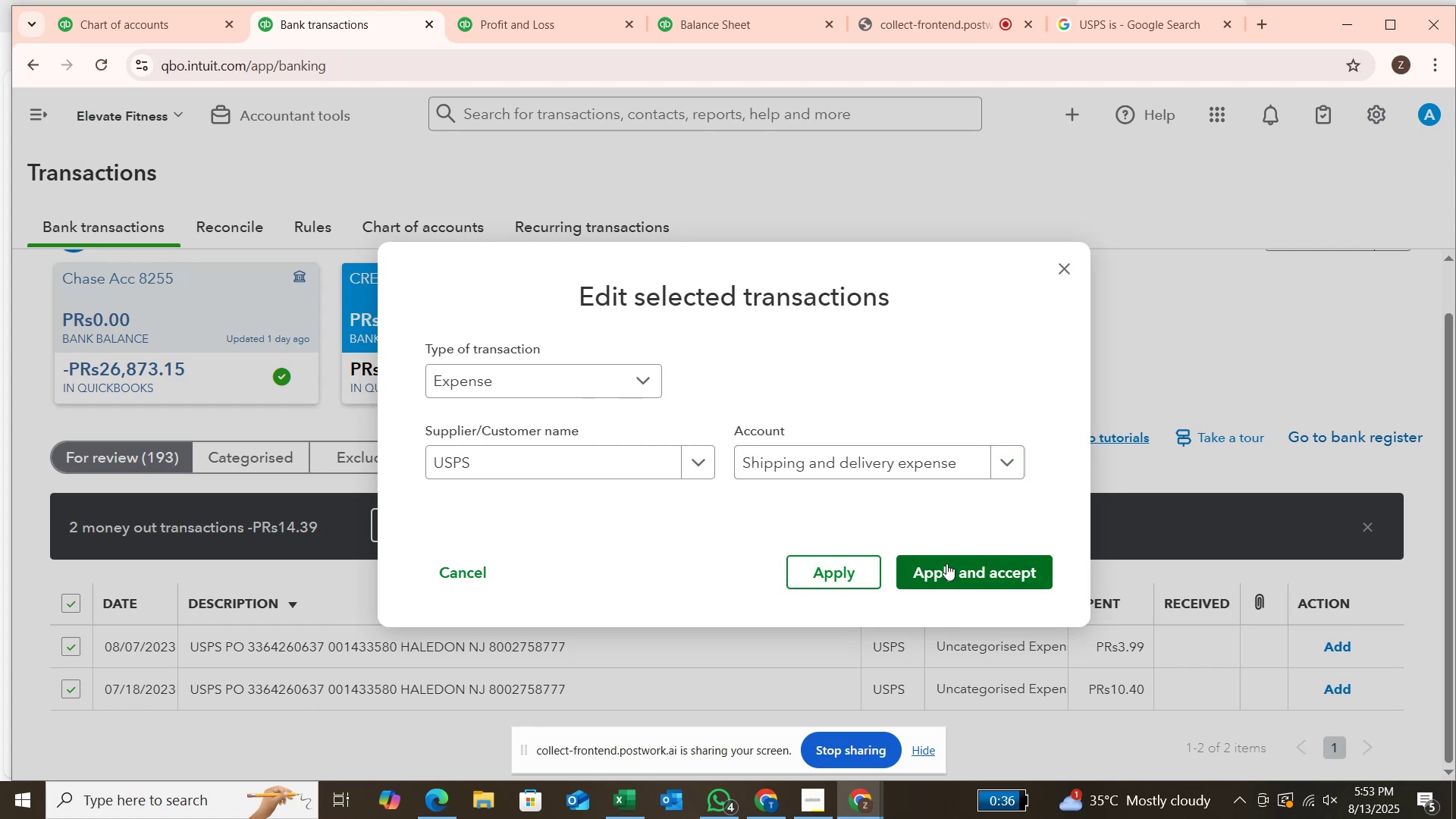 
left_click([946, 563])
 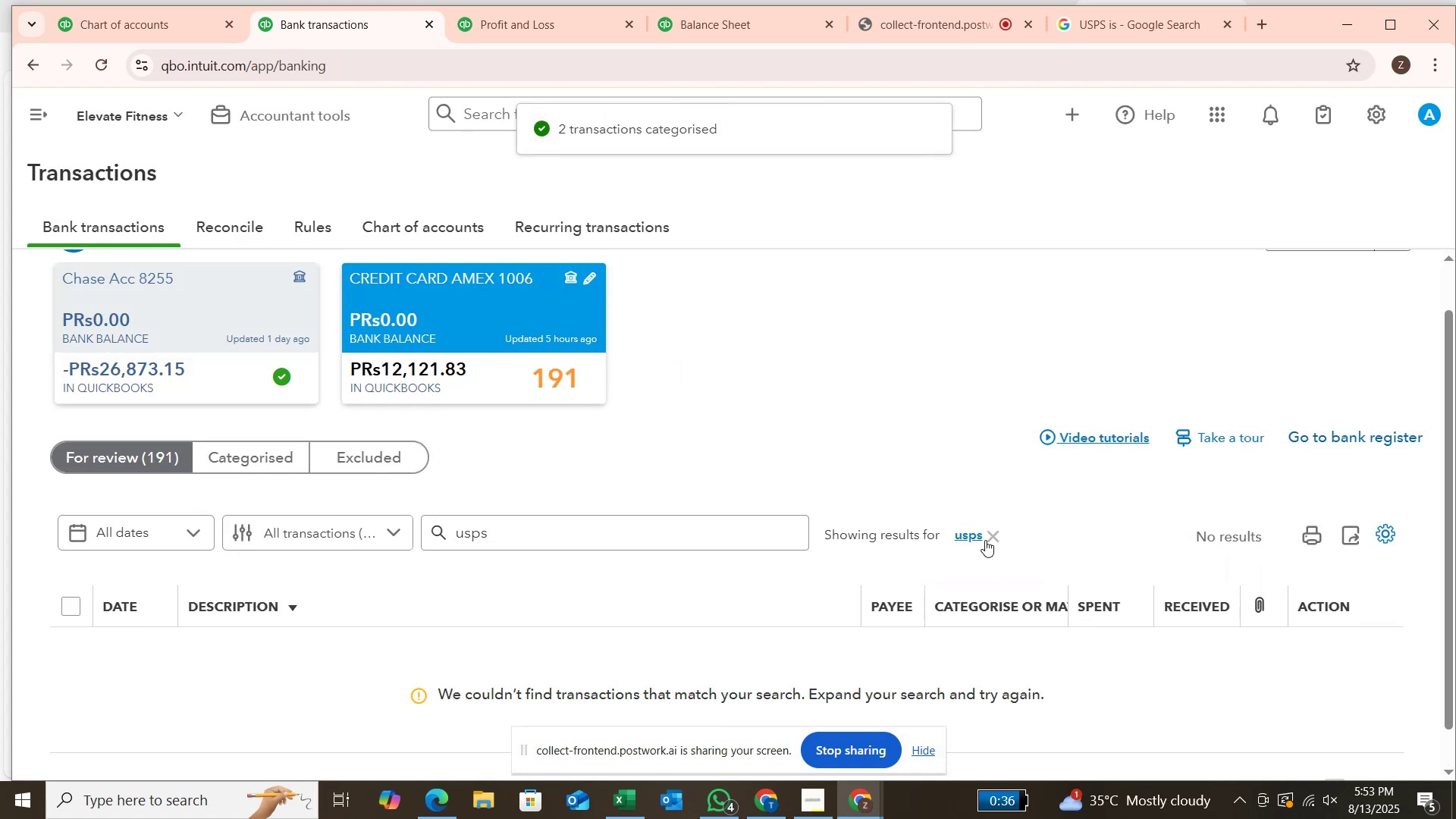 
left_click([994, 539])
 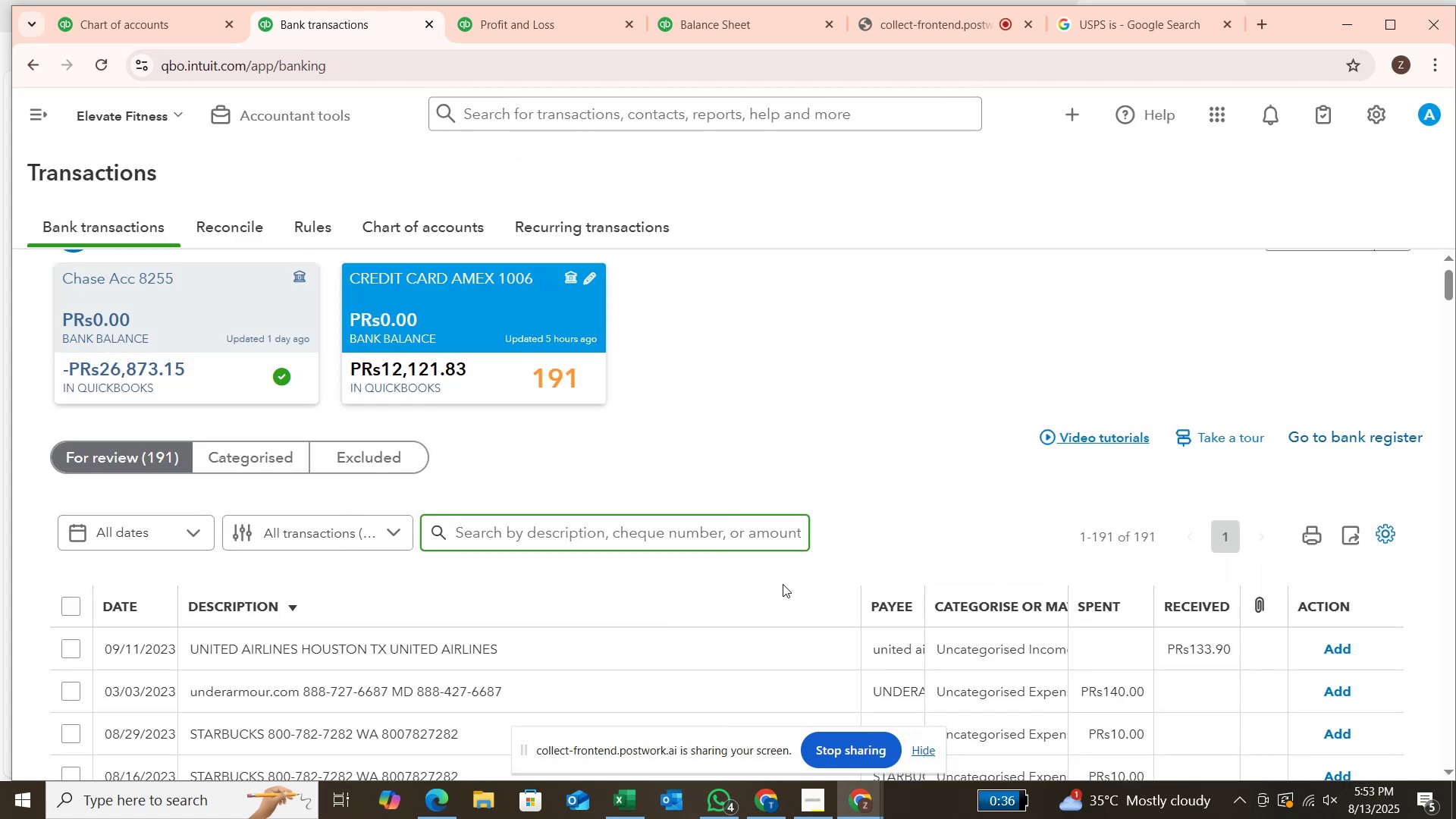 
scroll: coordinate [776, 584], scroll_direction: down, amount: 2.0
 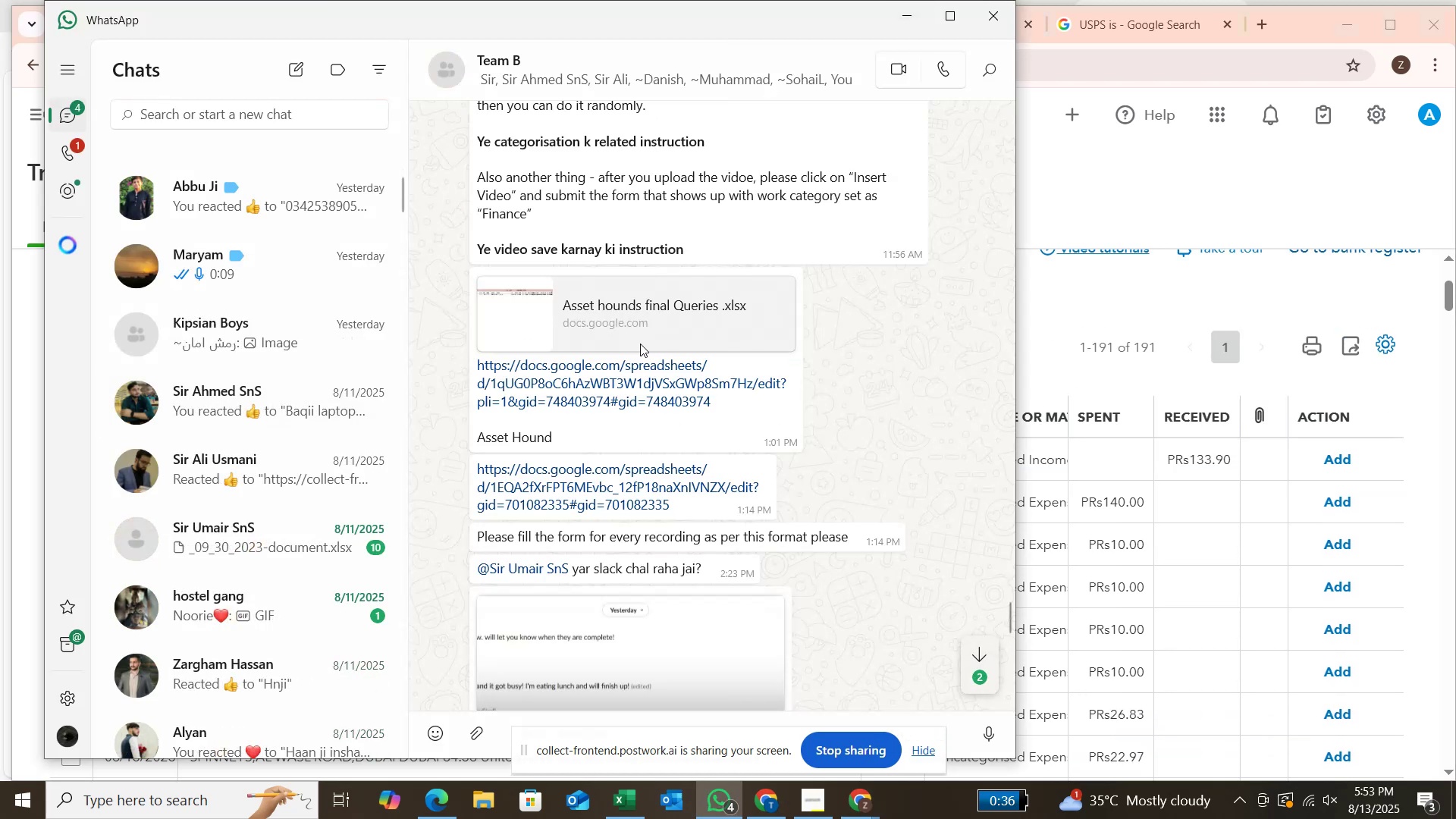 
wait(9.65)
 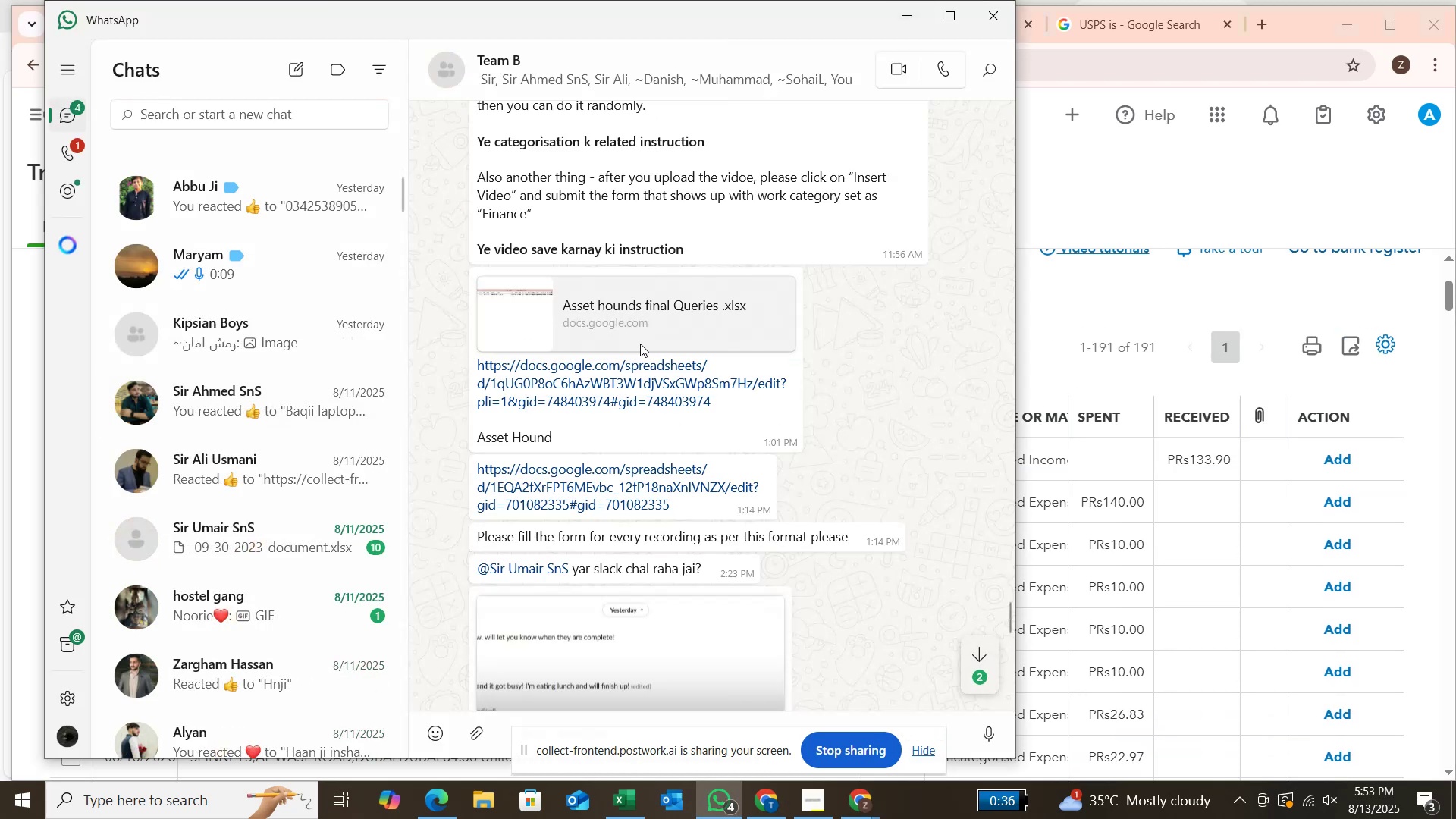 
left_click([989, 9])
 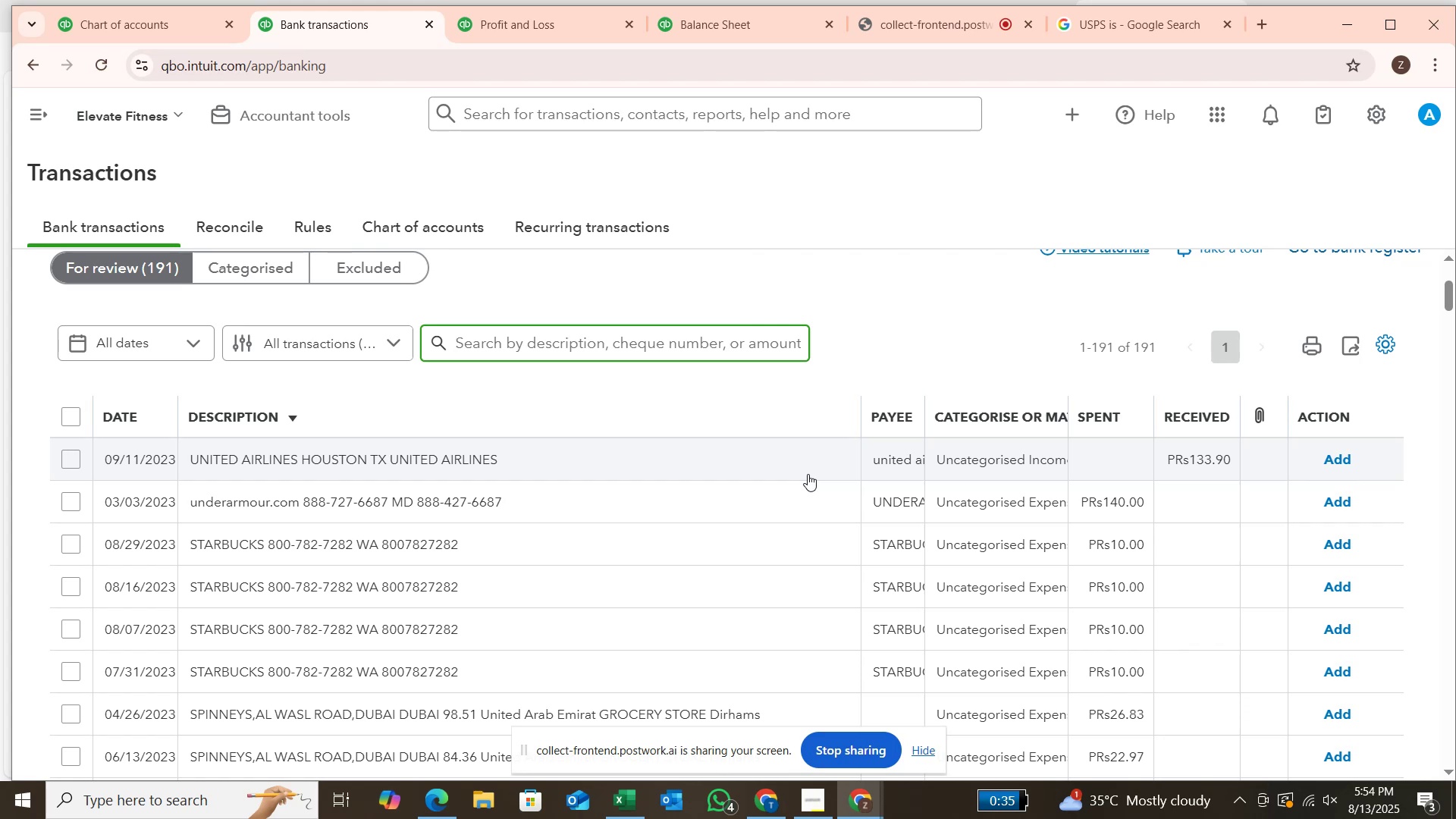 
wait(35.79)
 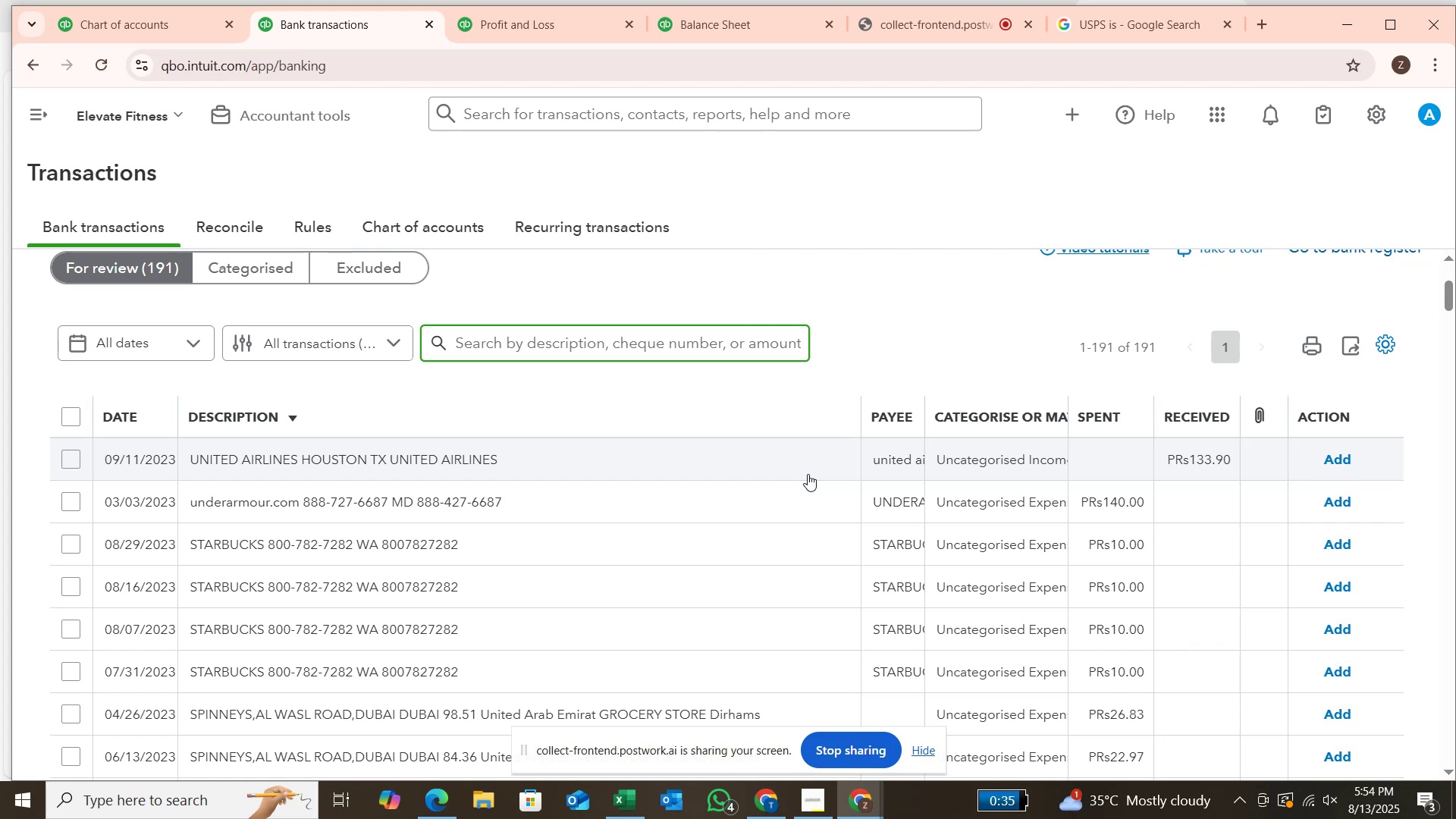 
type(star)
 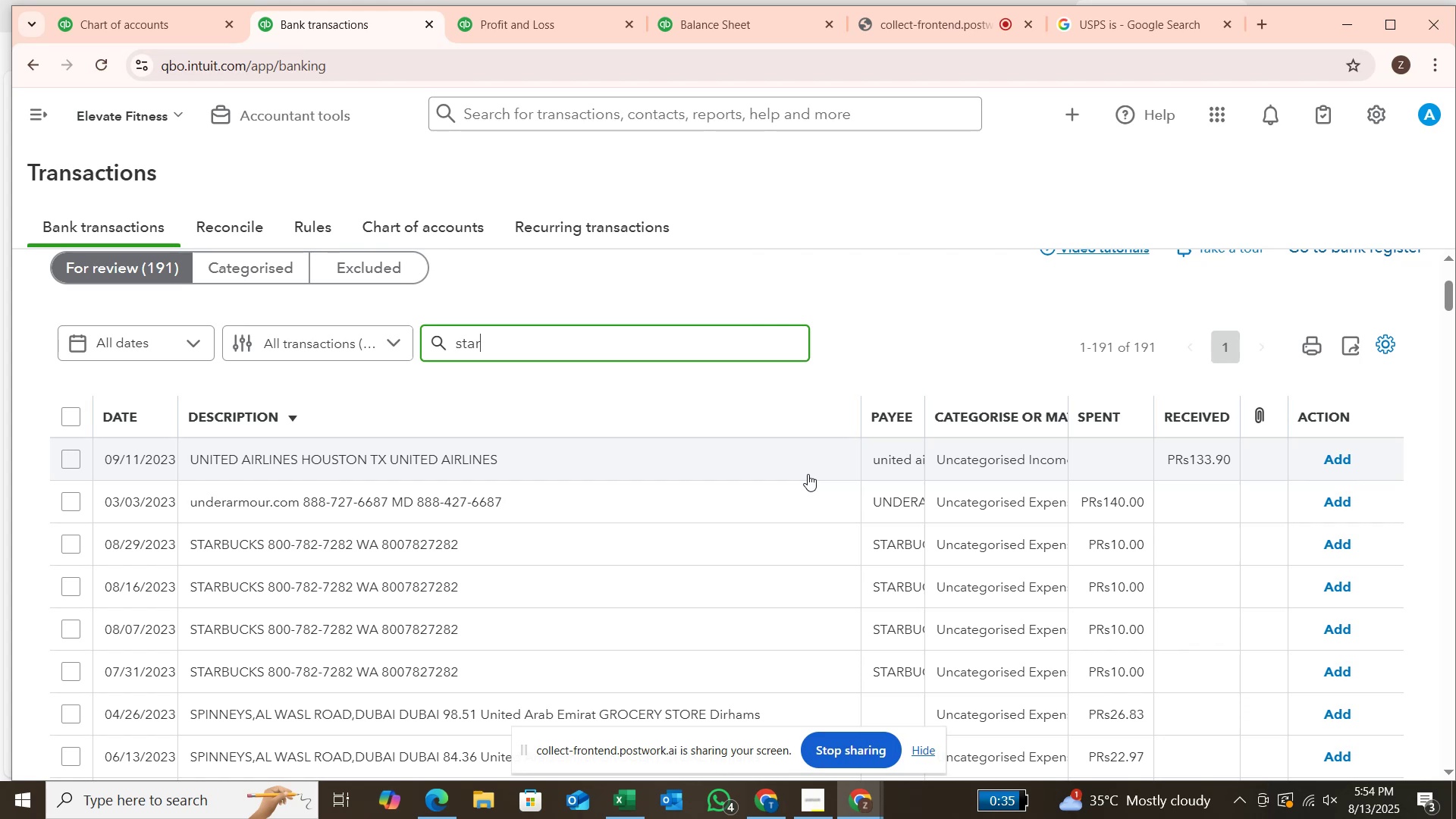 
key(Enter)
 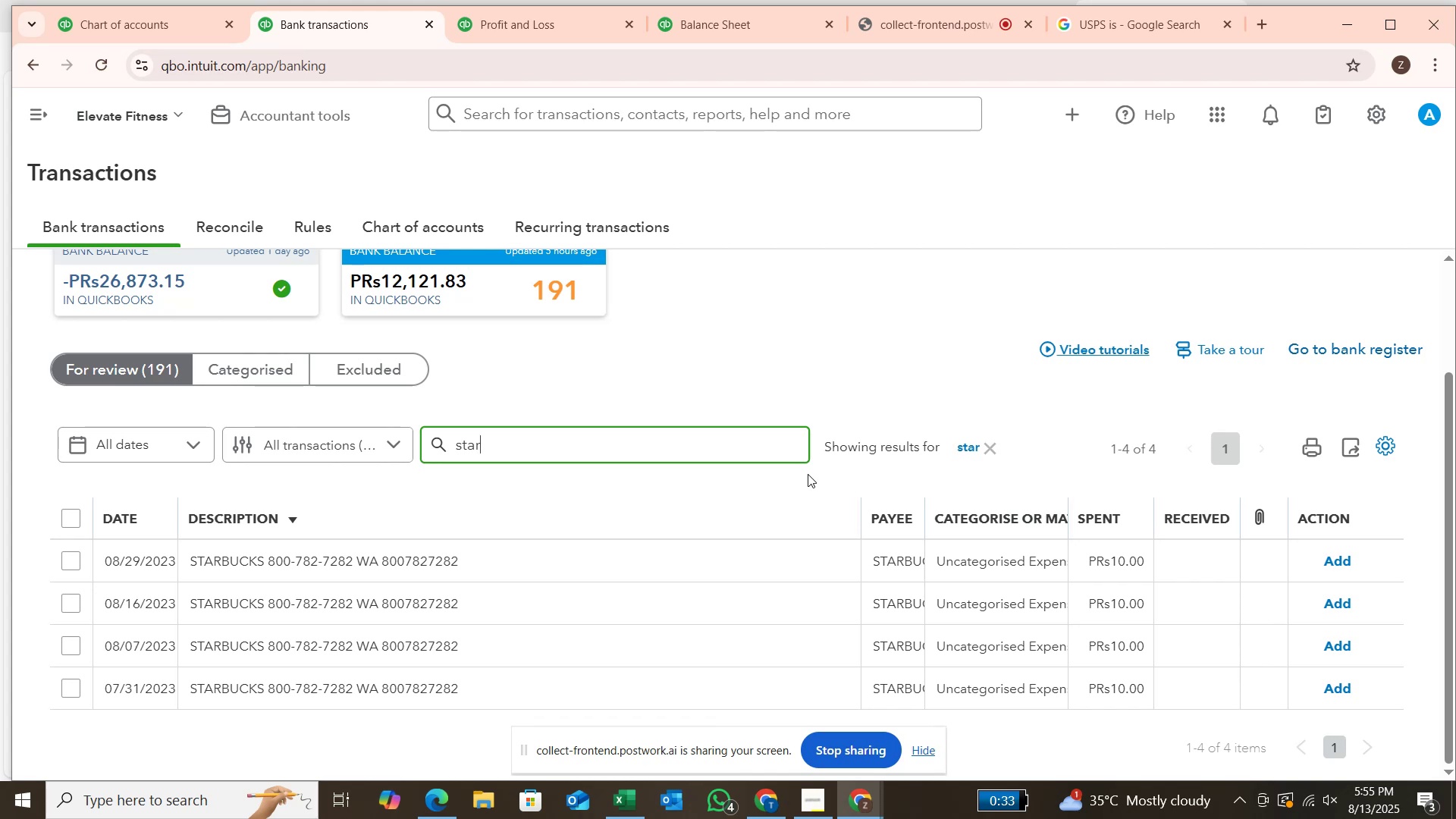 
wait(36.25)
 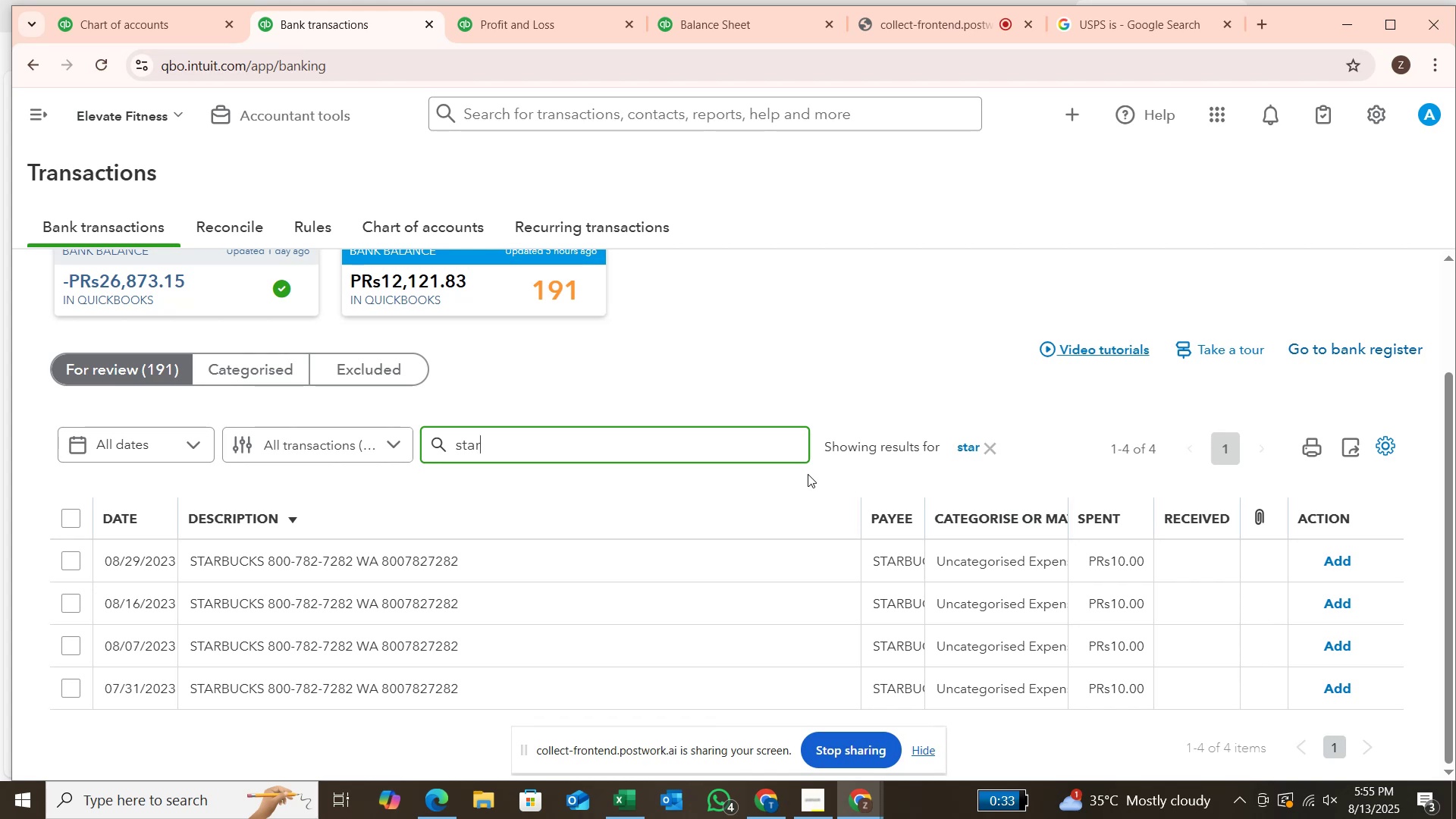 
left_click([77, 522])
 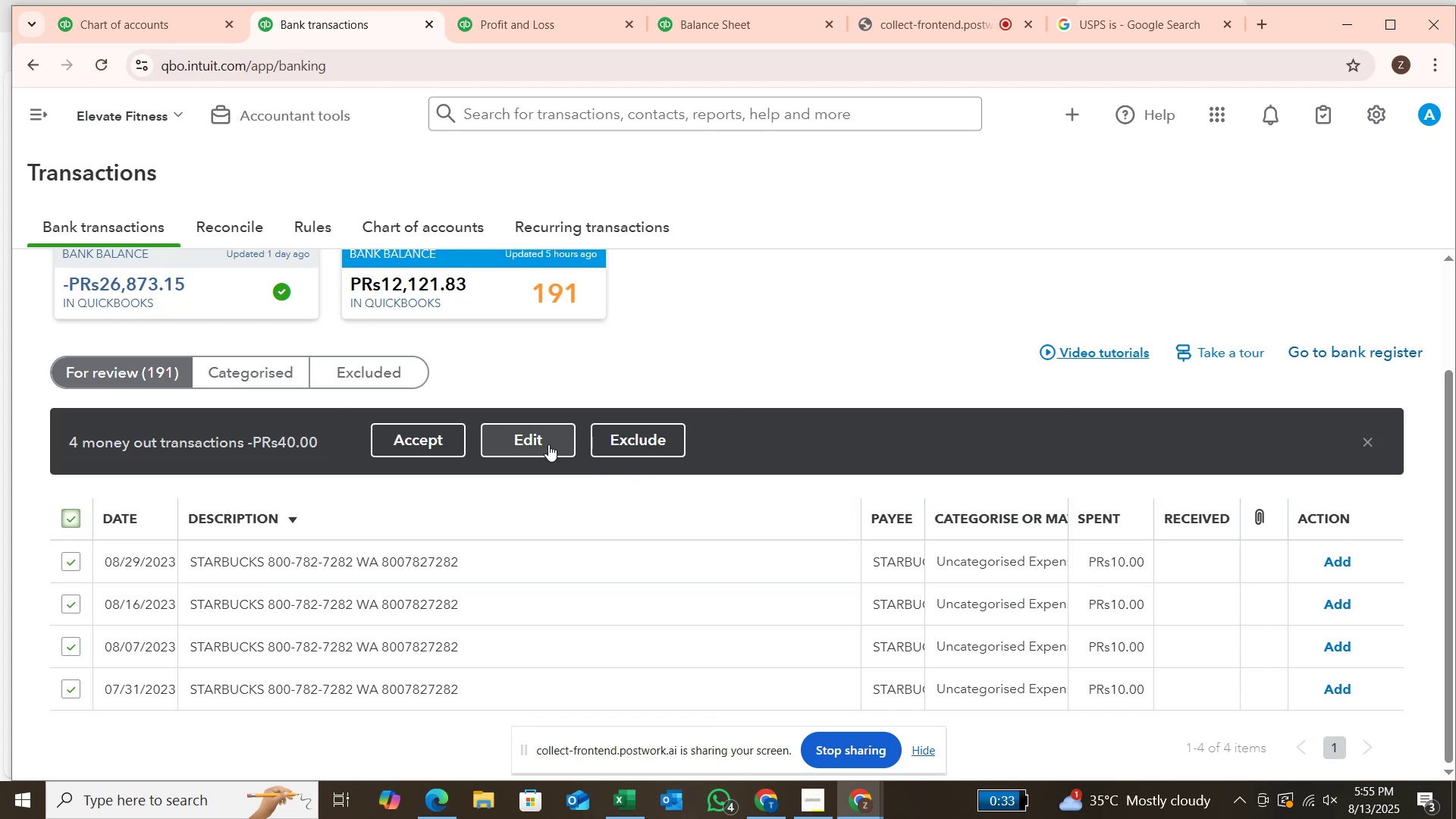 
left_click([548, 444])
 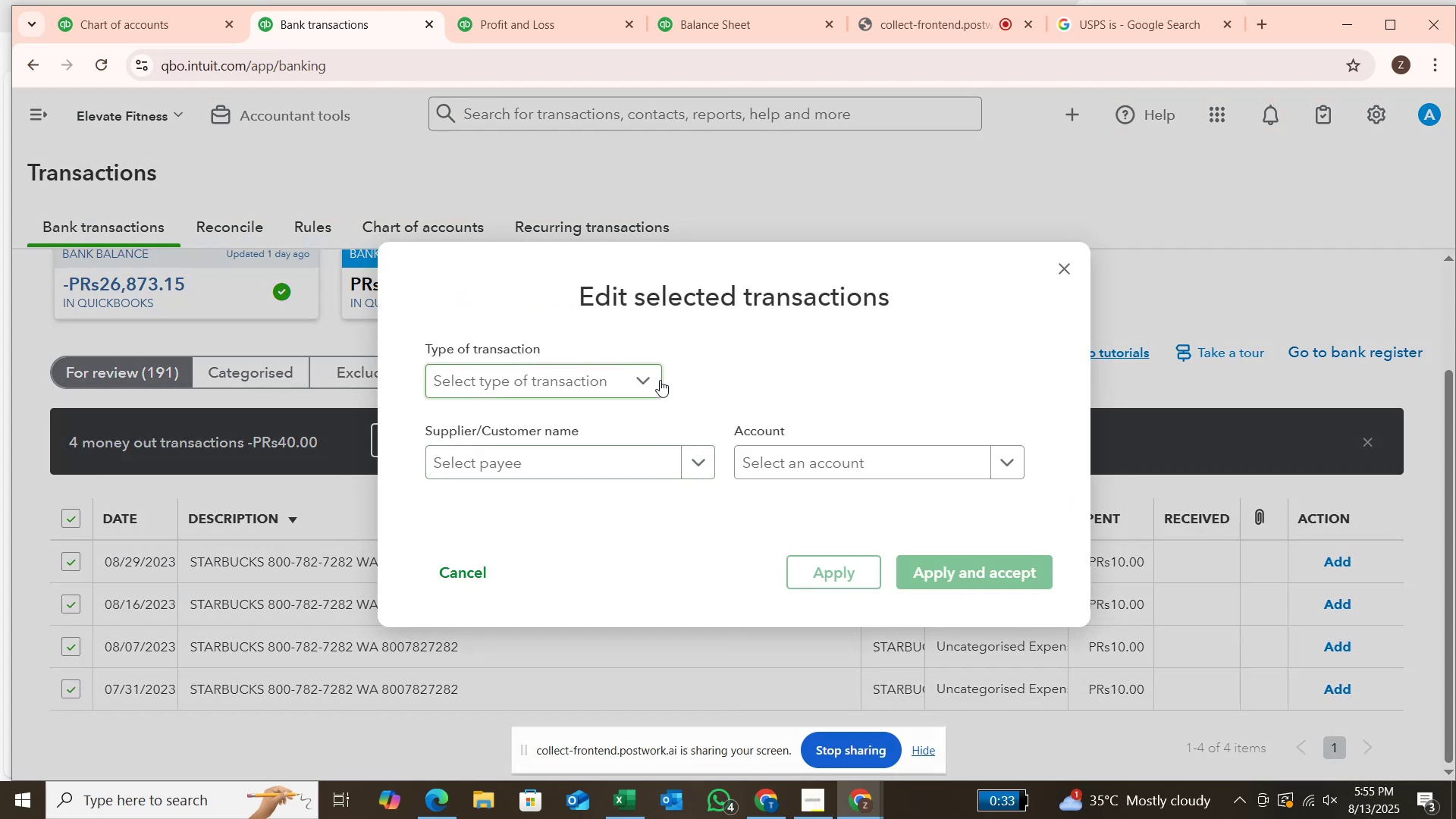 
left_click([651, 380])
 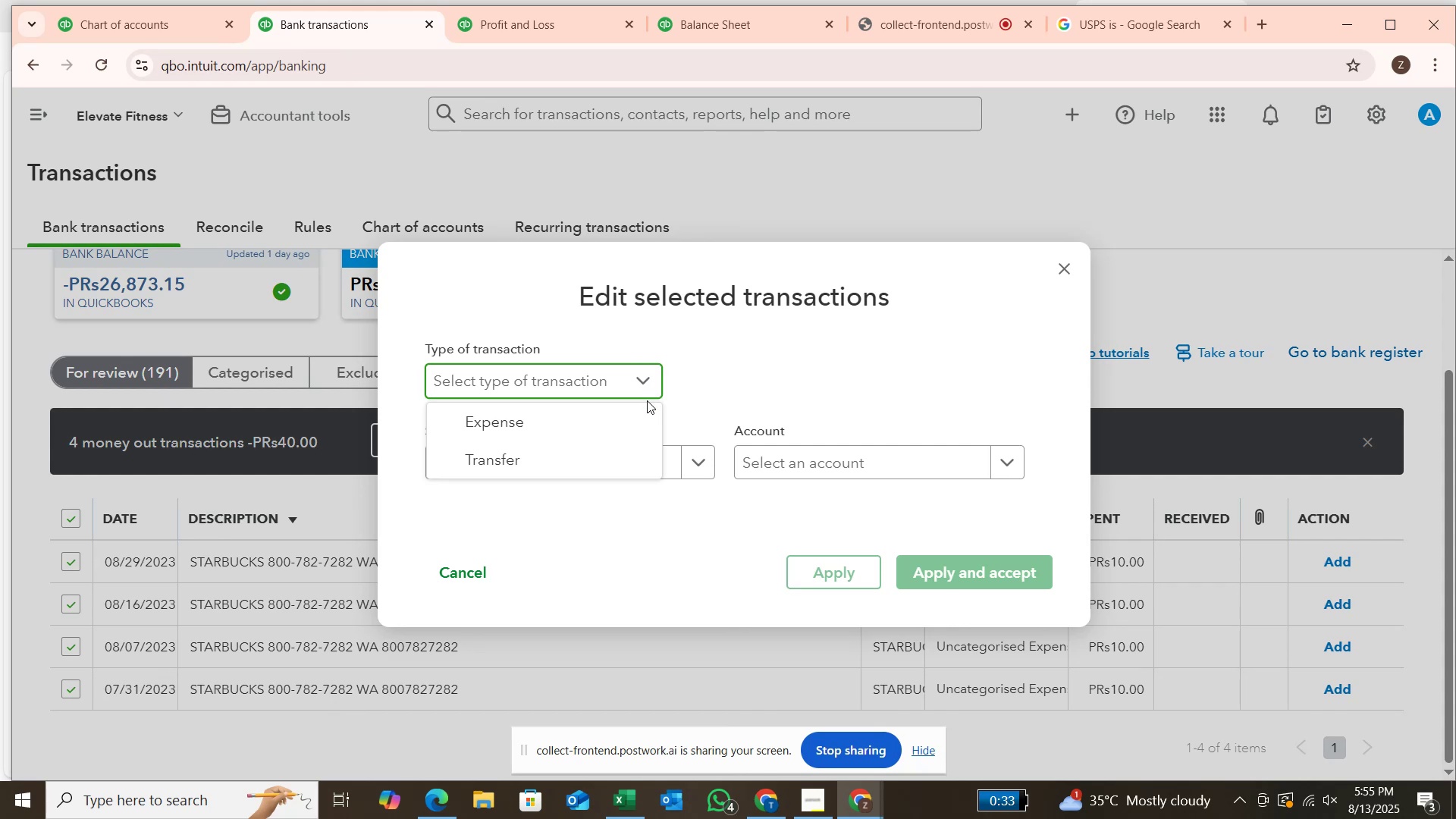 
left_click([640, 414])
 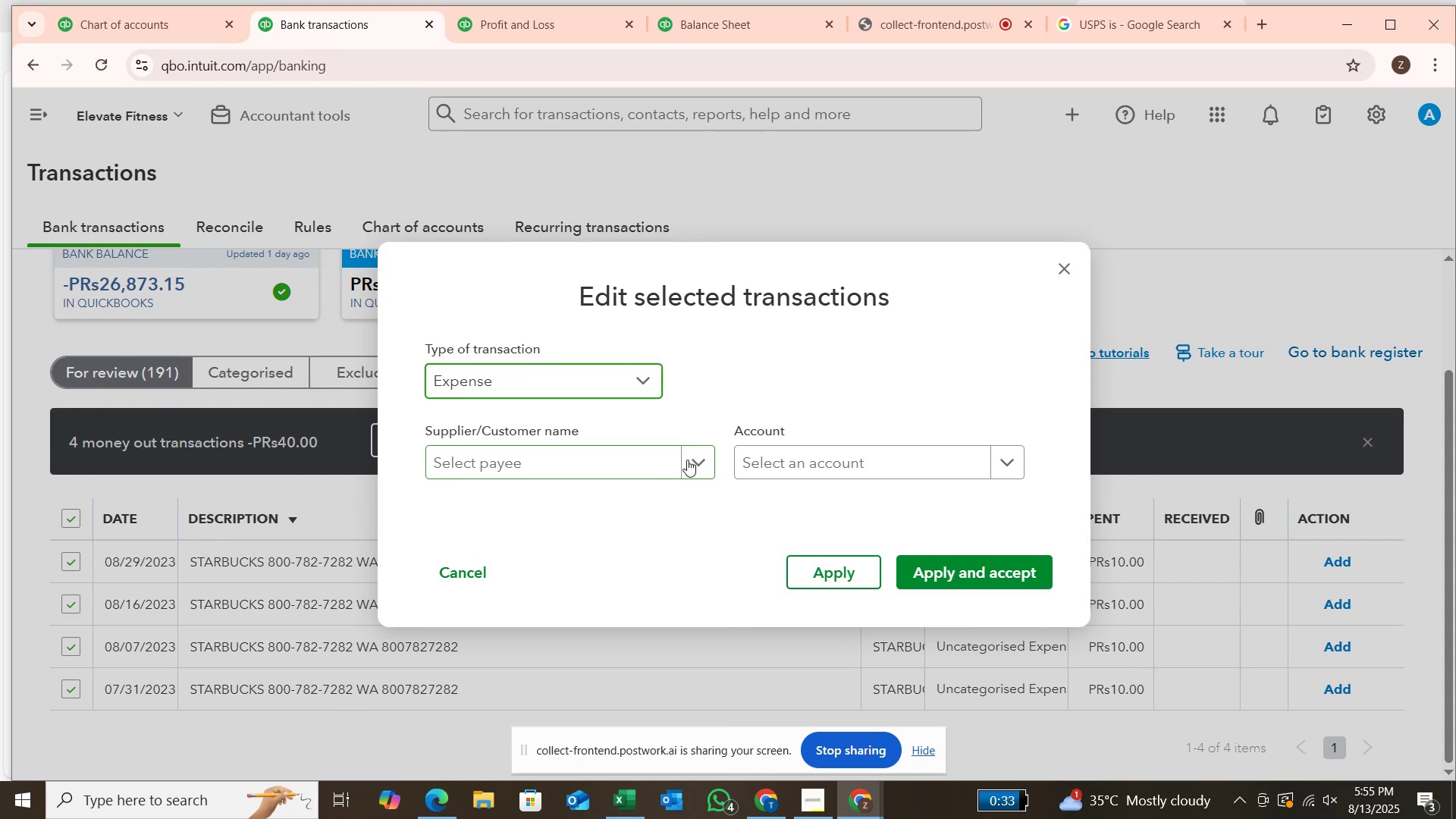 
left_click([693, 460])
 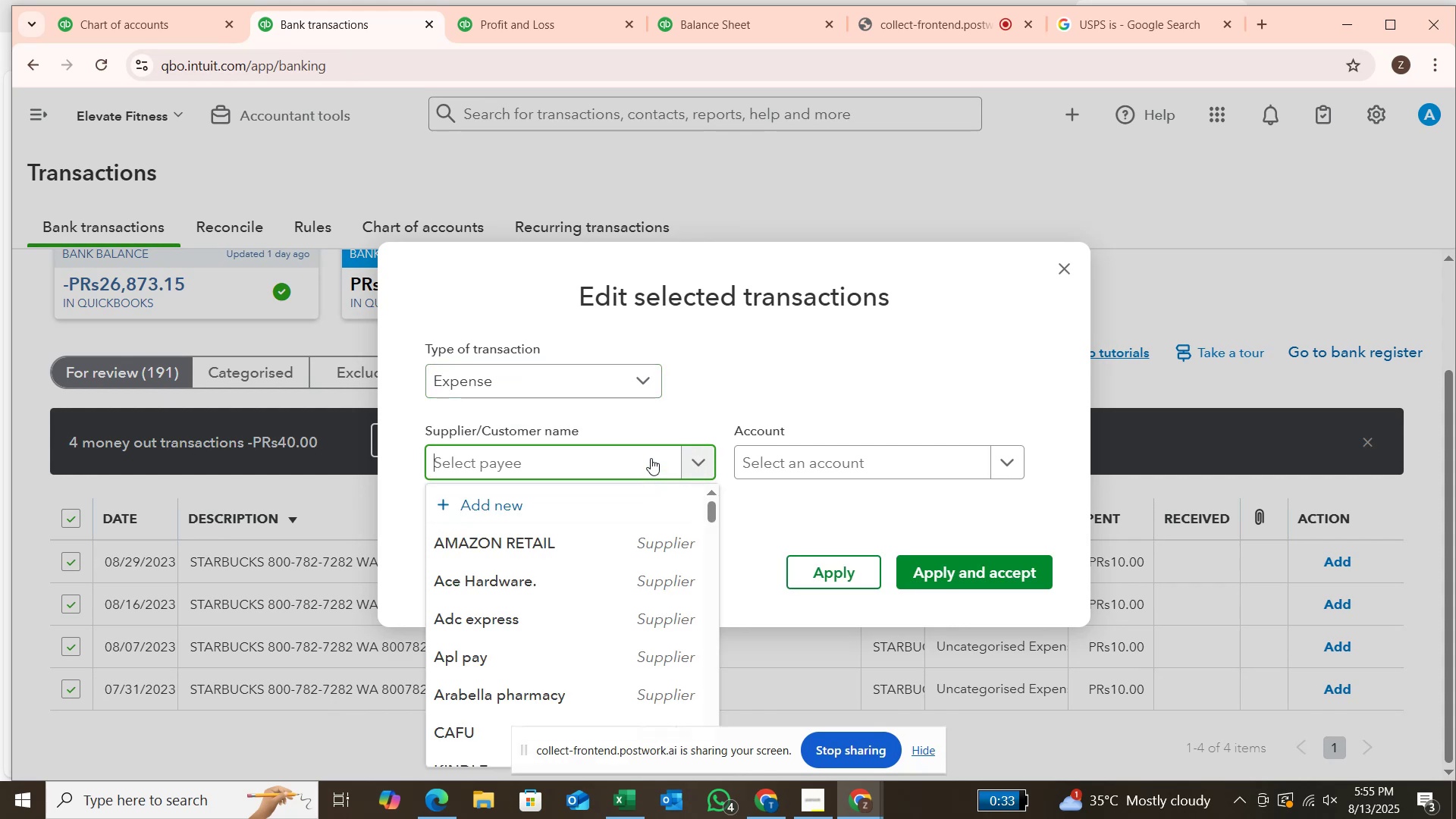 
type(star)
 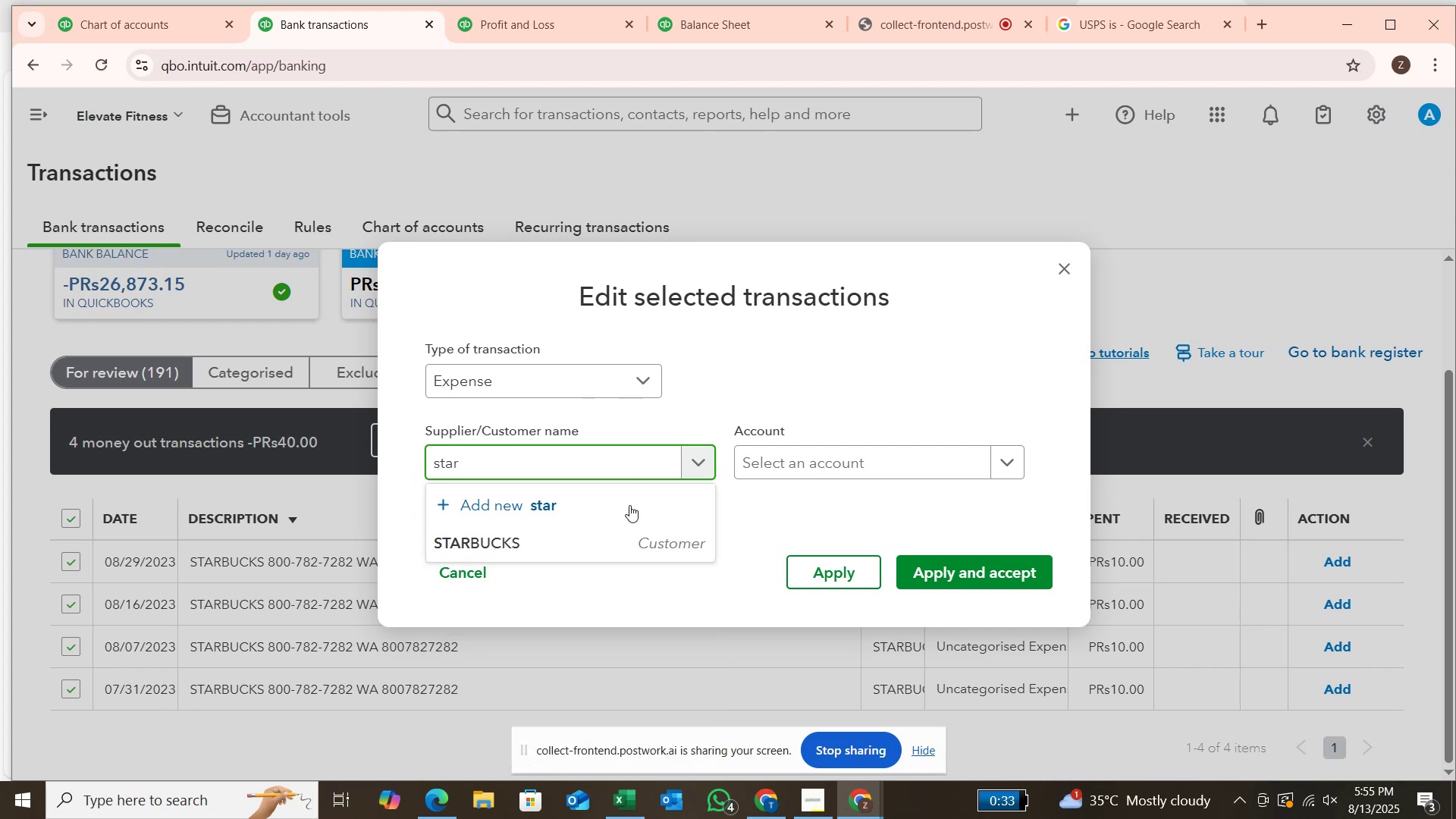 
left_click([626, 543])
 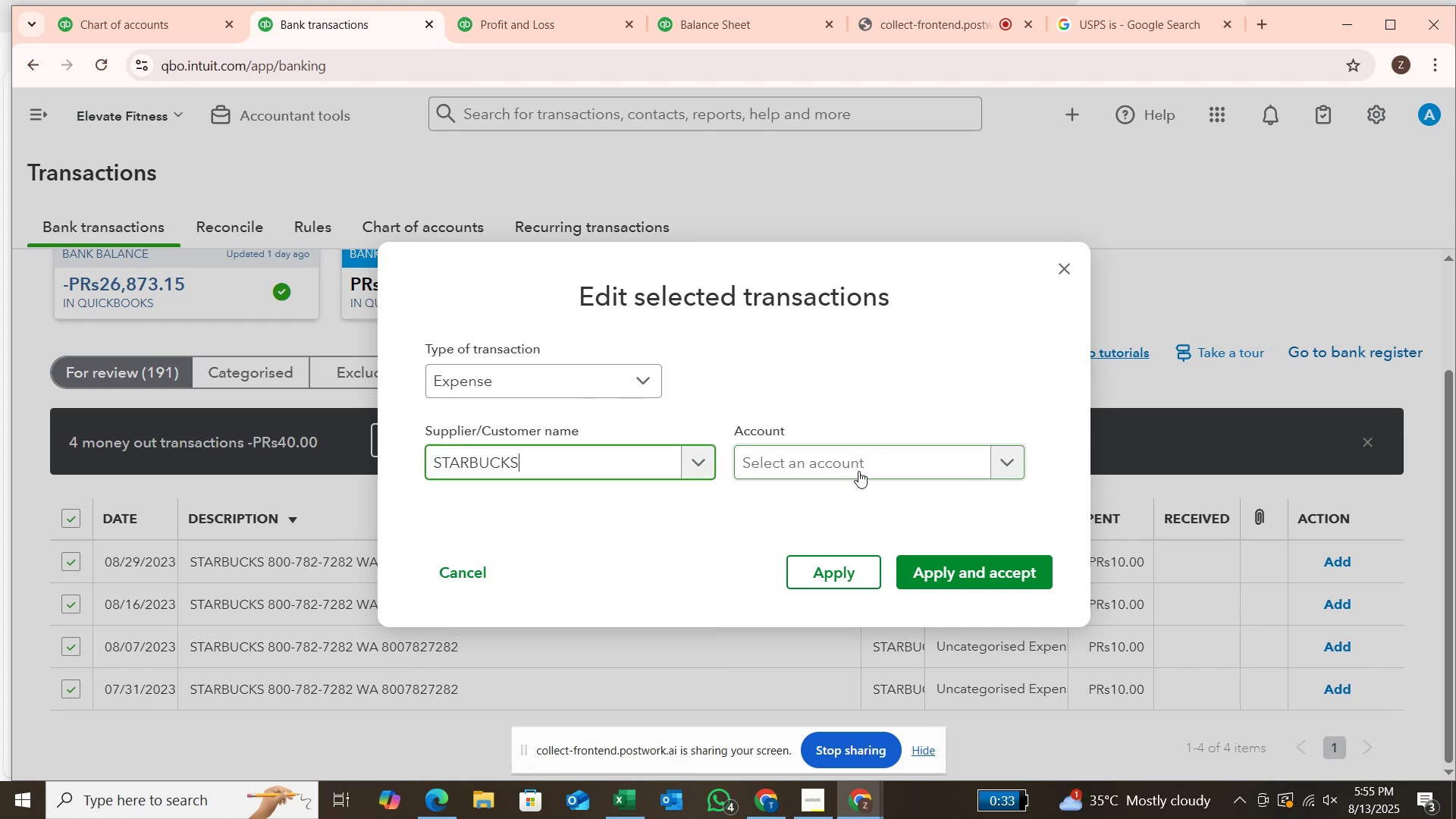 
left_click([858, 471])
 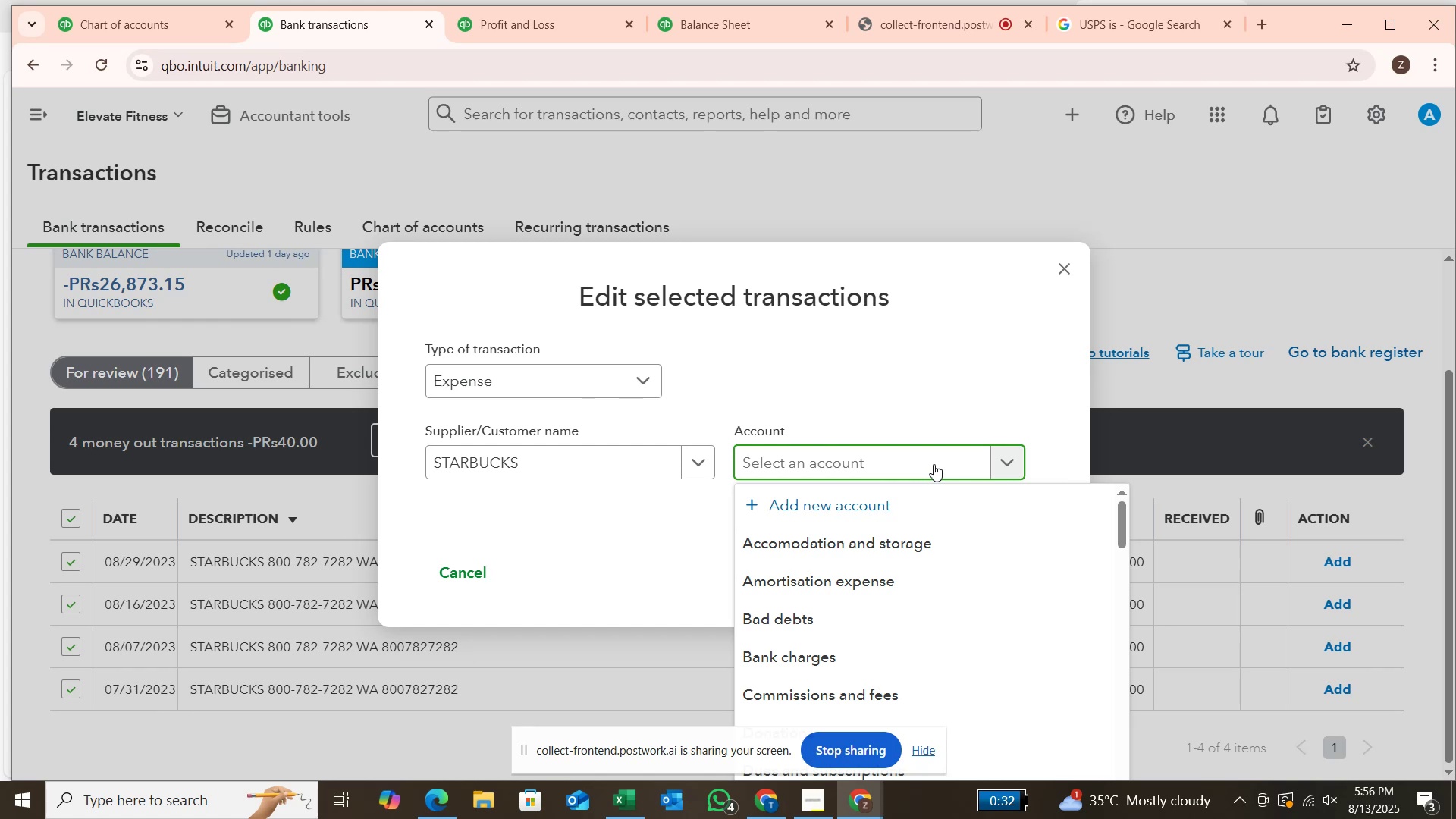 
wait(41.93)
 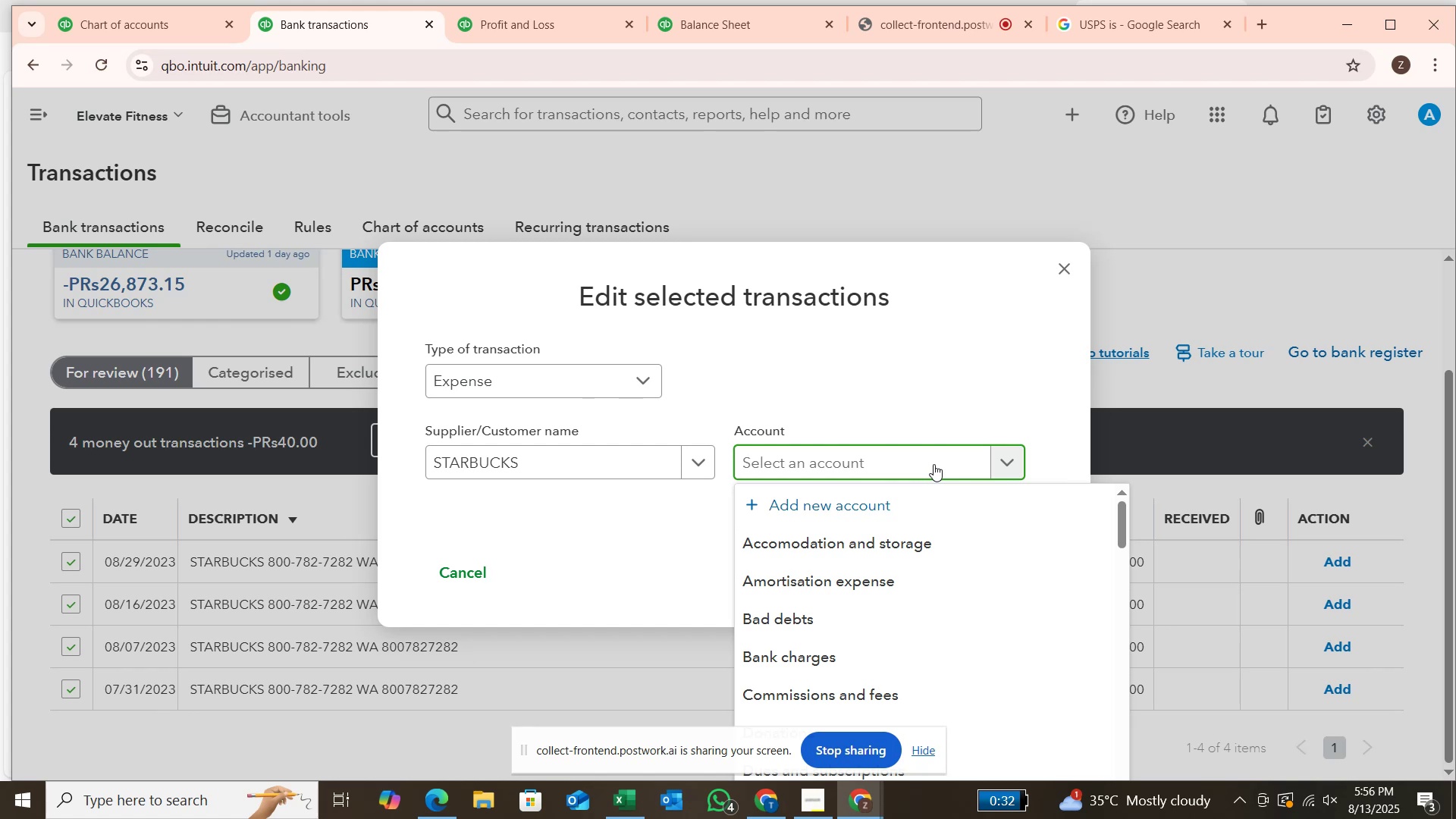 
type(sub)
 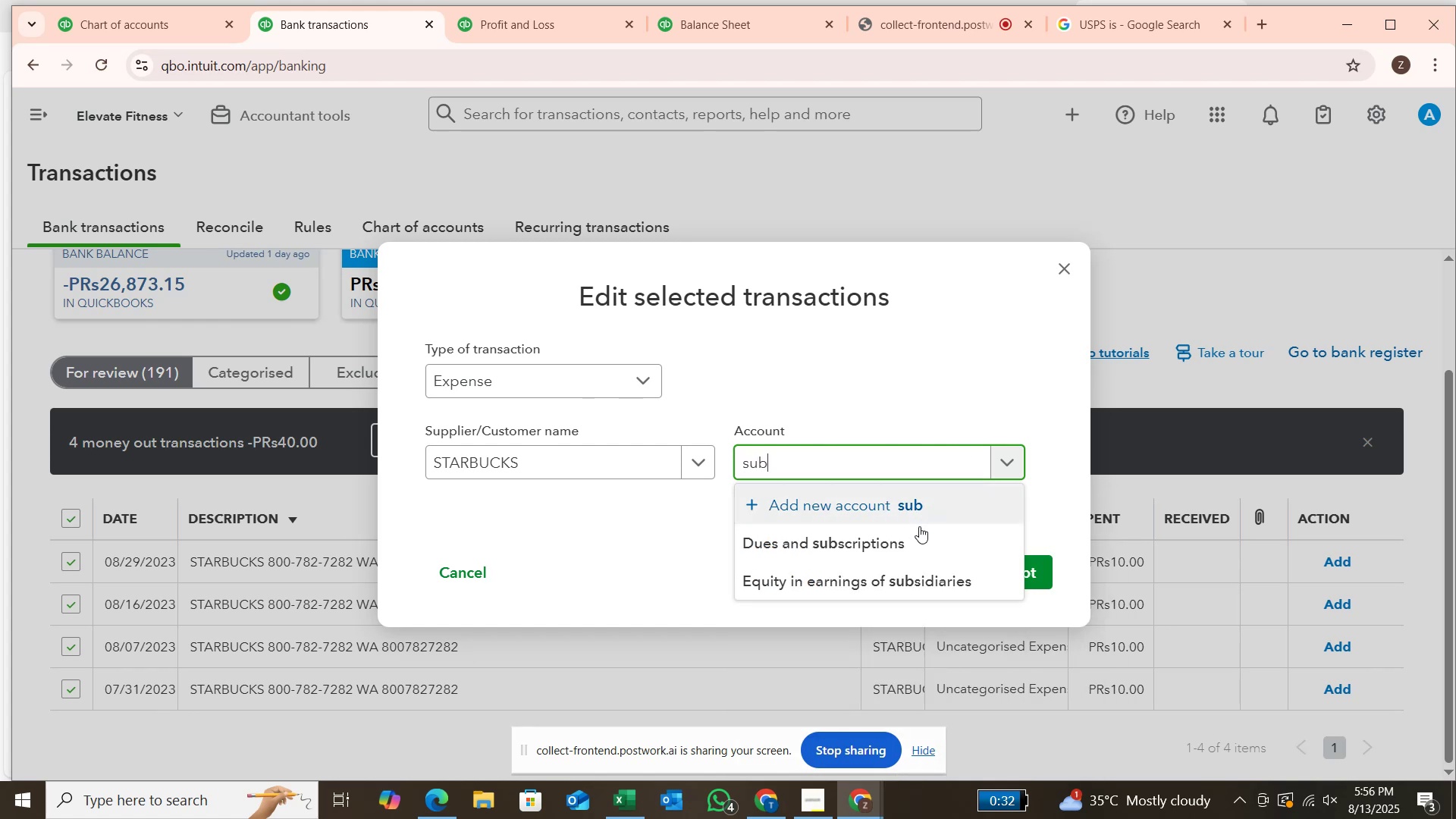 
left_click([915, 557])
 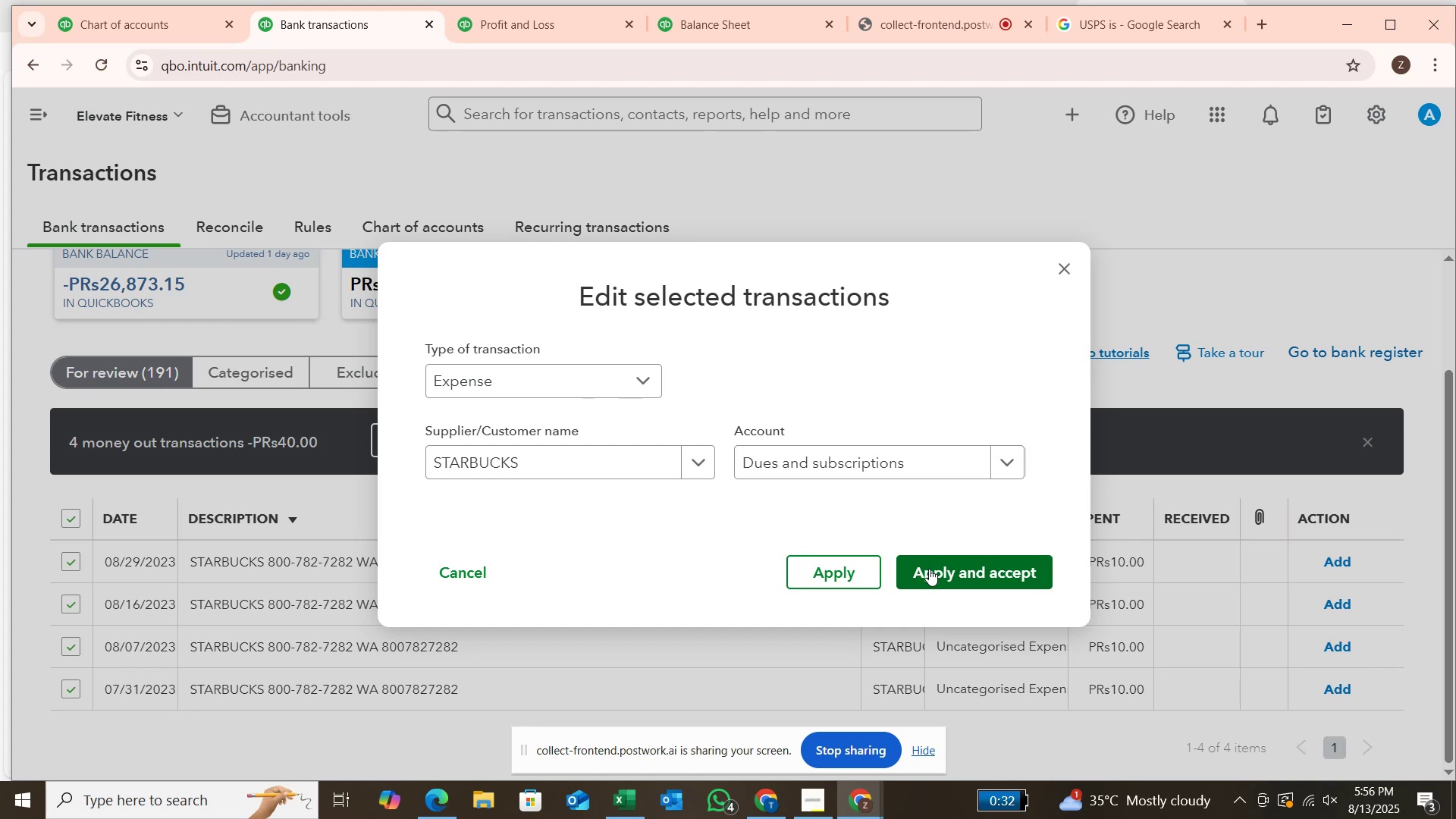 
left_click([929, 569])
 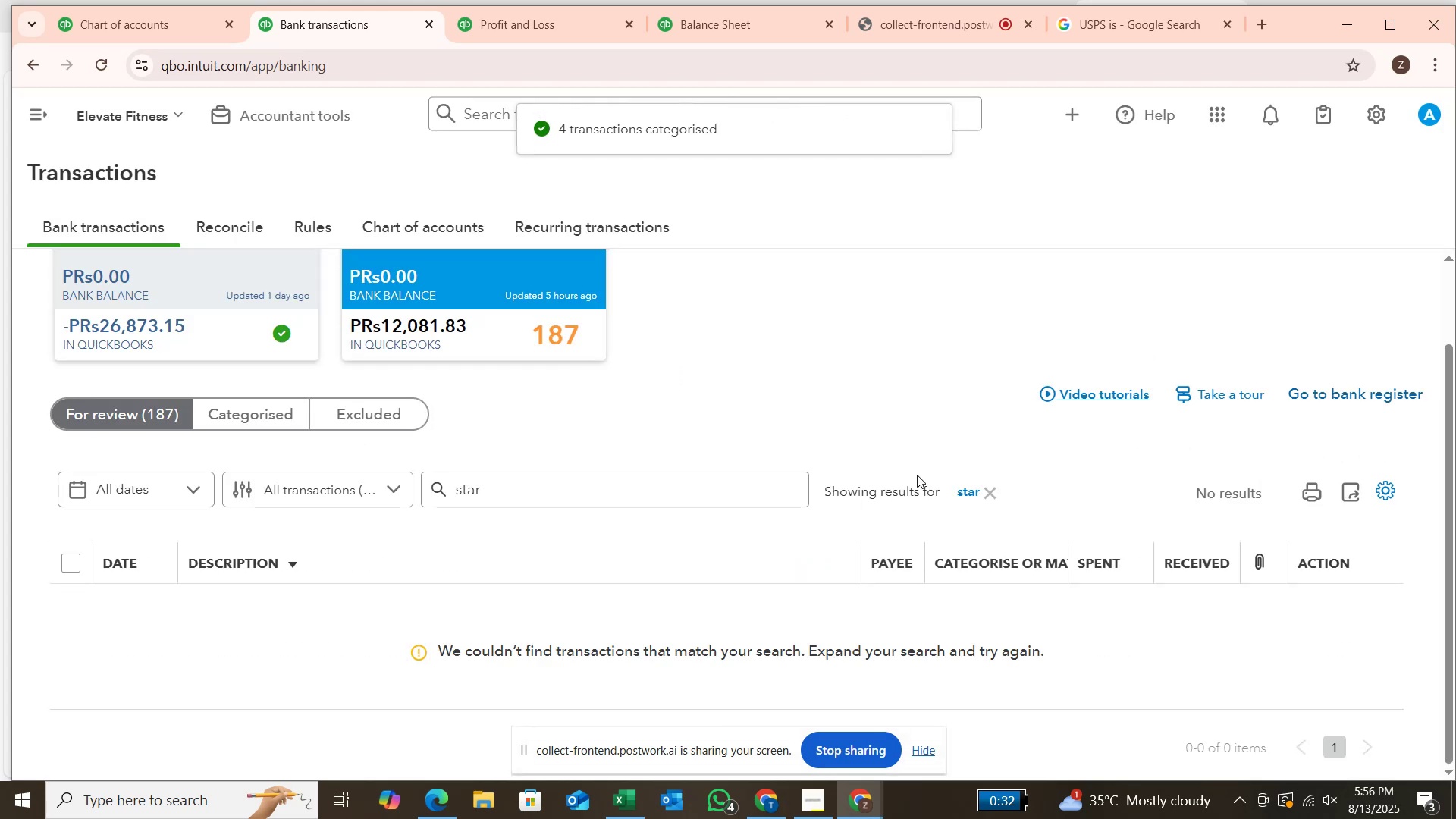 
left_click([987, 491])
 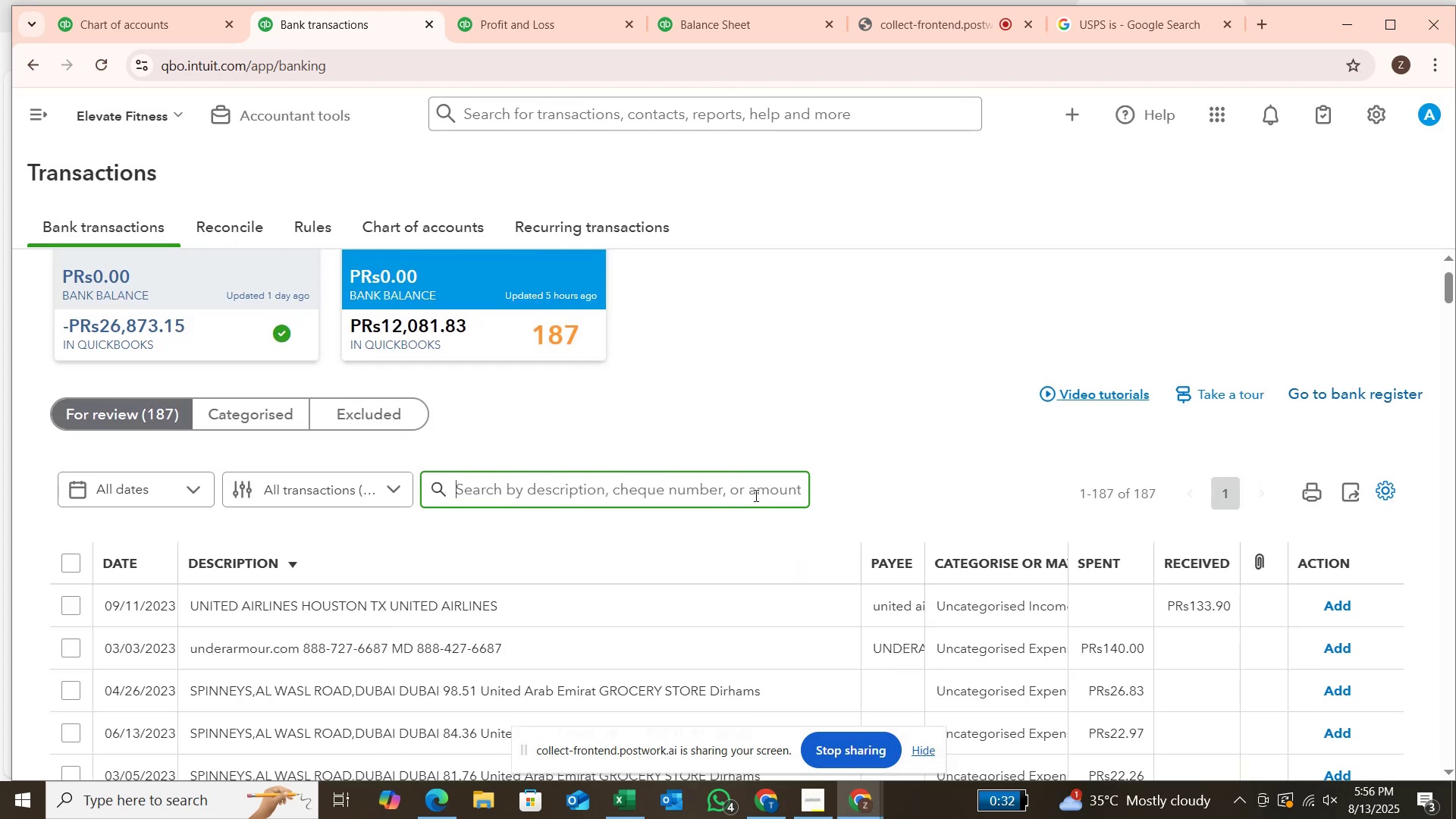 
wait(9.25)
 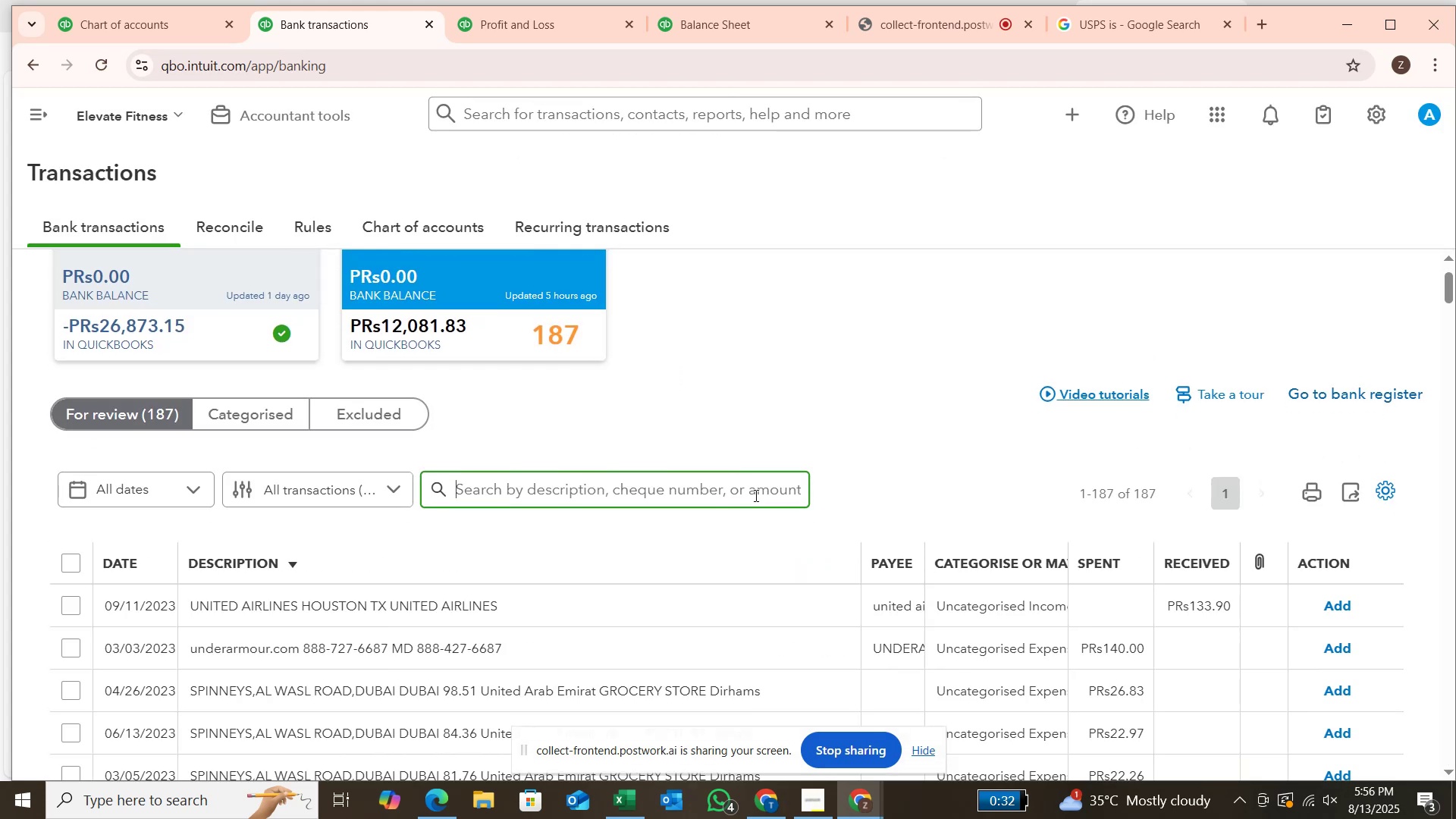 
type(spinneys)
 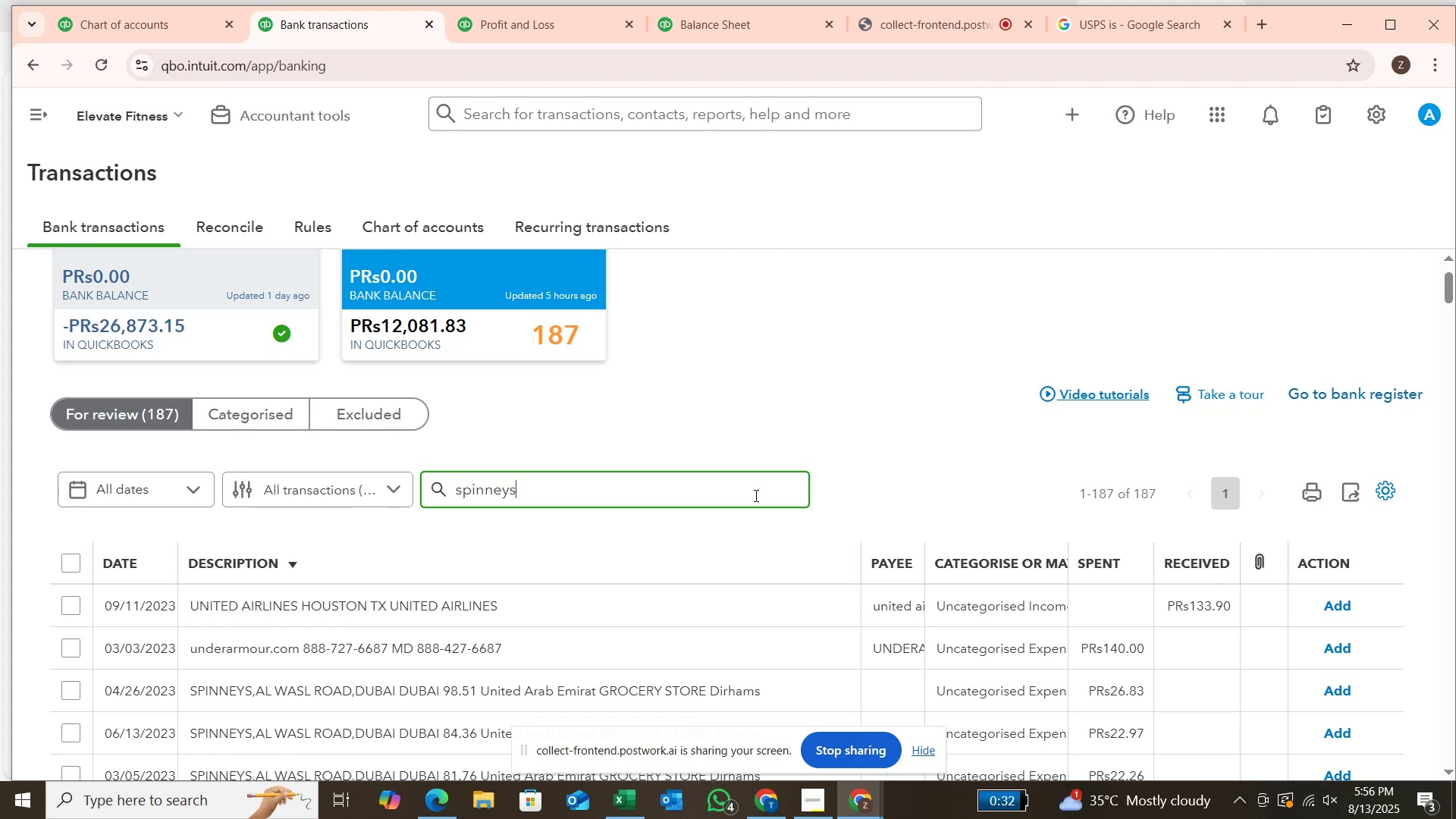 
key(Enter)
 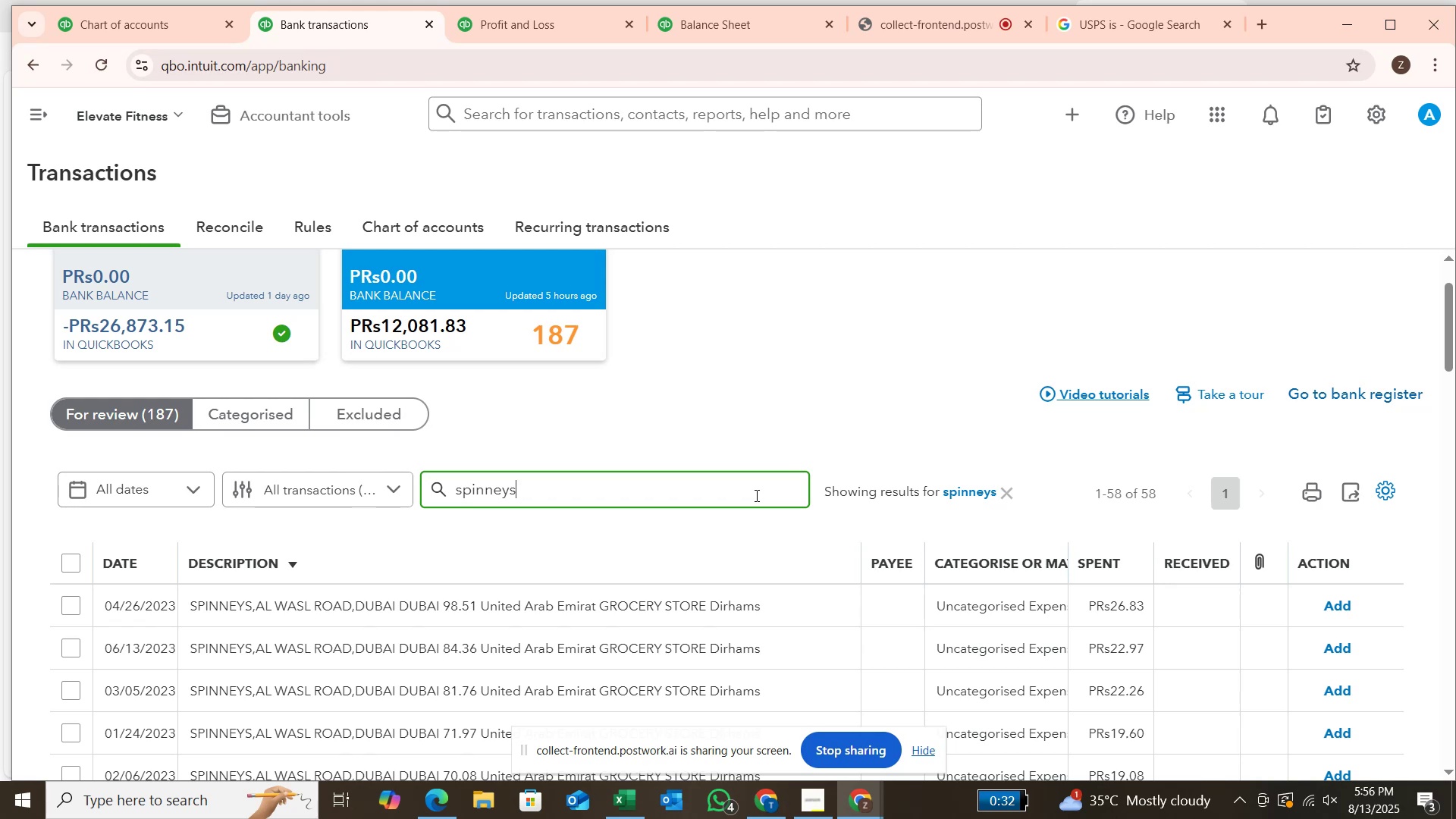 
wait(5.68)
 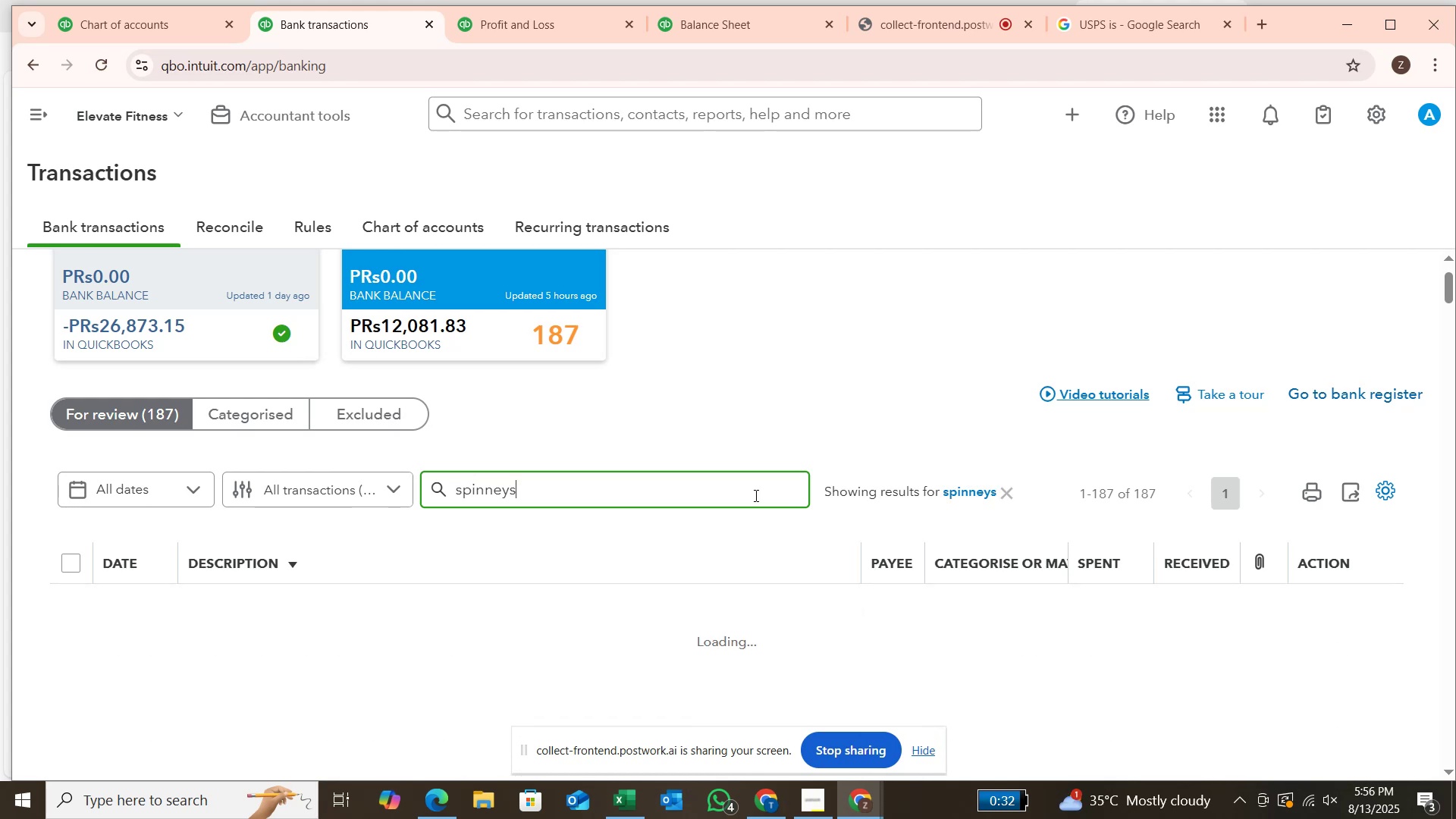 
scroll: coordinate [963, 579], scroll_direction: down, amount: 5.0
 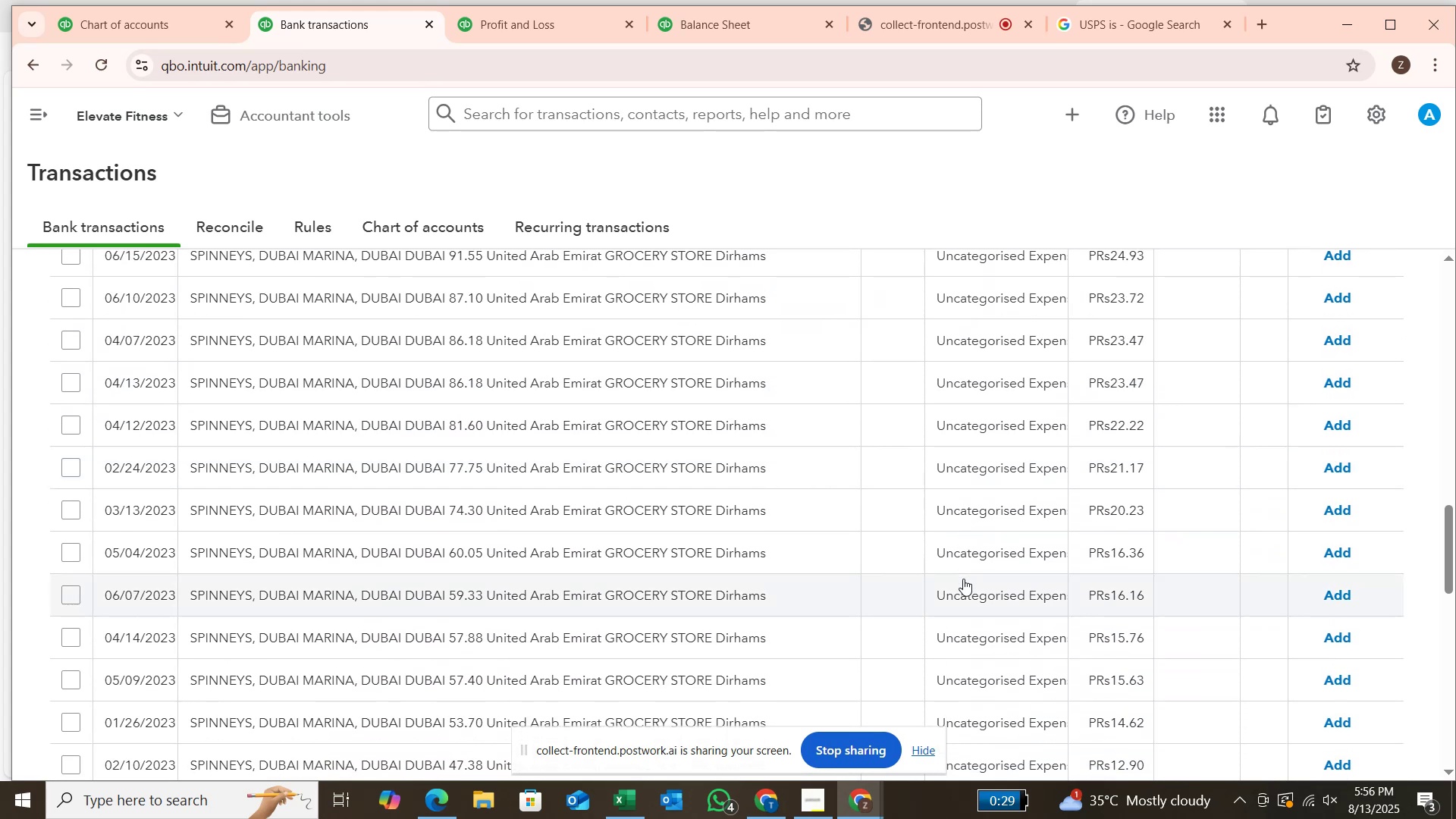 
scroll: coordinate [961, 588], scroll_direction: down, amount: 5.0
 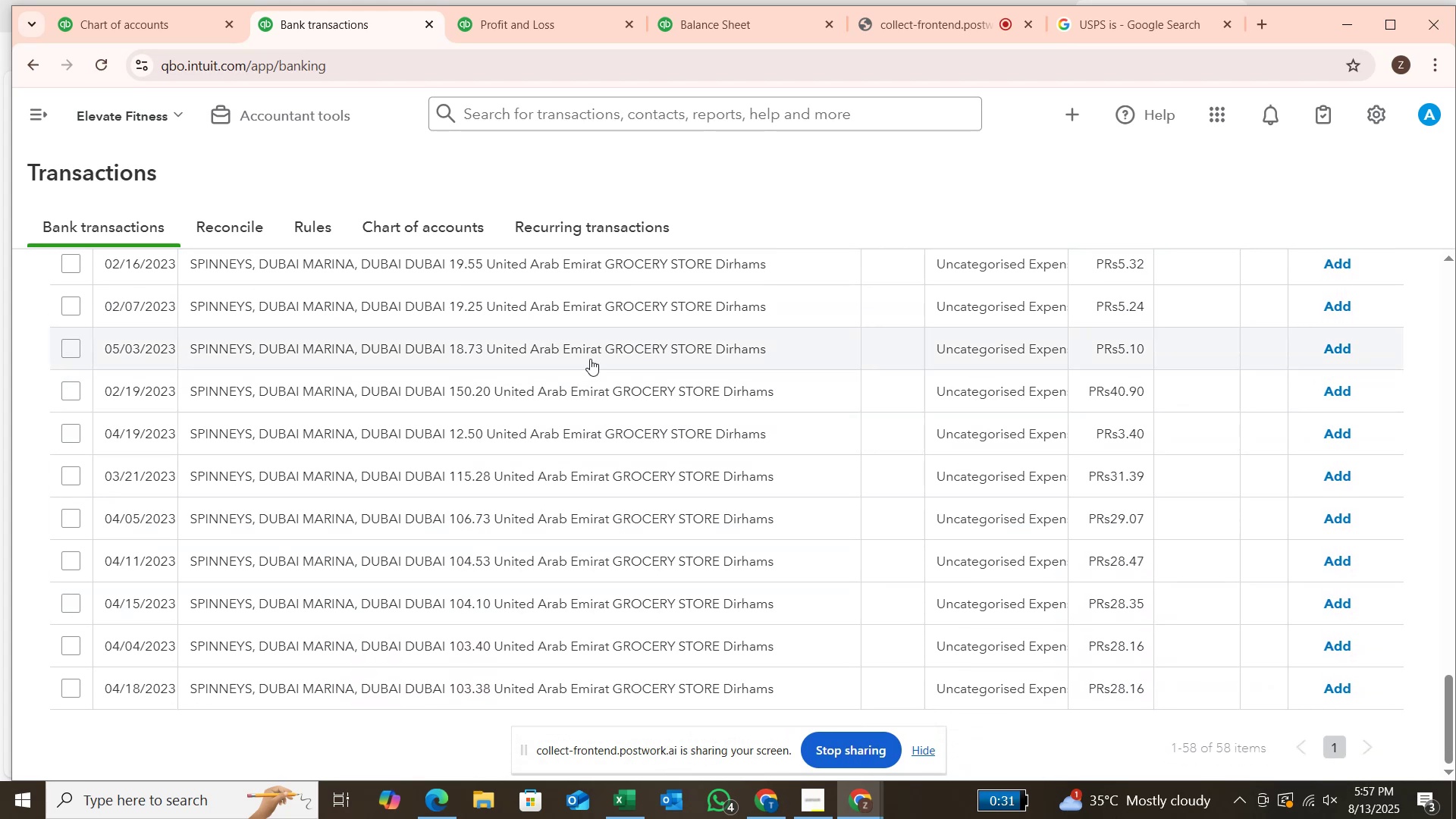 
scroll: coordinate [690, 374], scroll_direction: up, amount: 26.0
 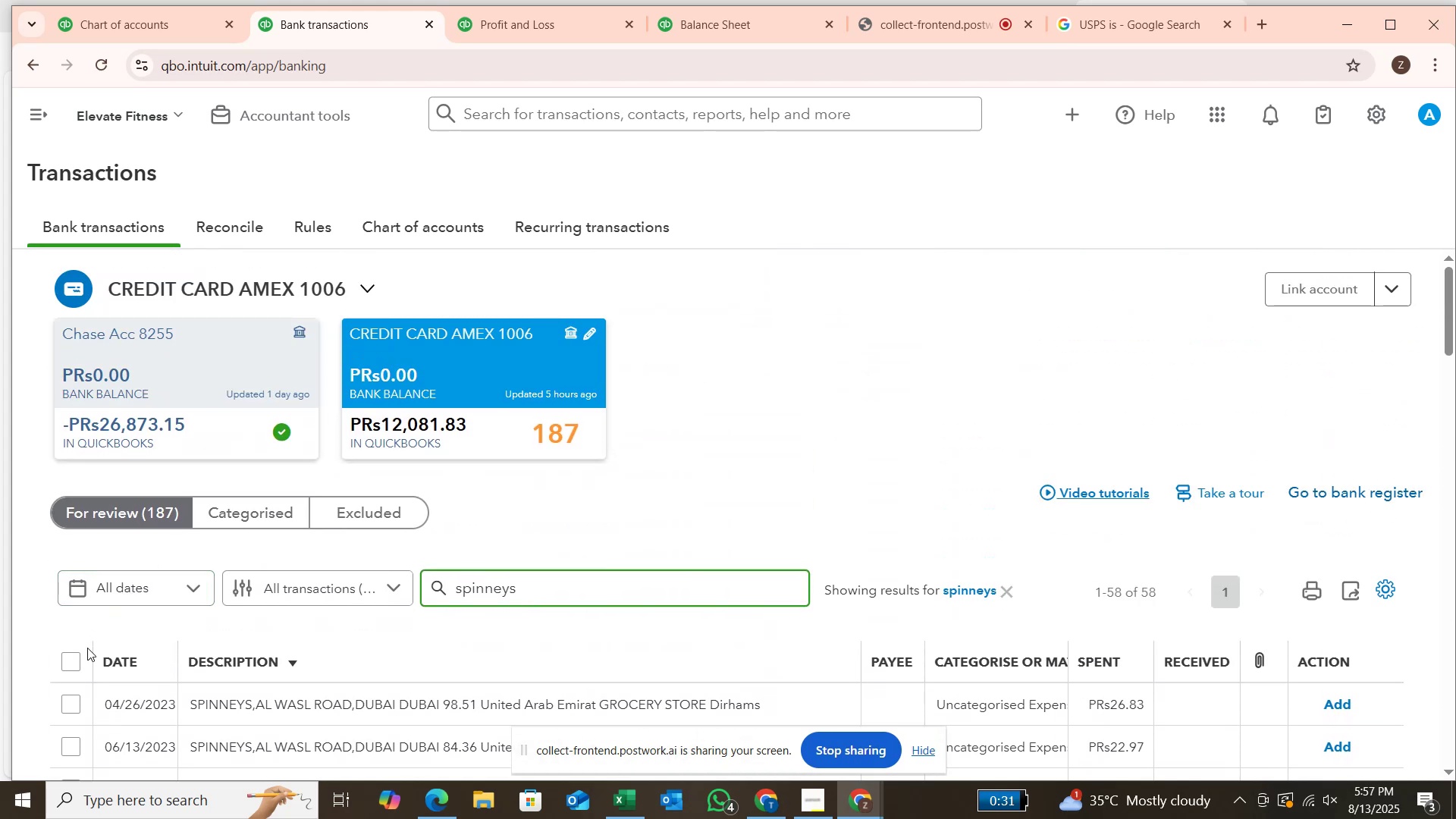 
left_click([77, 664])
 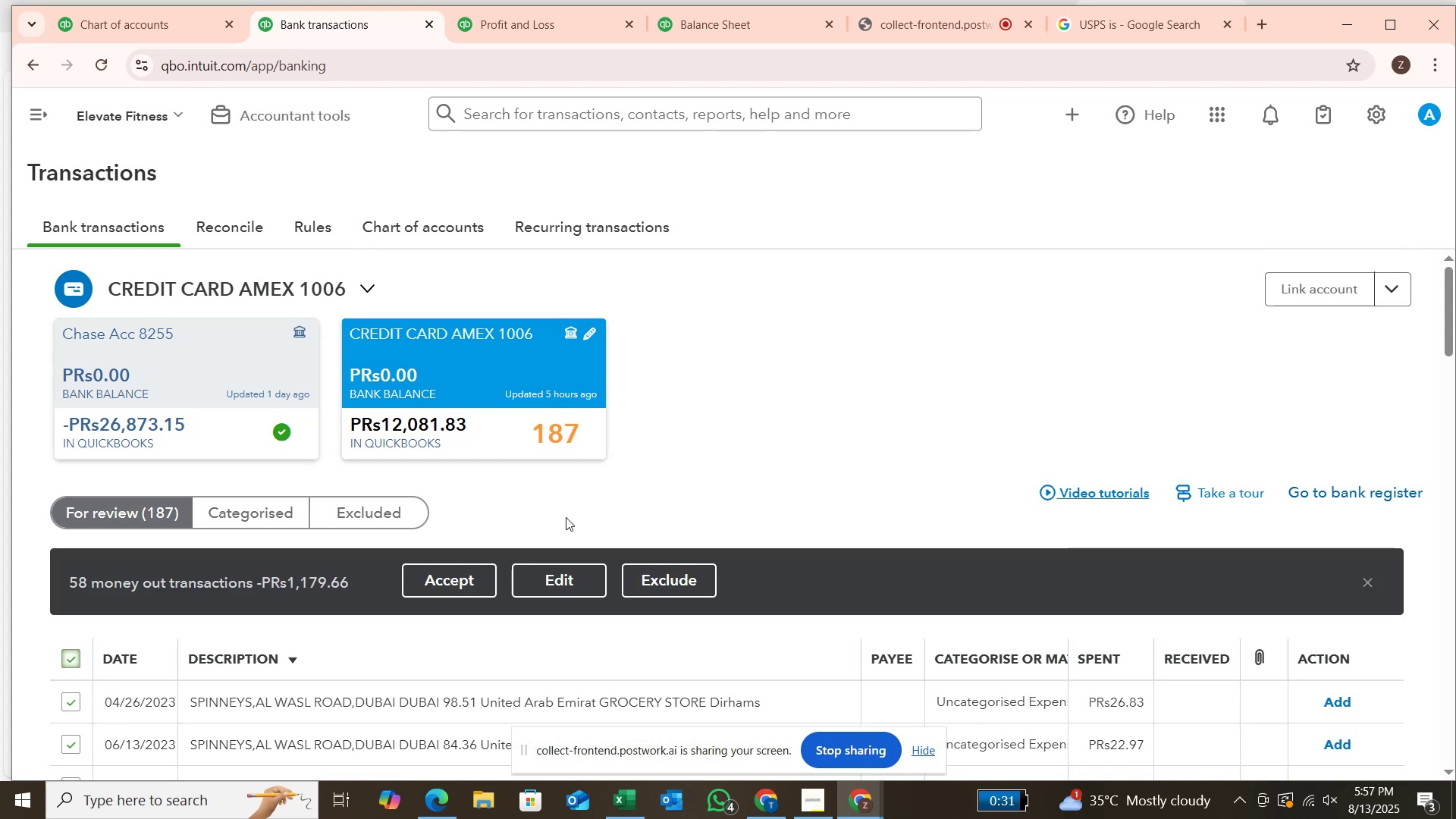 
left_click([543, 576])
 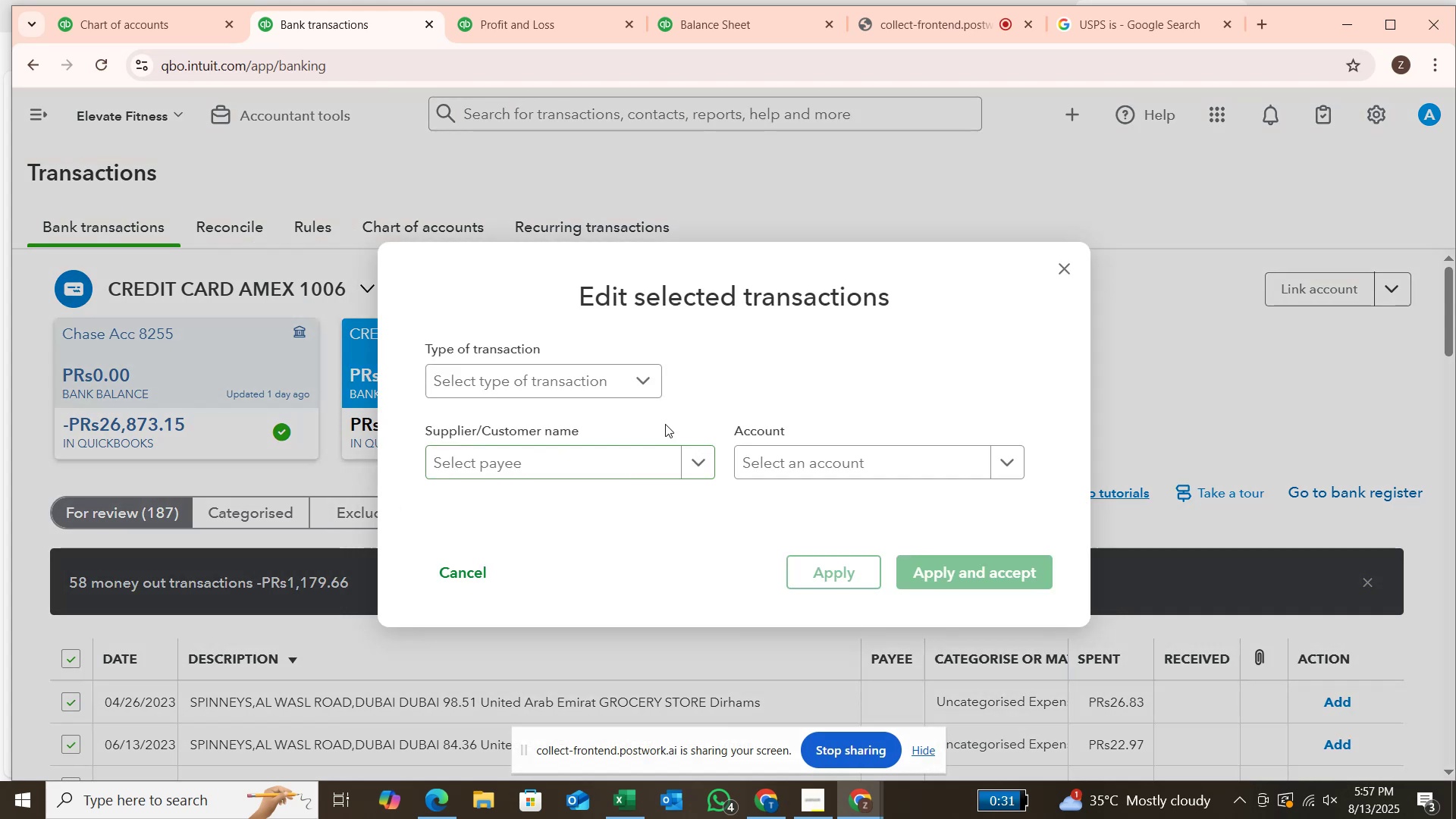 
left_click([647, 377])
 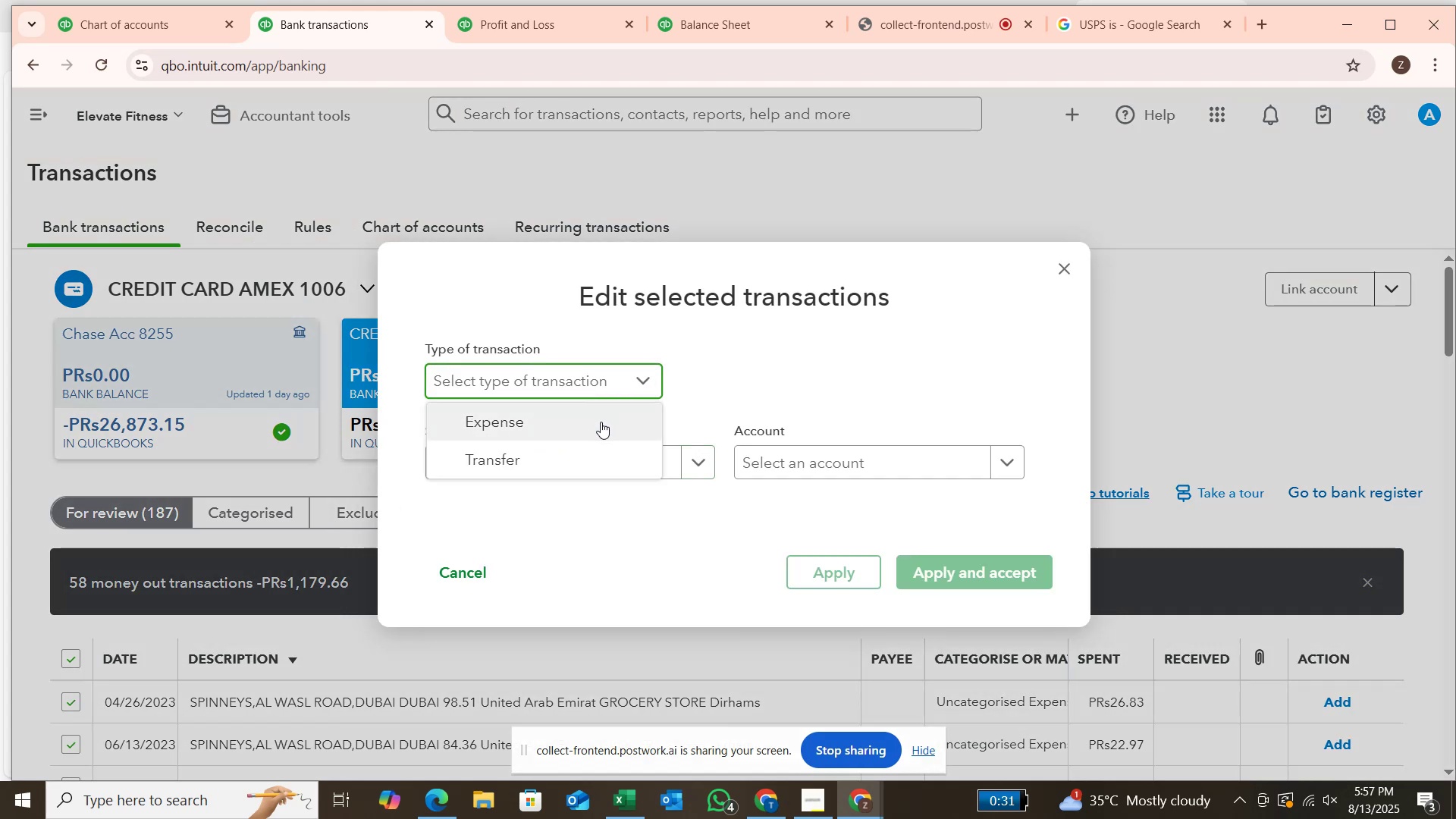 
left_click([600, 422])
 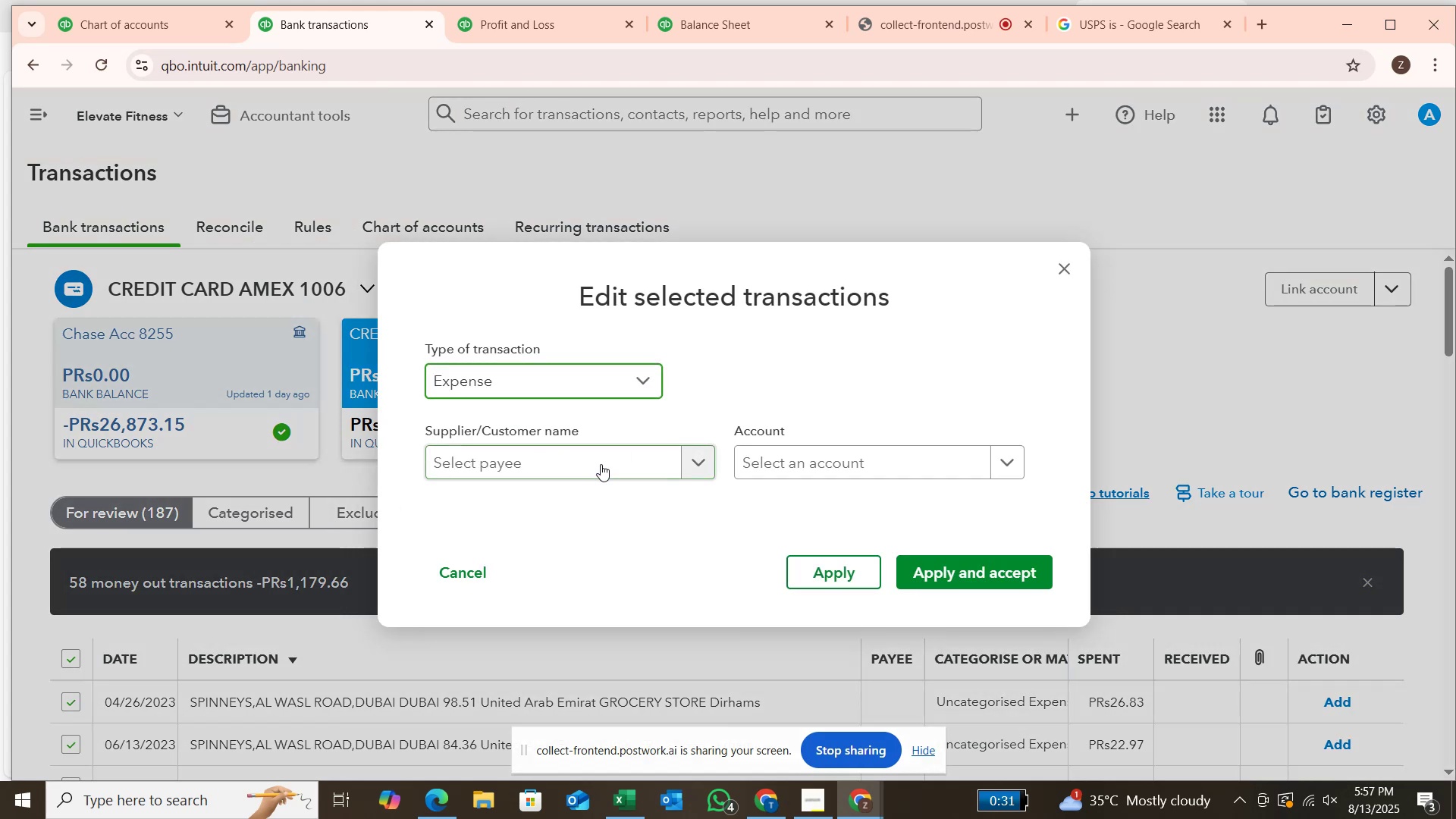 
left_click([601, 464])
 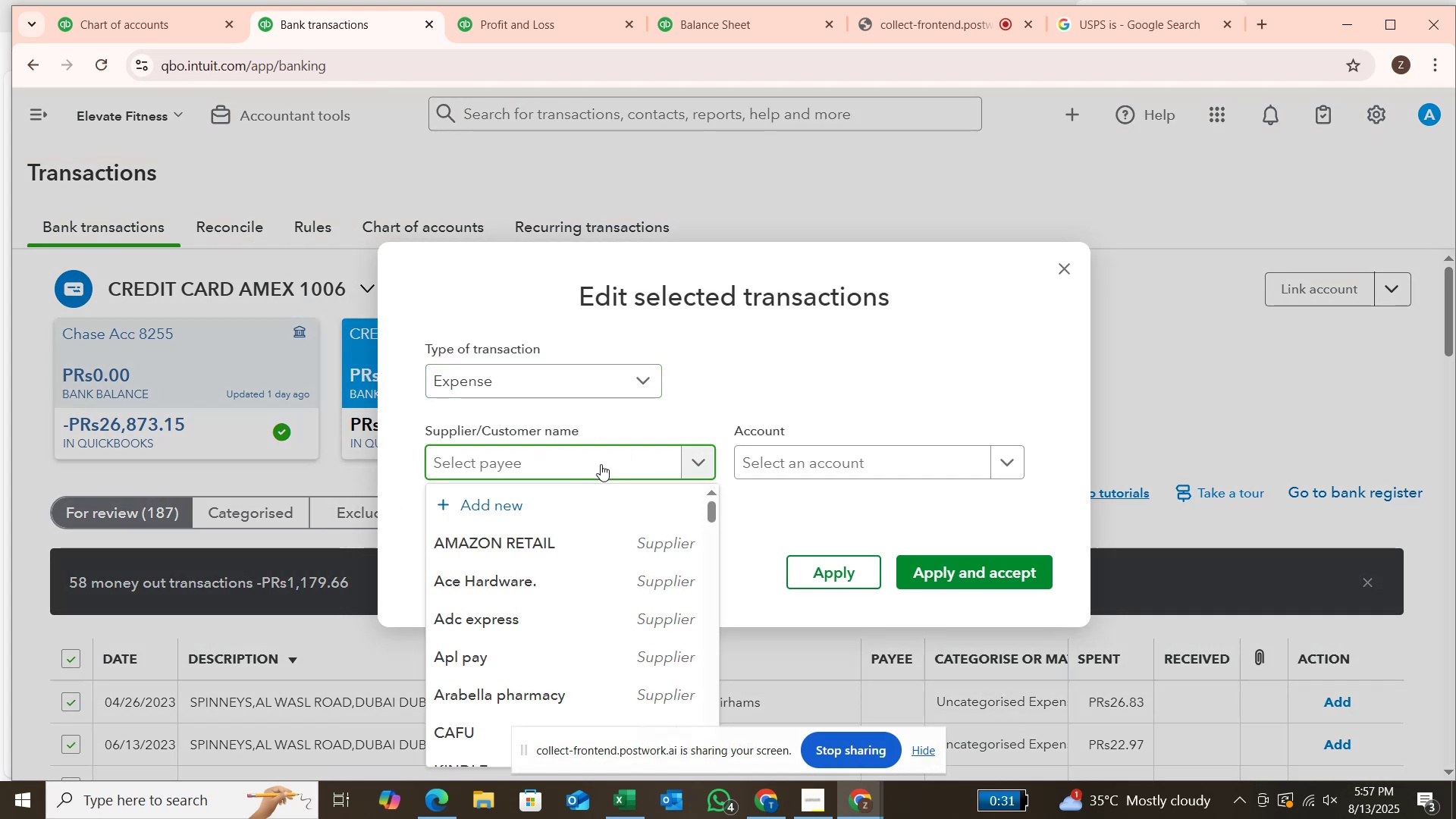 
type(spinneys)
 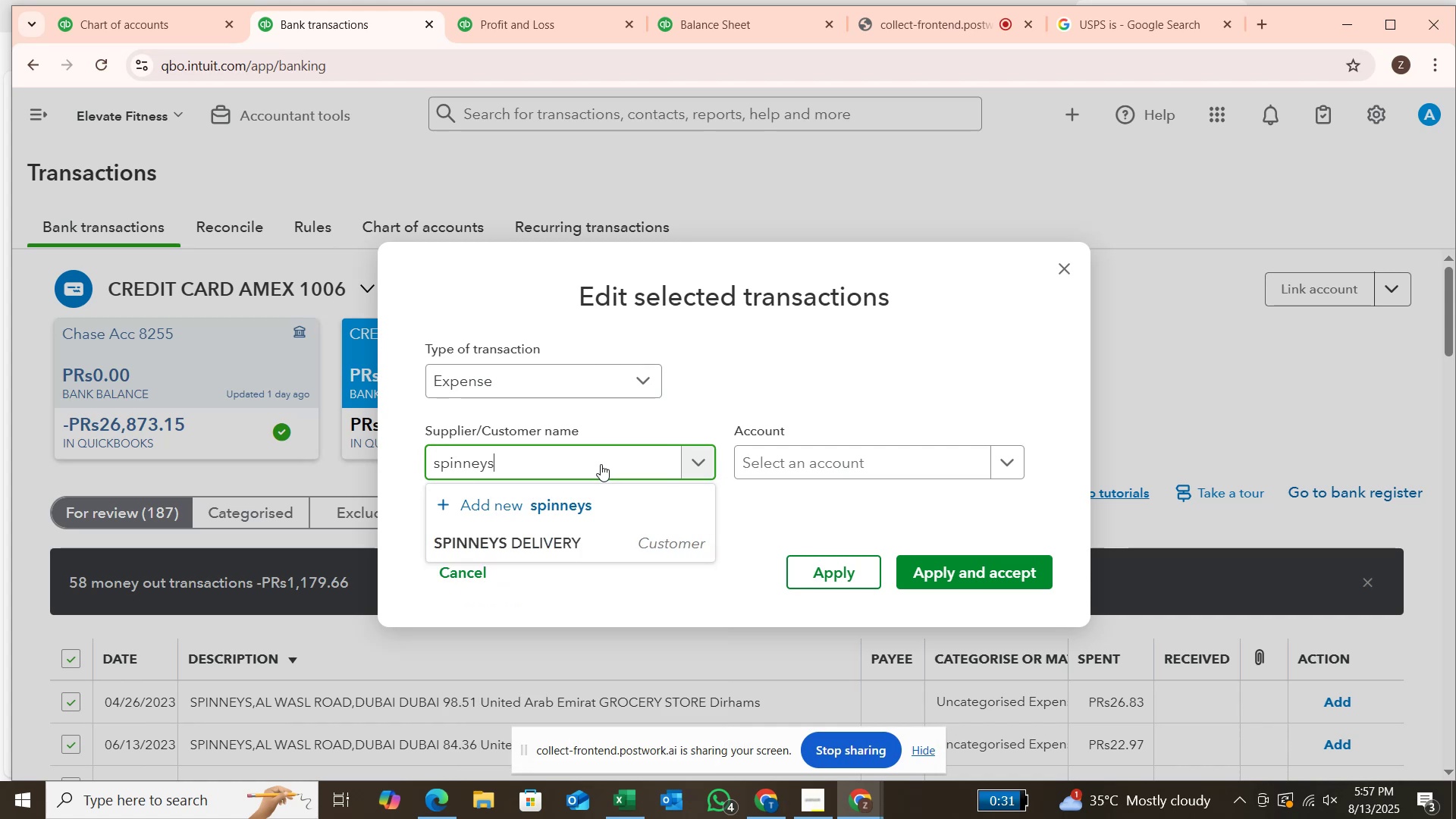 
key(Enter)
 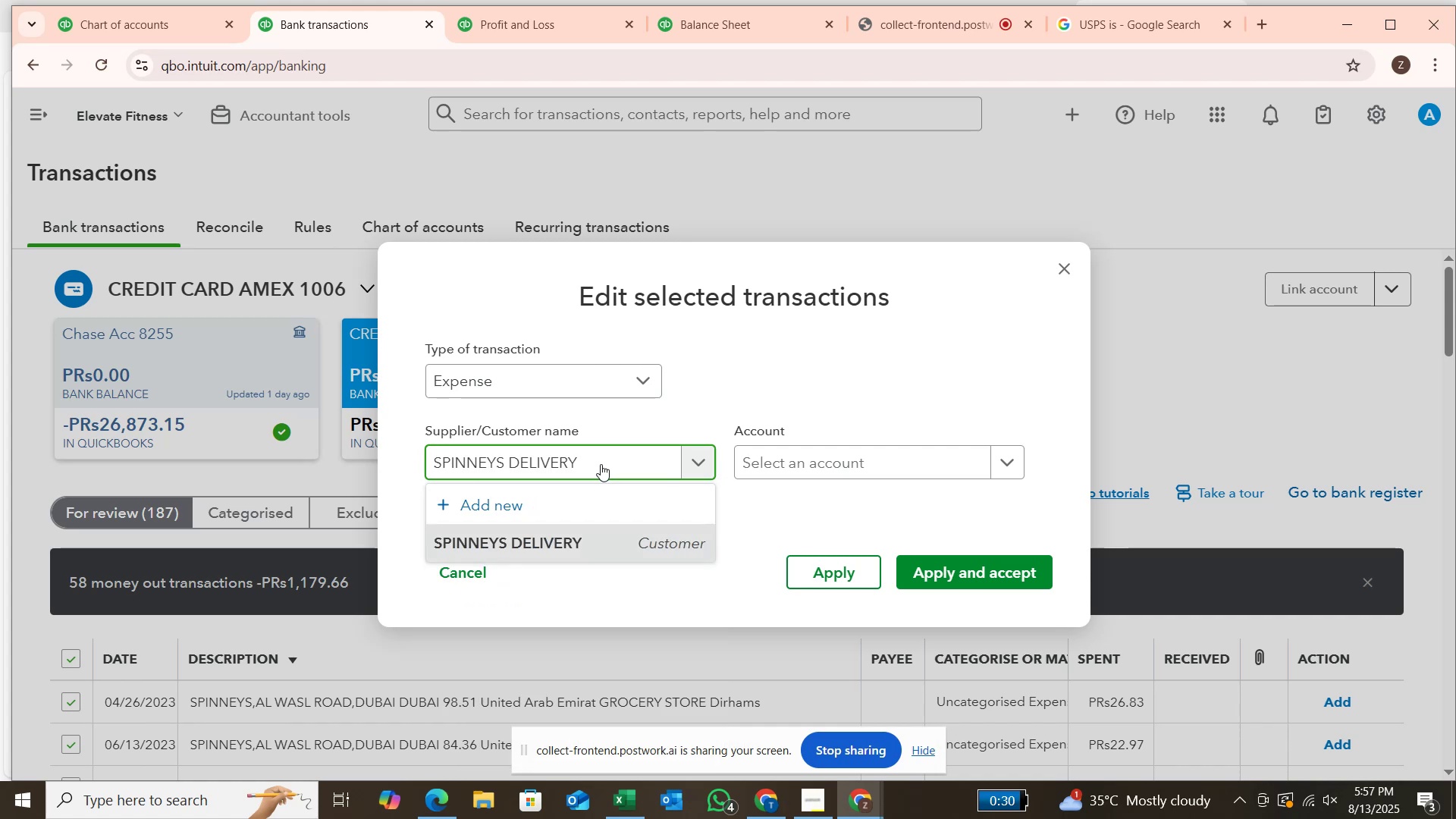 
key(Backspace)
 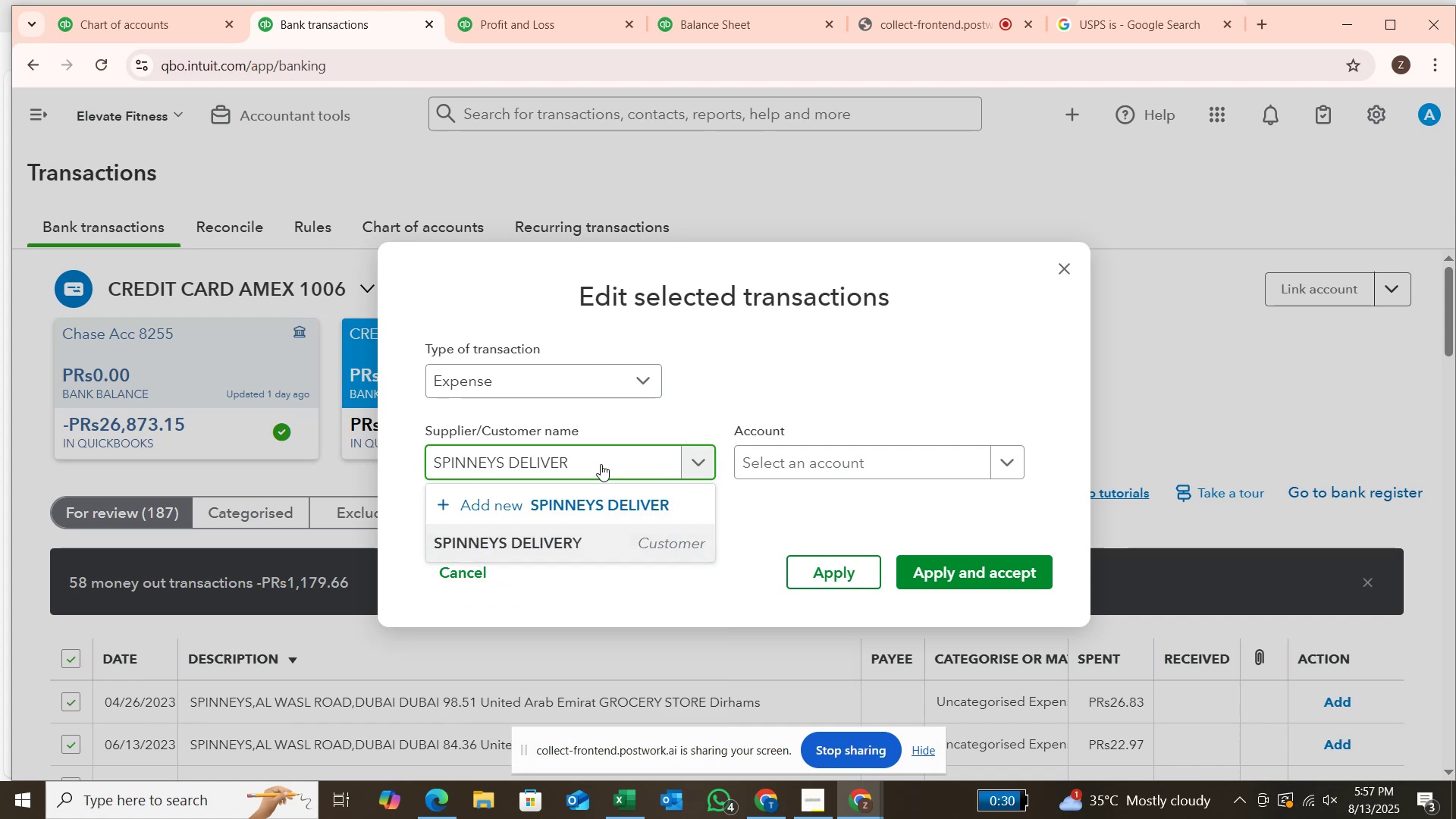 
key(Backspace)
 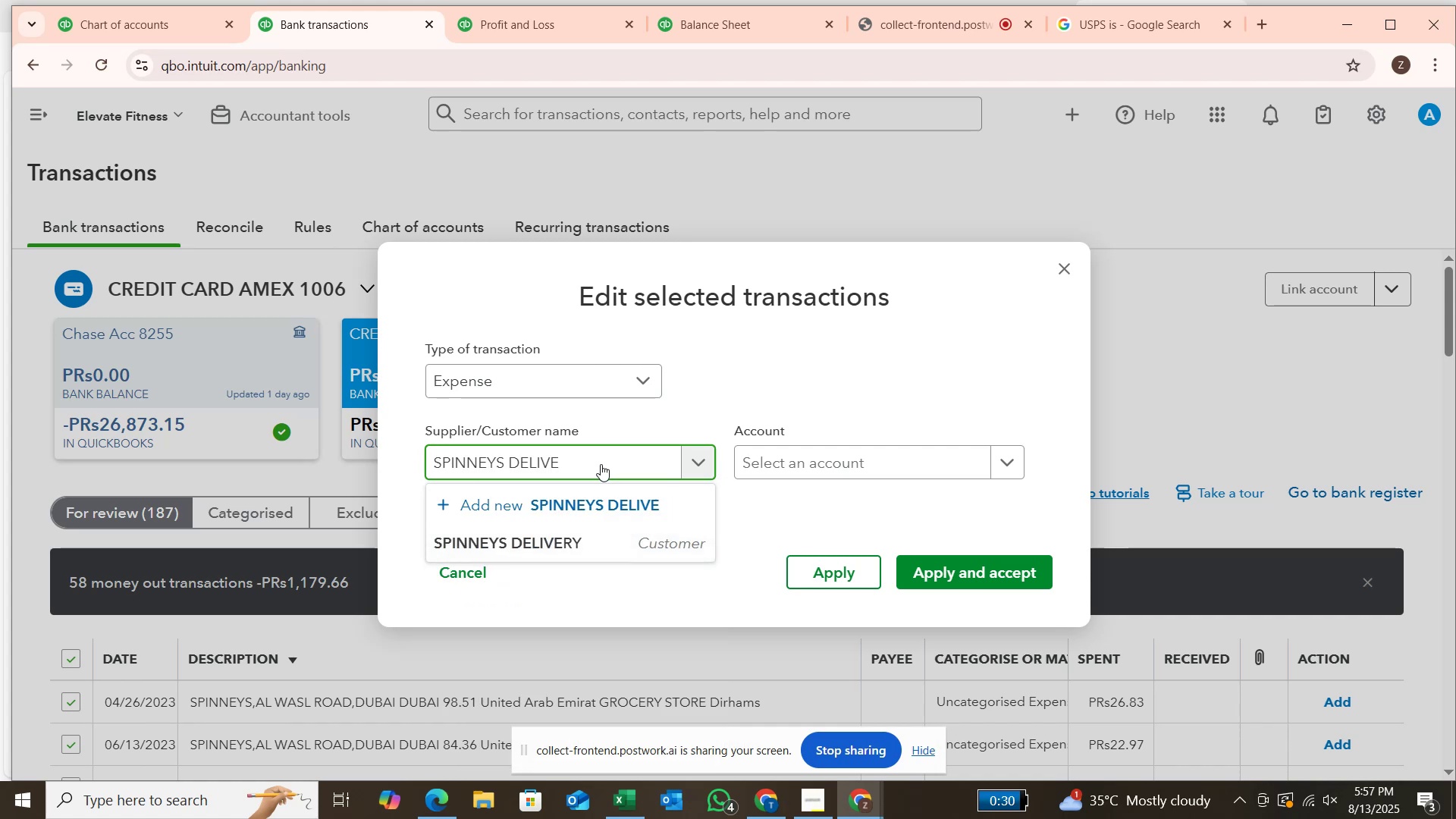 
key(Backspace)
 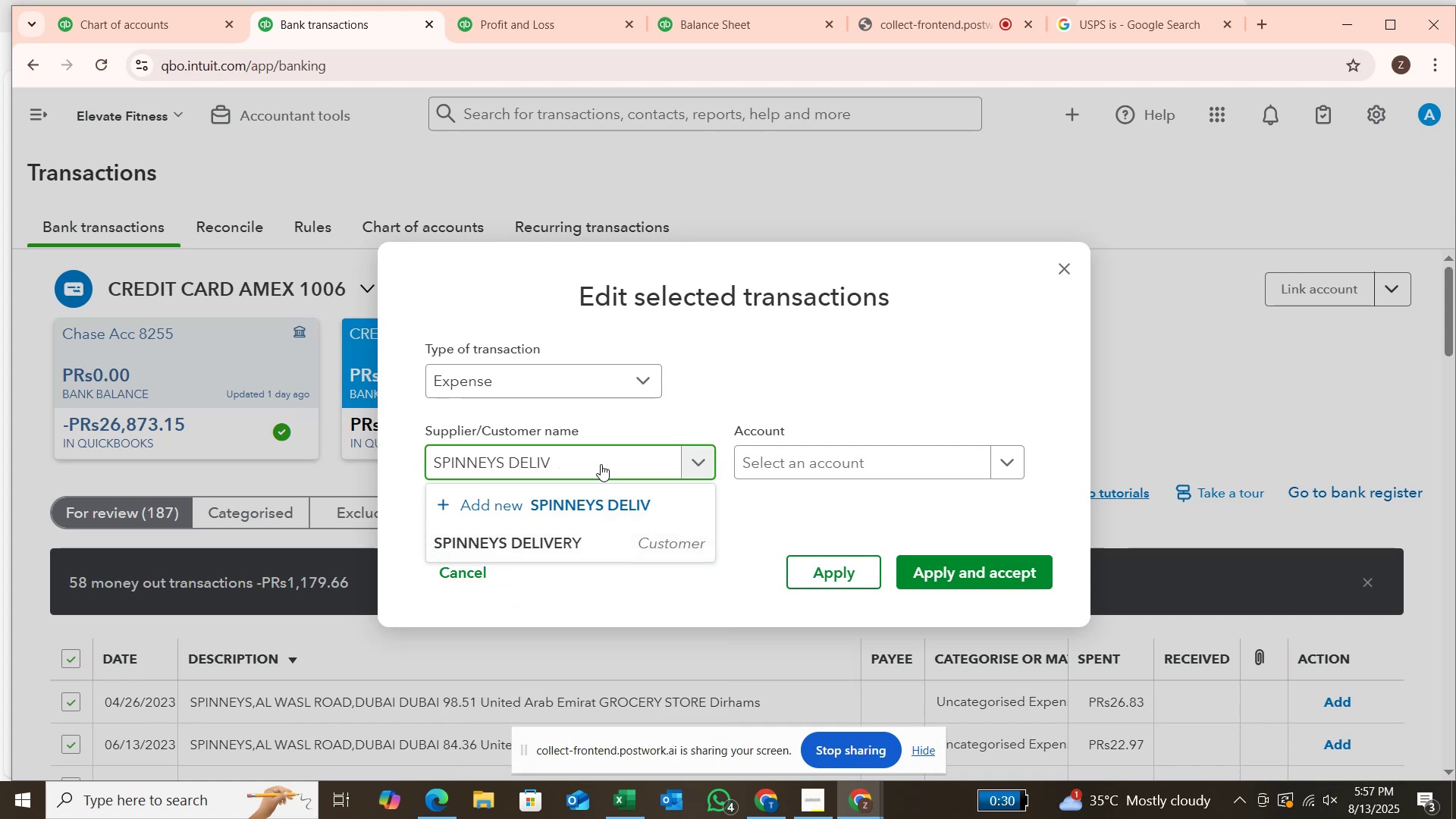 
key(Backspace)
 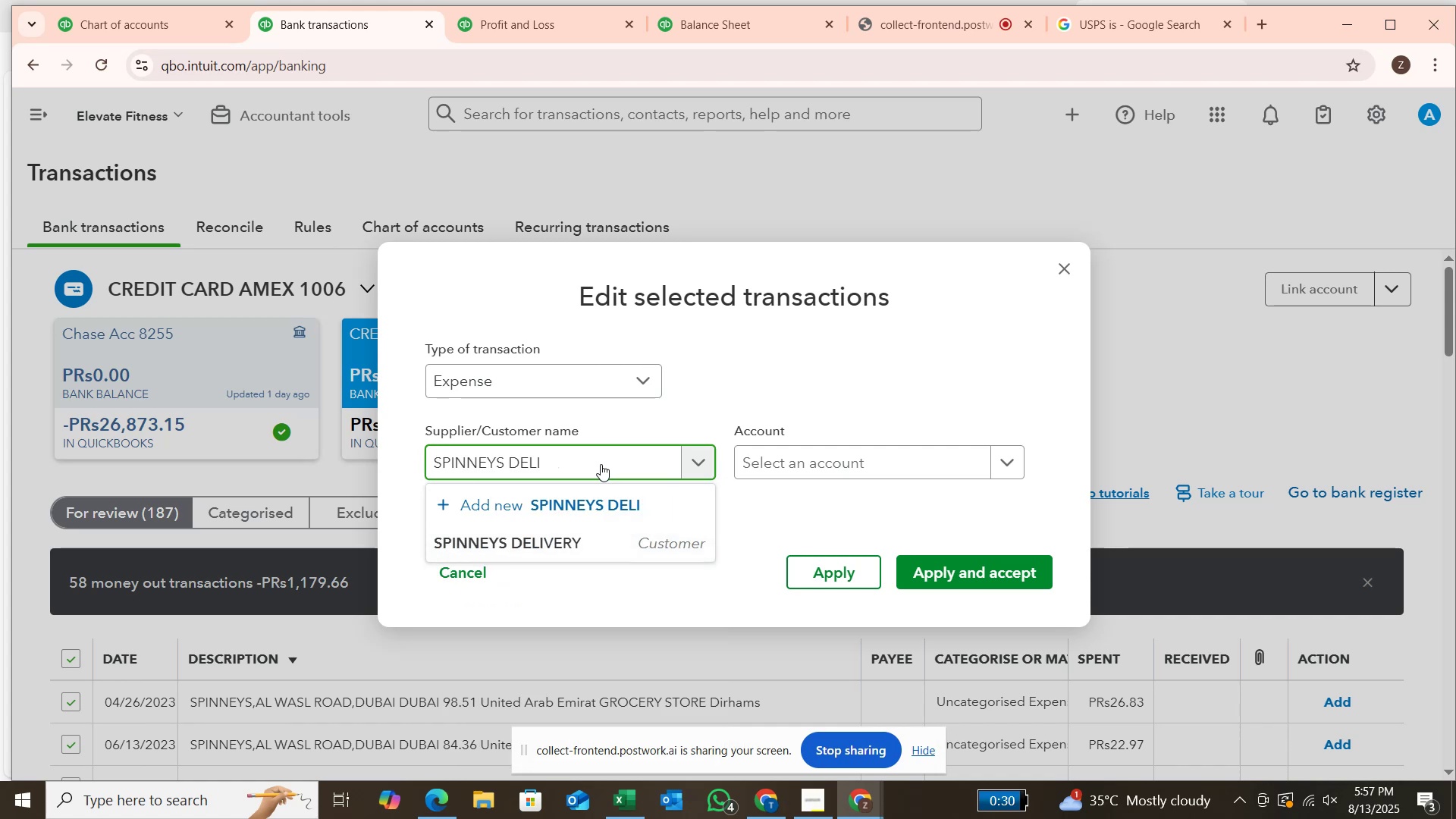 
key(Backspace)
 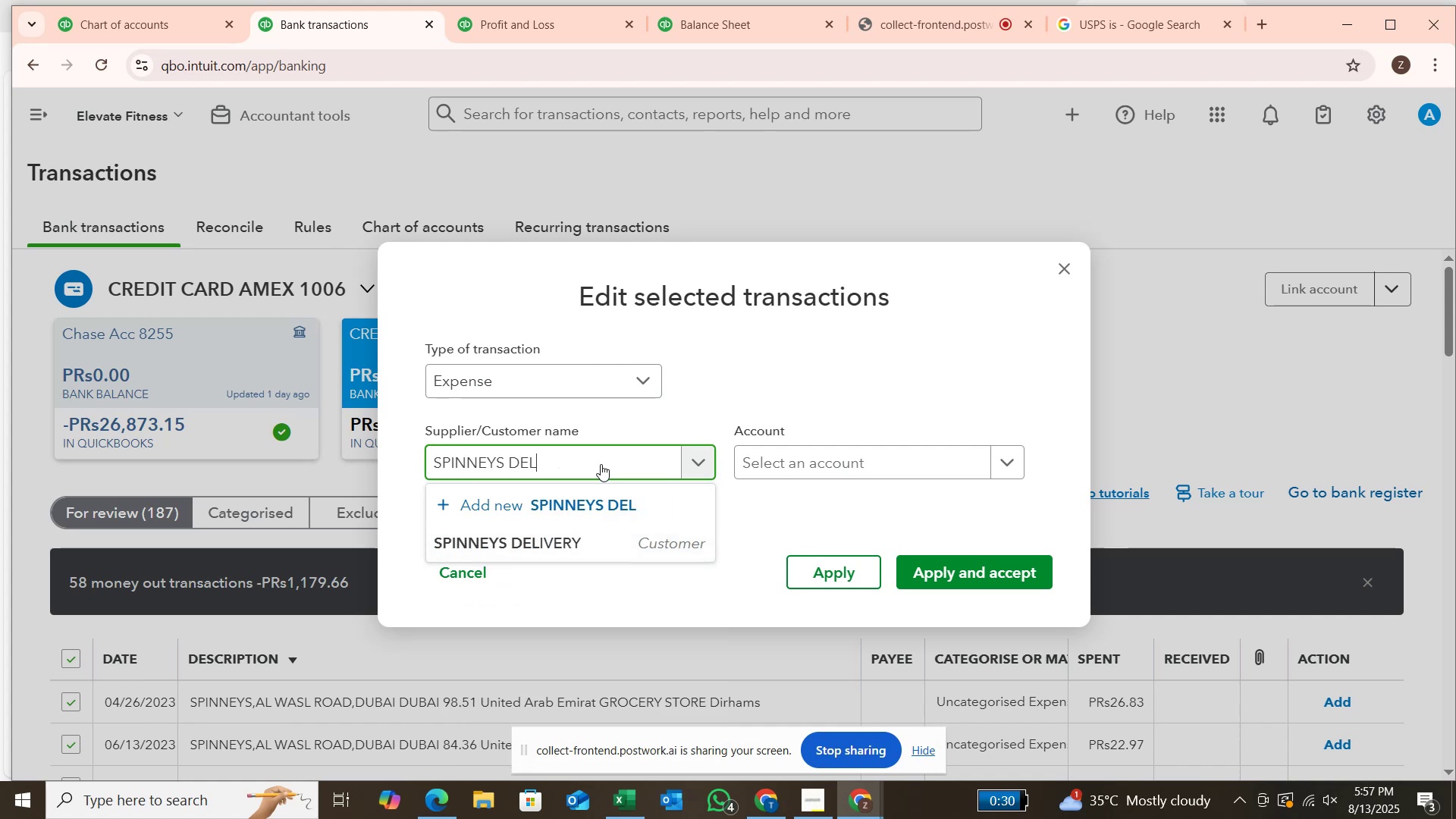 
key(Backspace)
 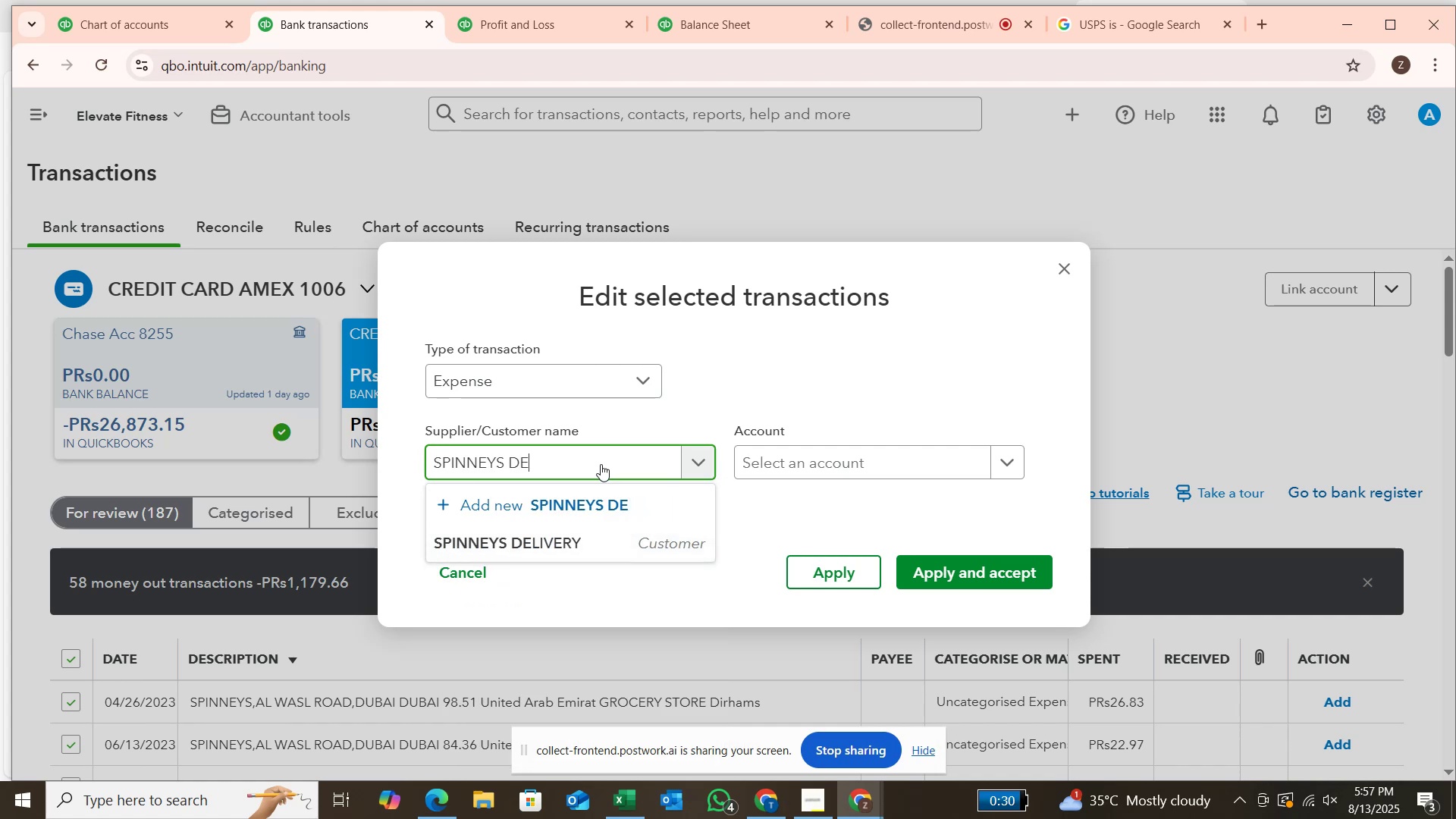 
key(Backspace)
 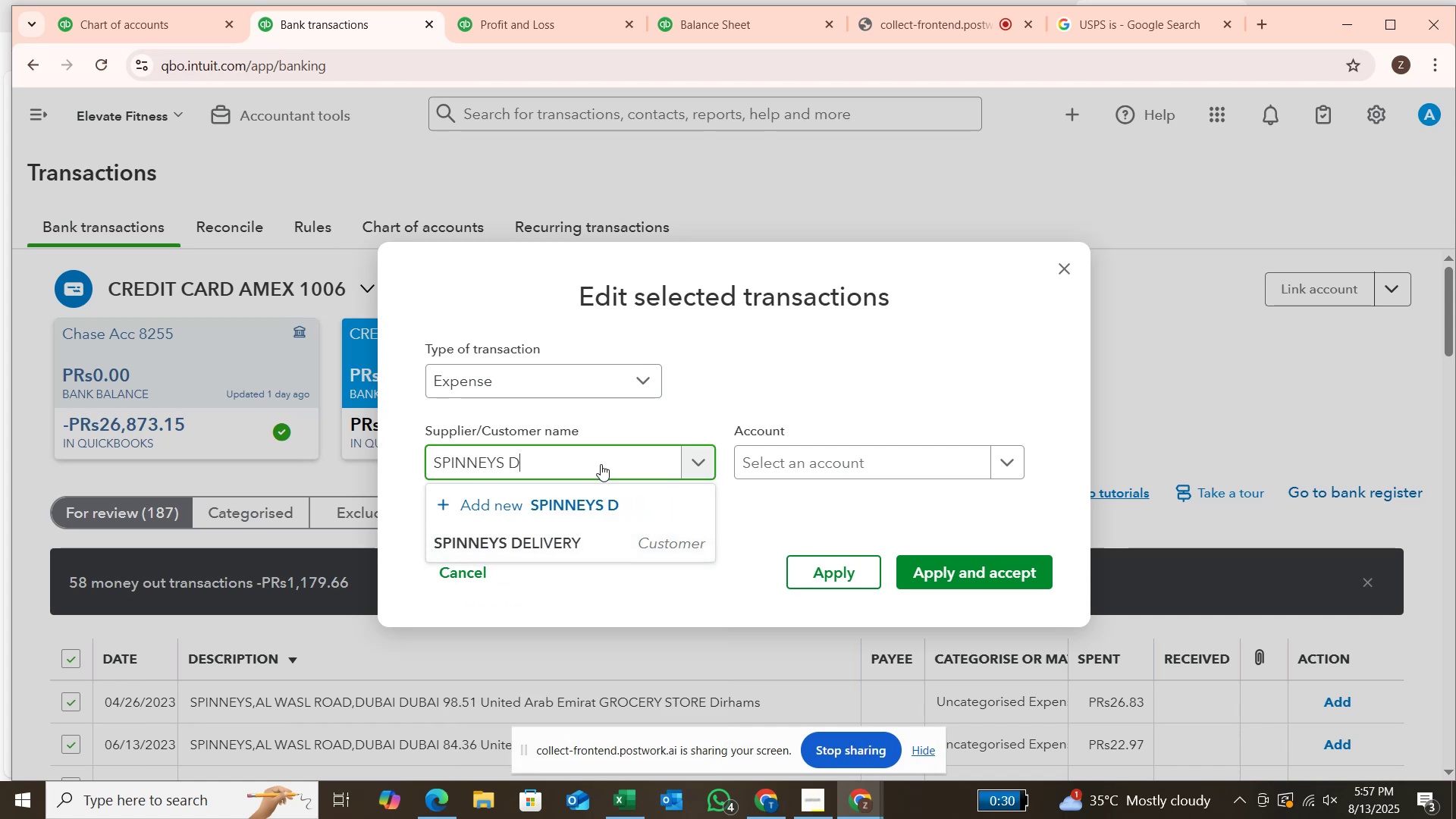 
key(Backspace)
 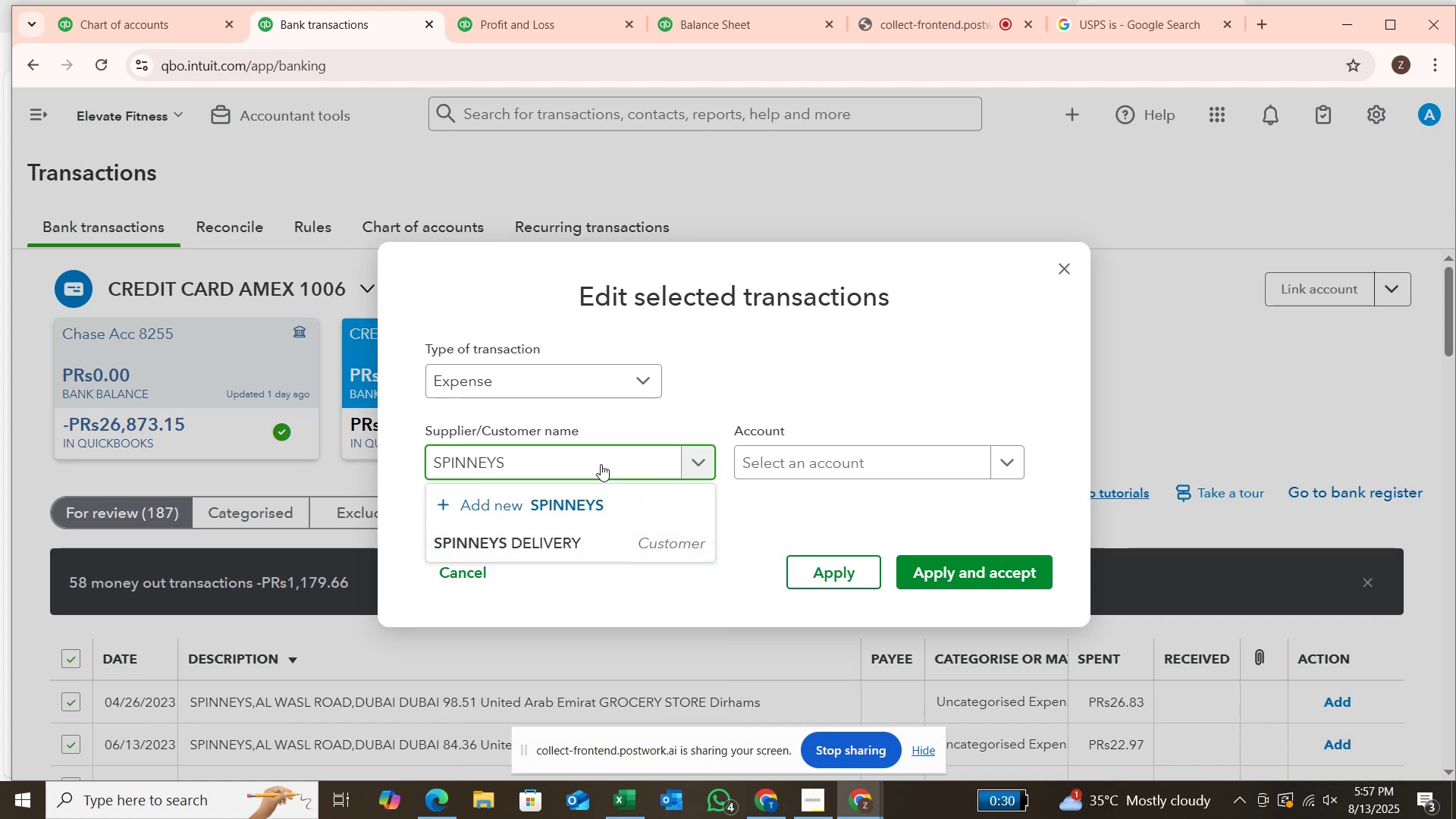 
key(Enter)
 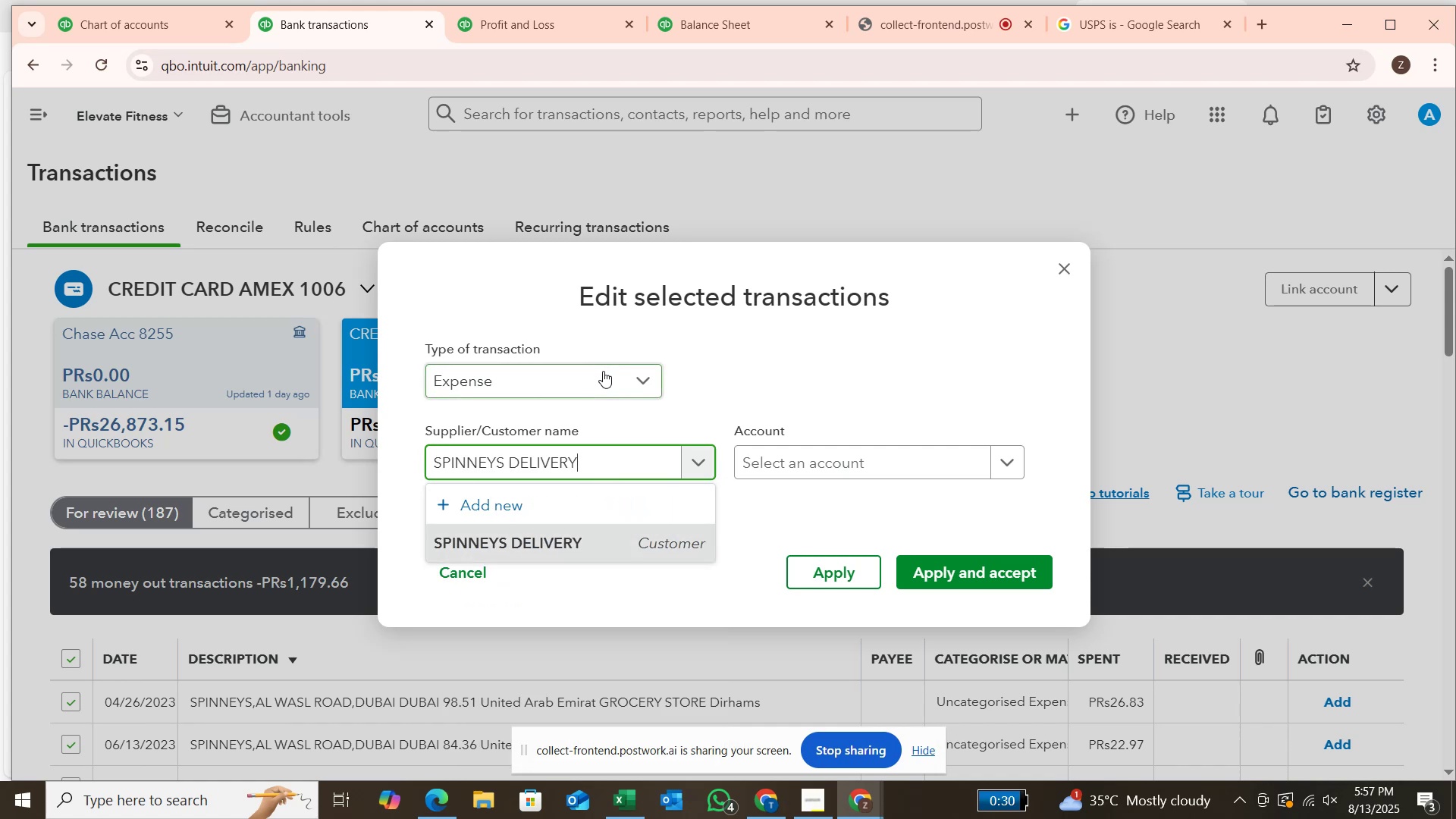 
key(Backspace)
 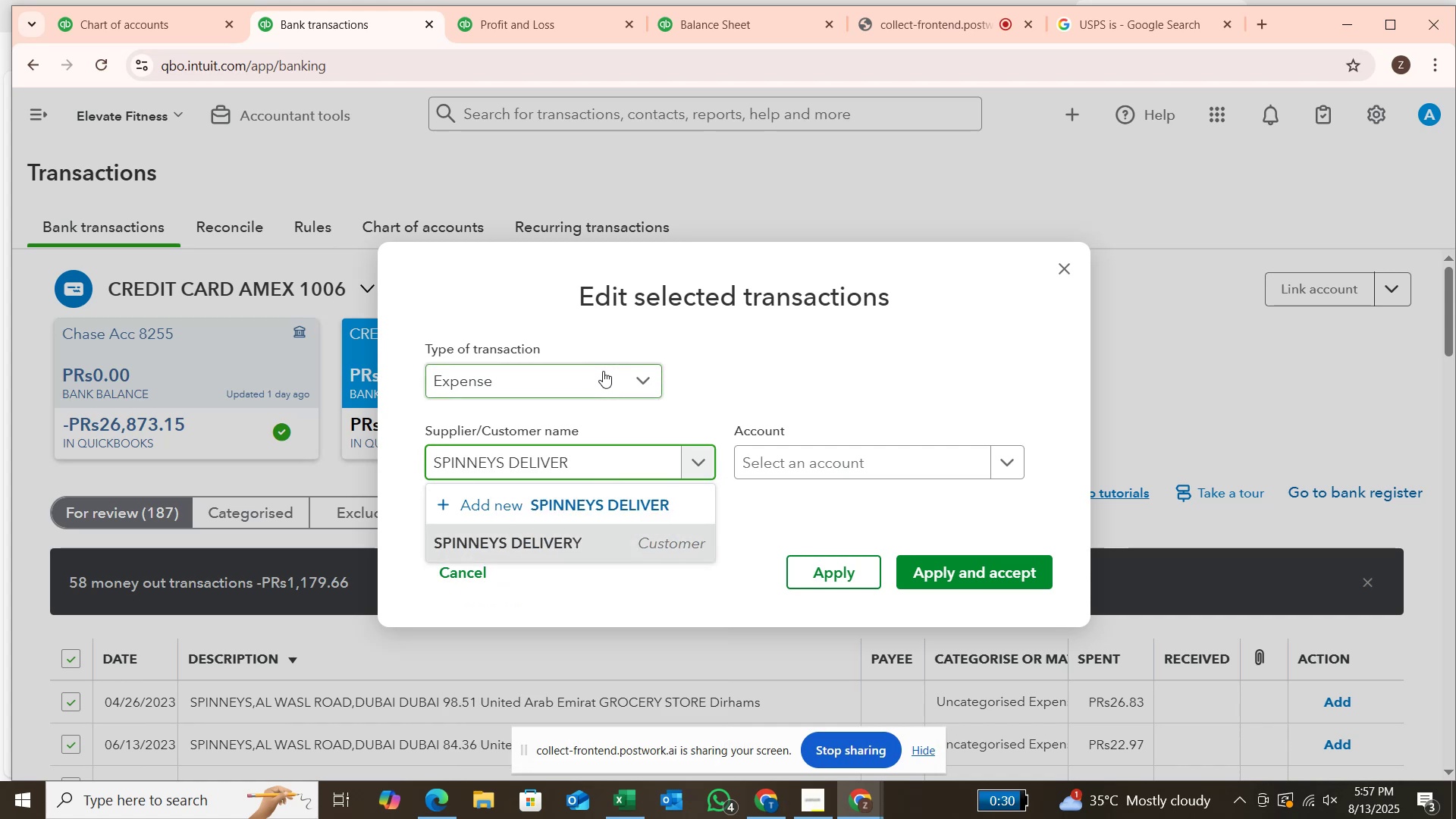 
key(Backspace)
 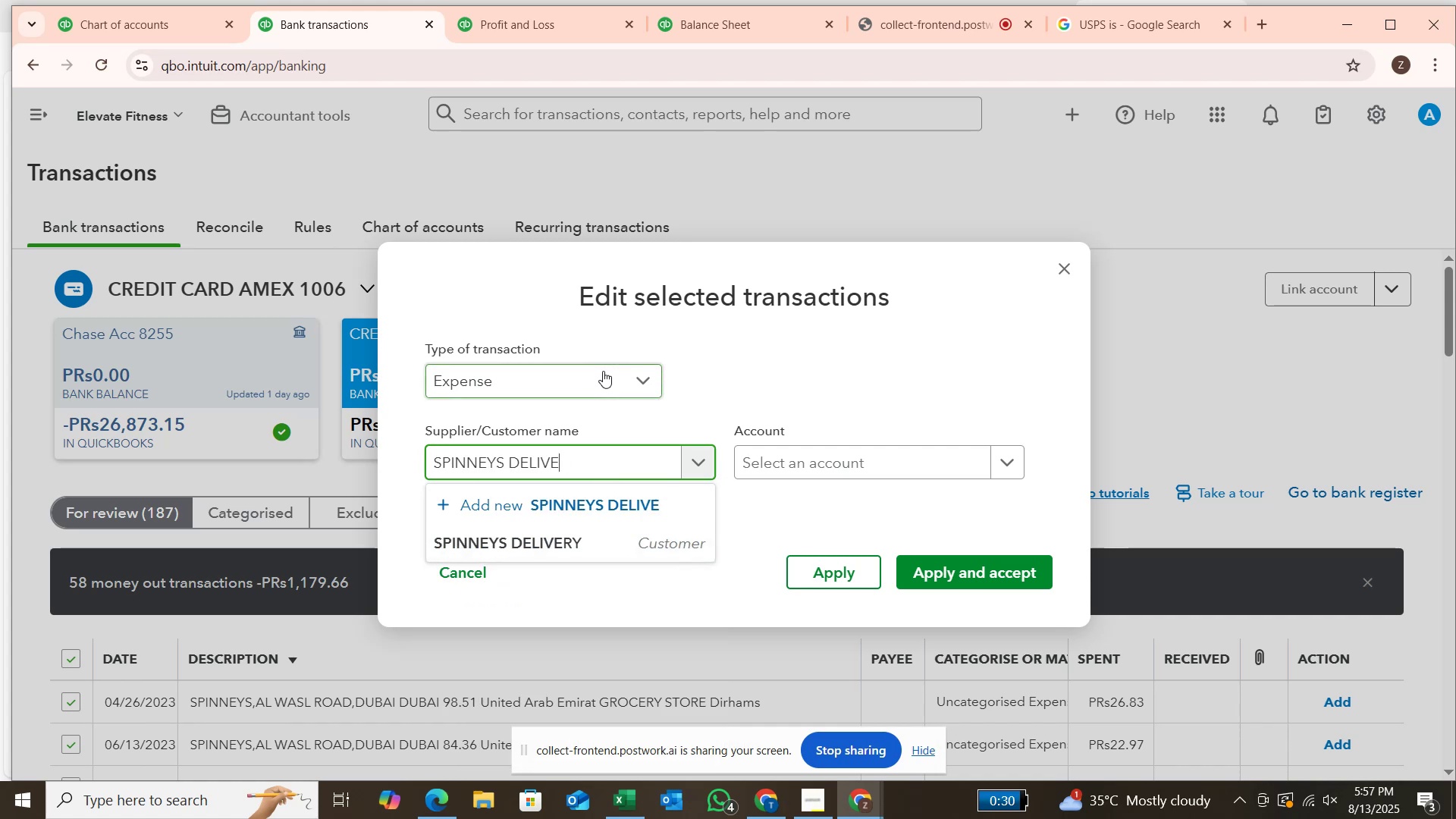 
key(Backspace)
 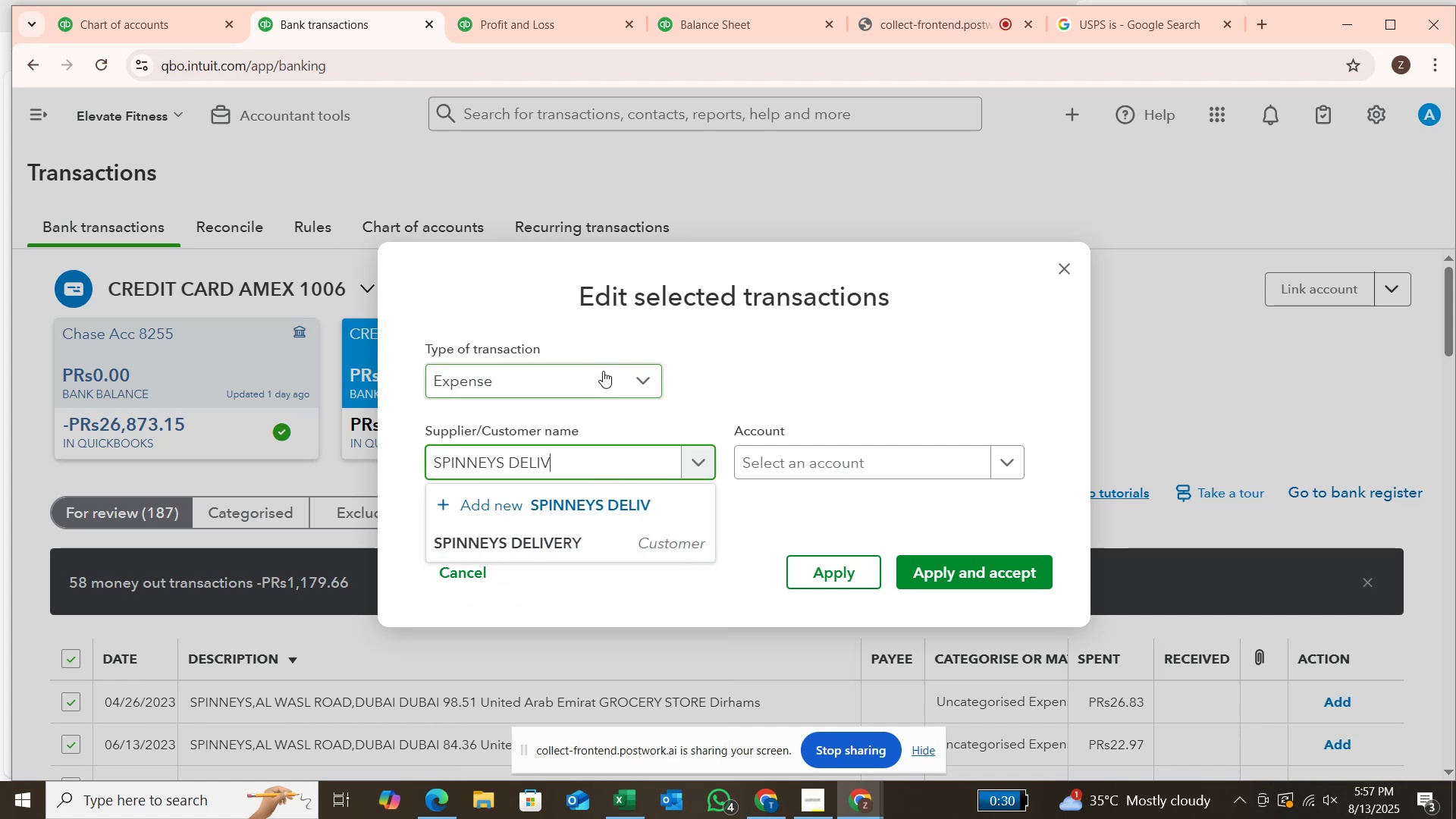 
key(Backspace)
 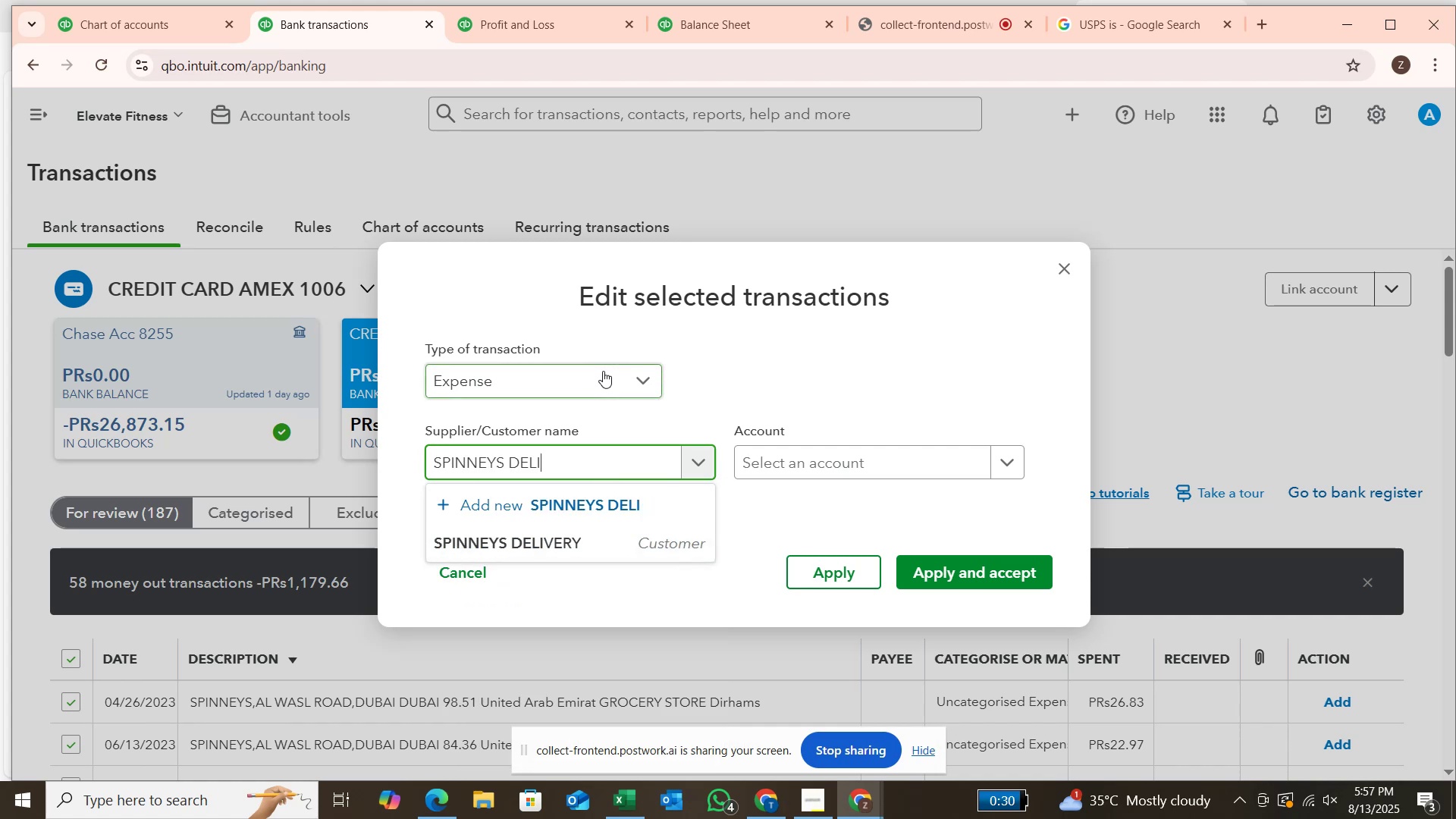 
key(Backspace)
 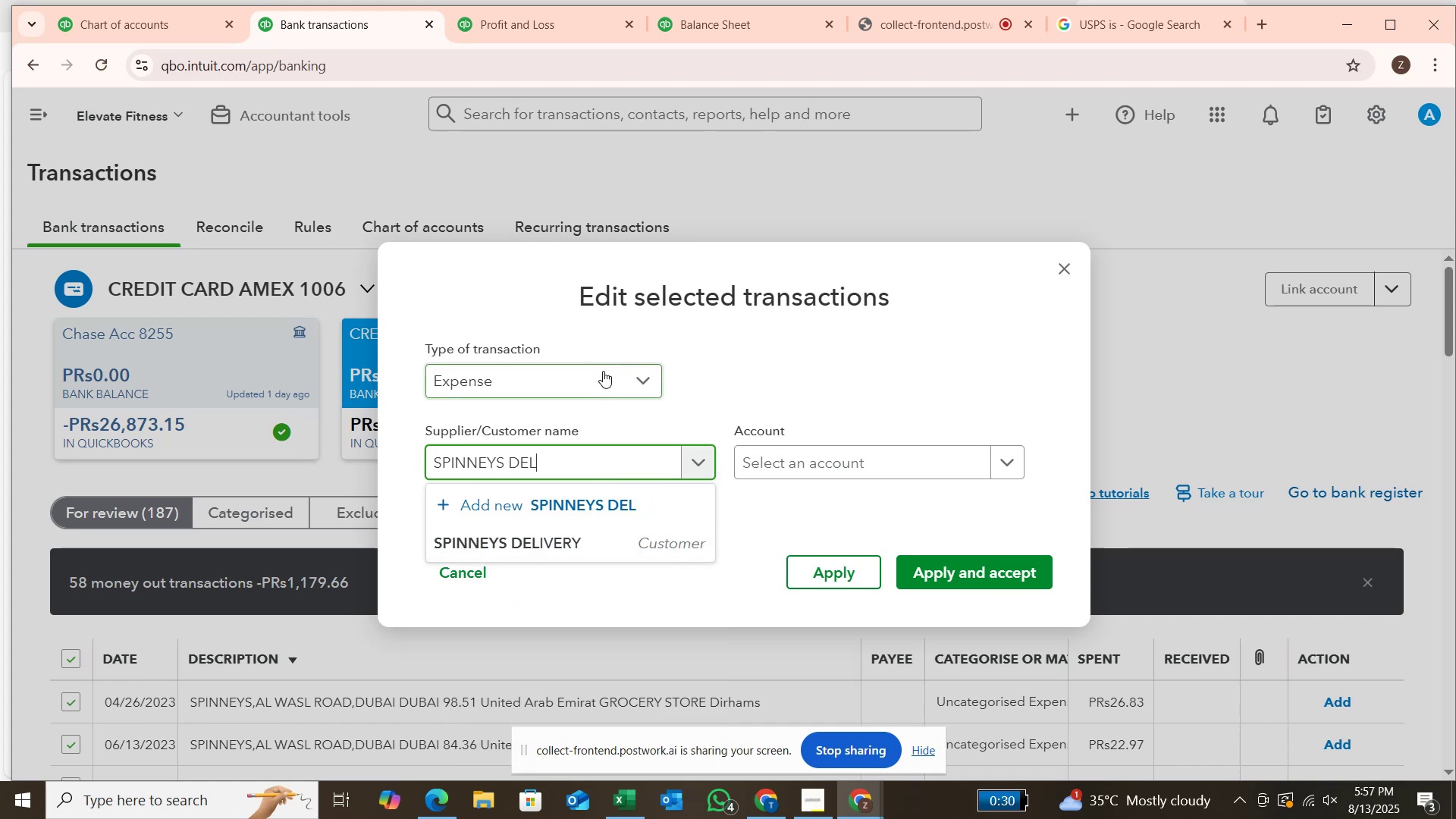 
key(Backspace)
 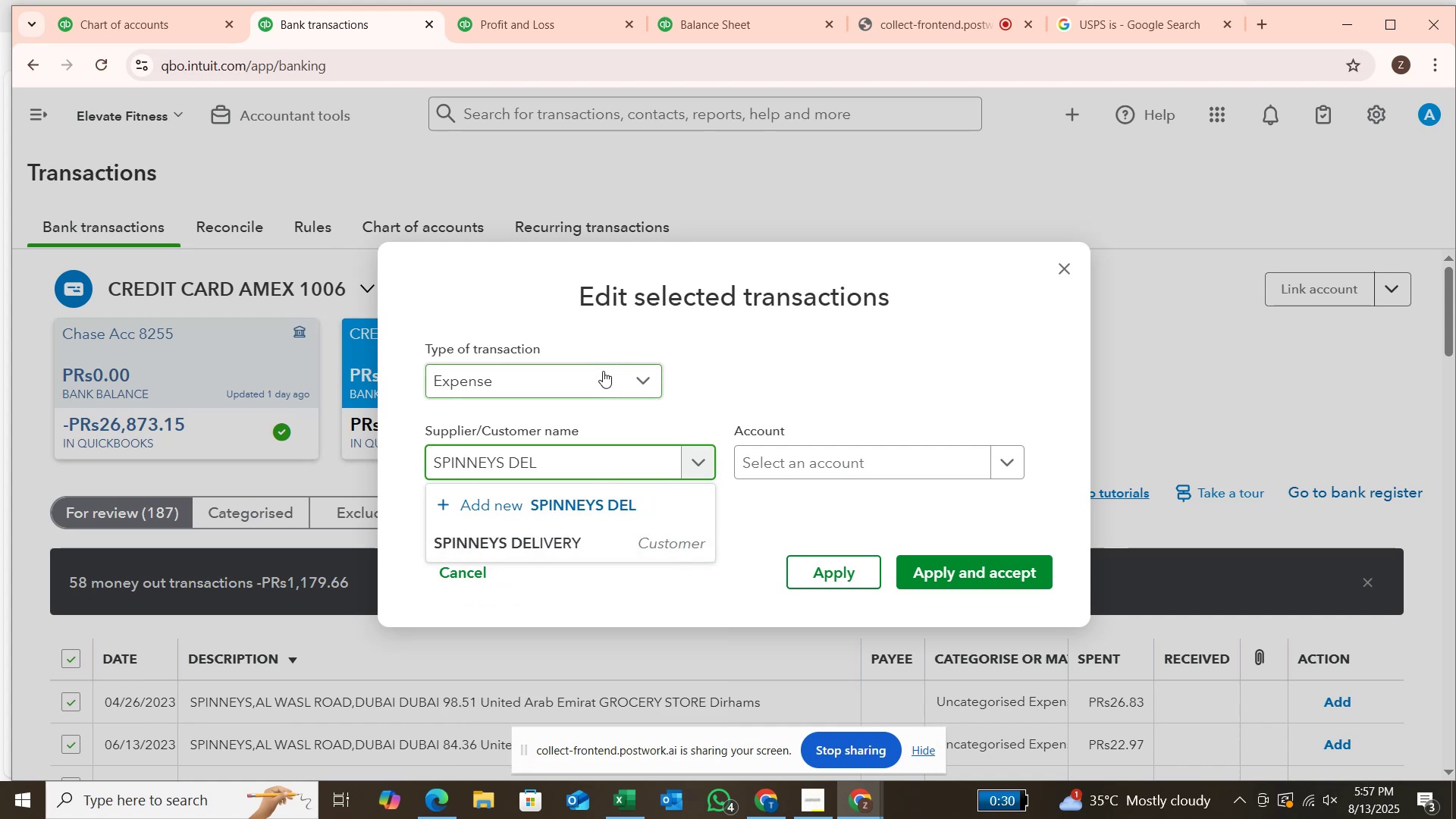 
key(Backspace)
 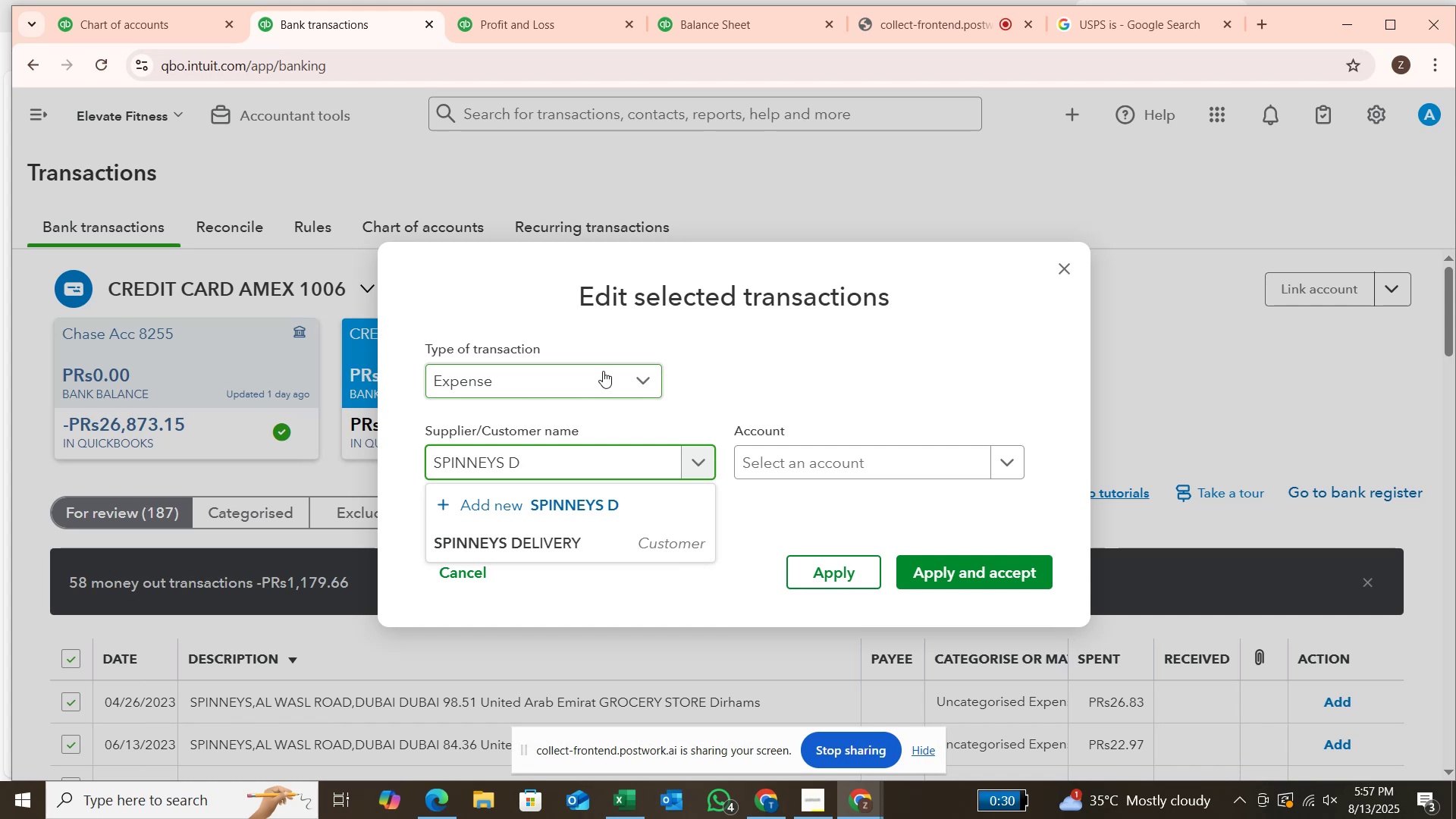 
key(Backspace)
 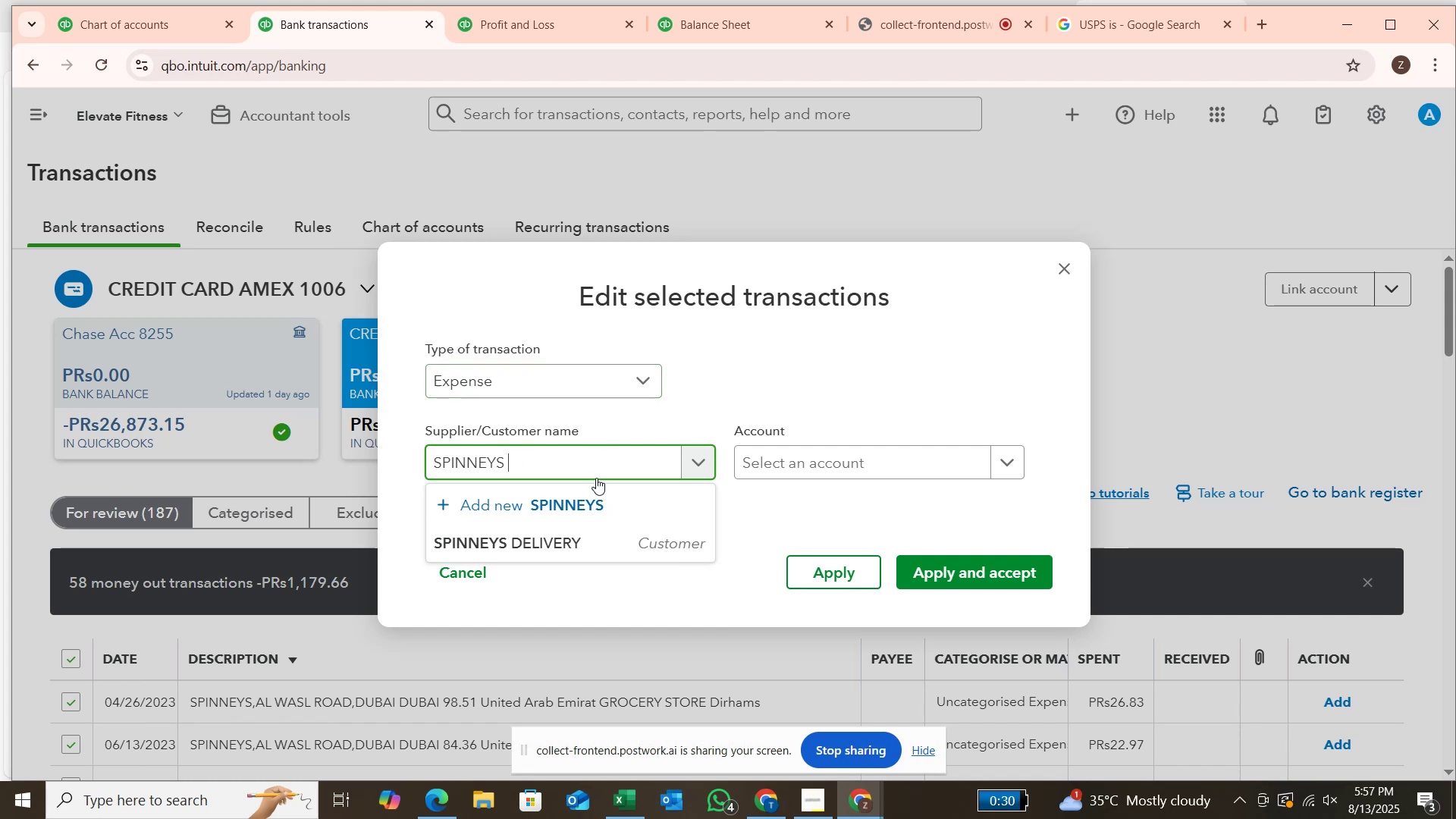 
left_click([598, 499])
 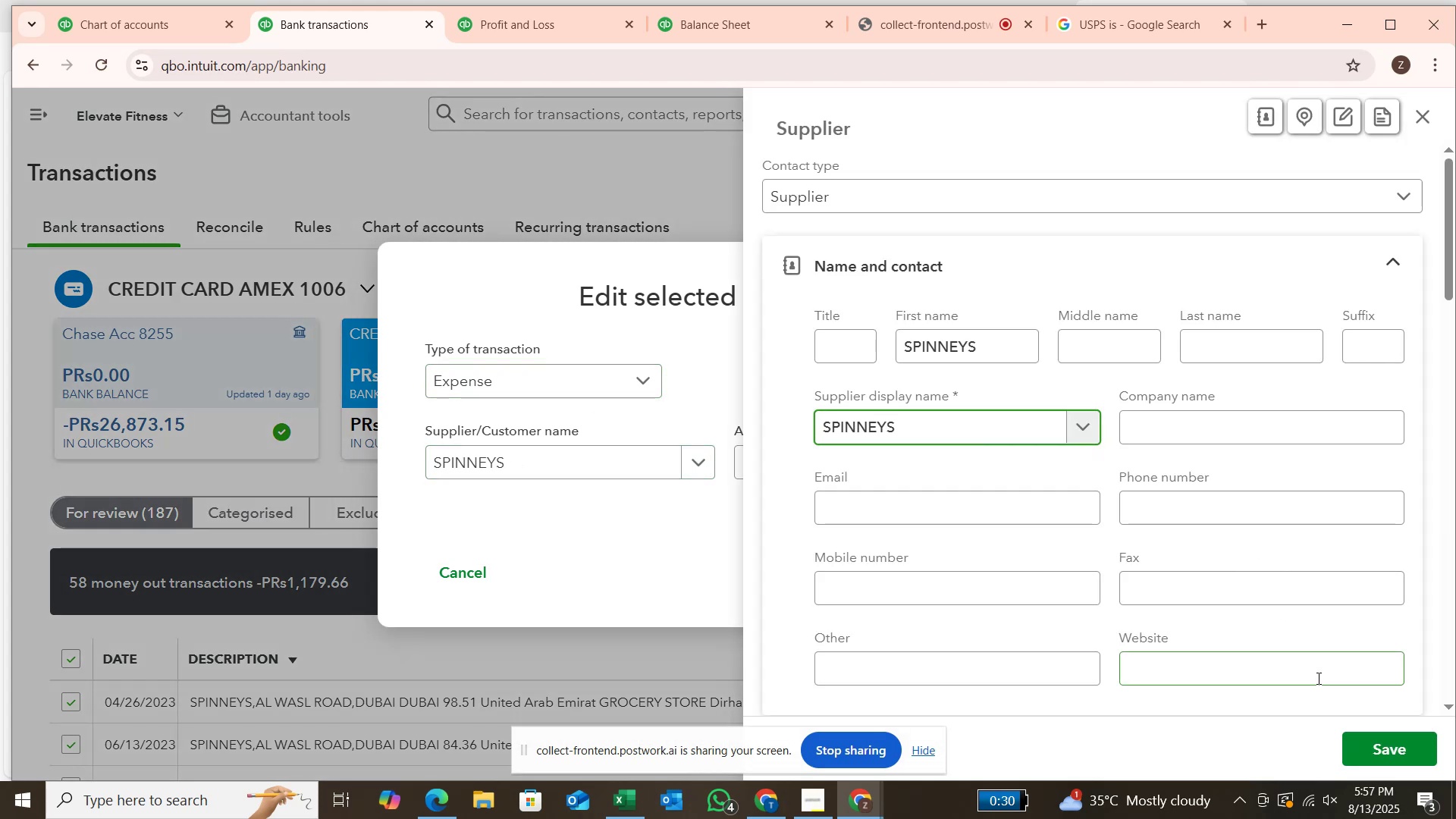 
left_click([1376, 757])
 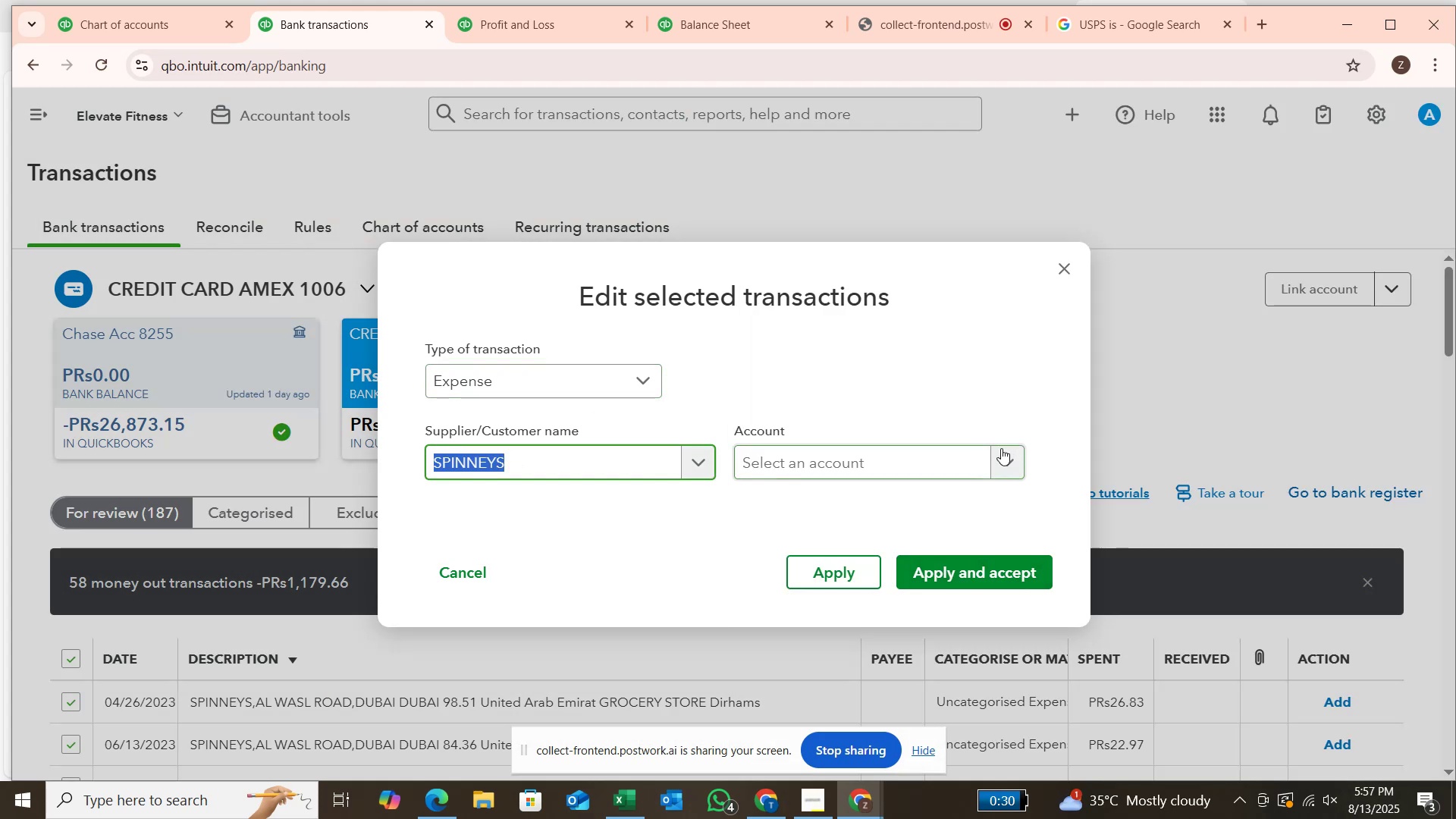 
left_click([972, 455])
 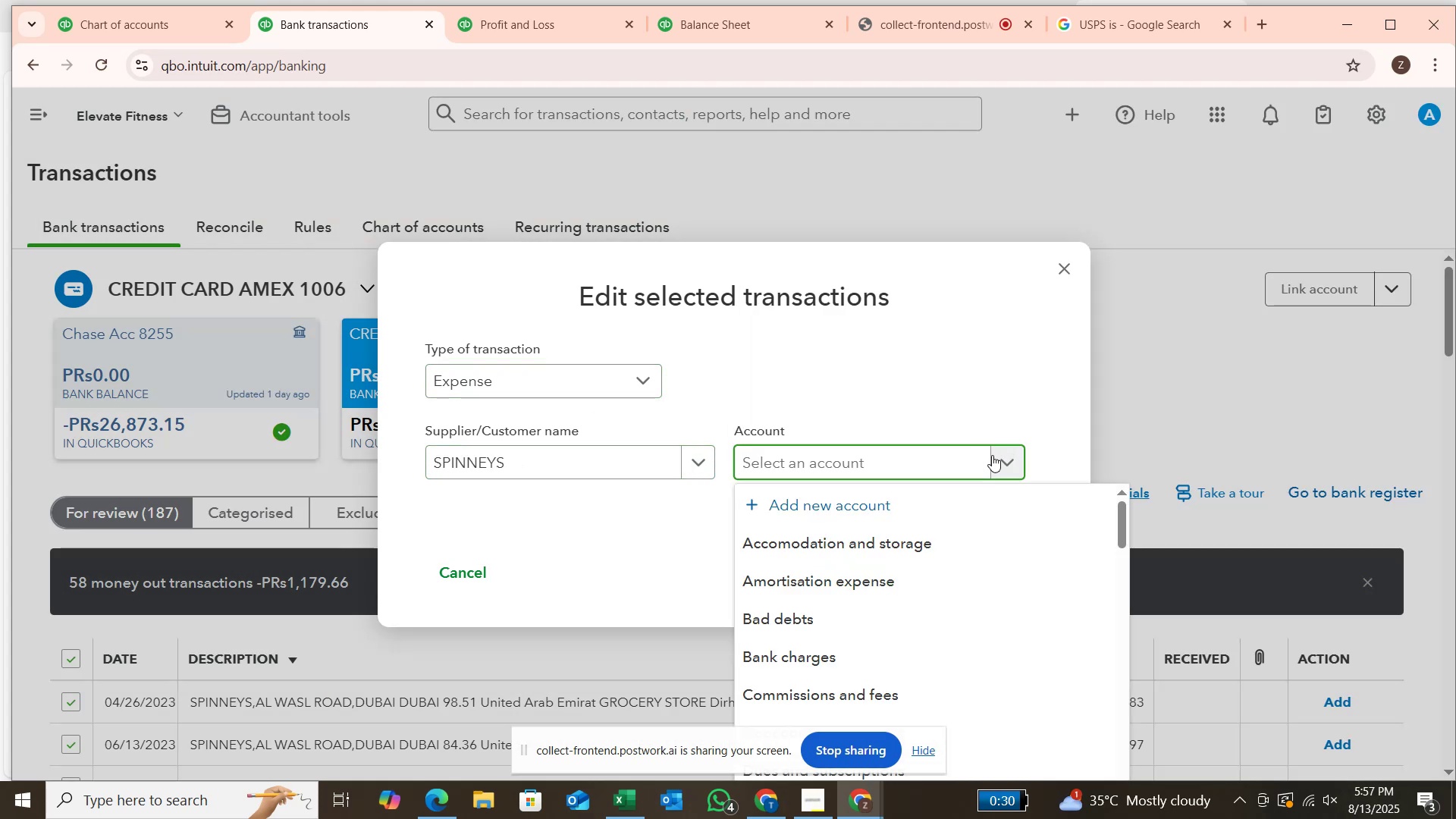 
type(supplir)
key(Backspace)
type(es)
 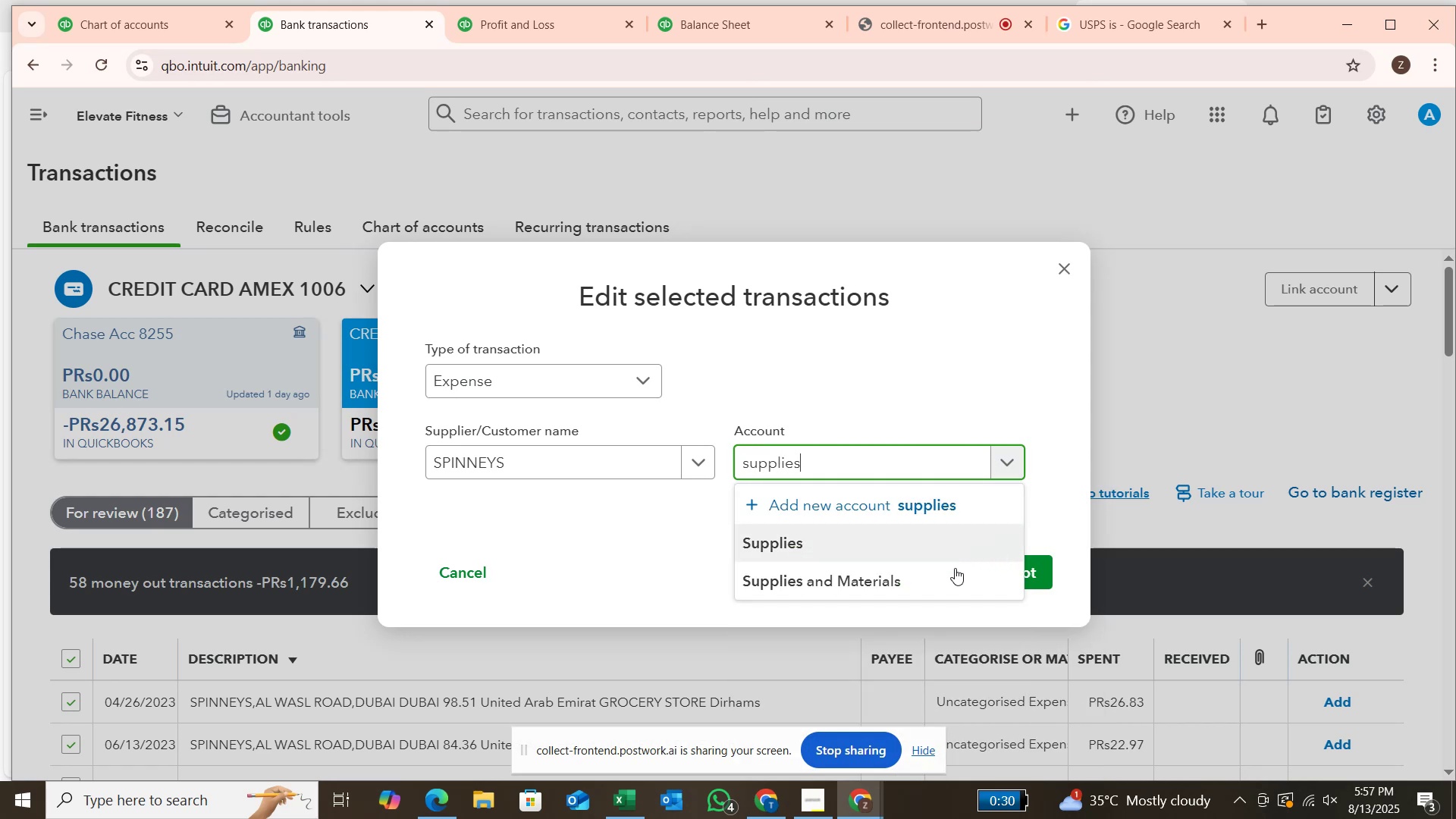 
left_click([926, 580])
 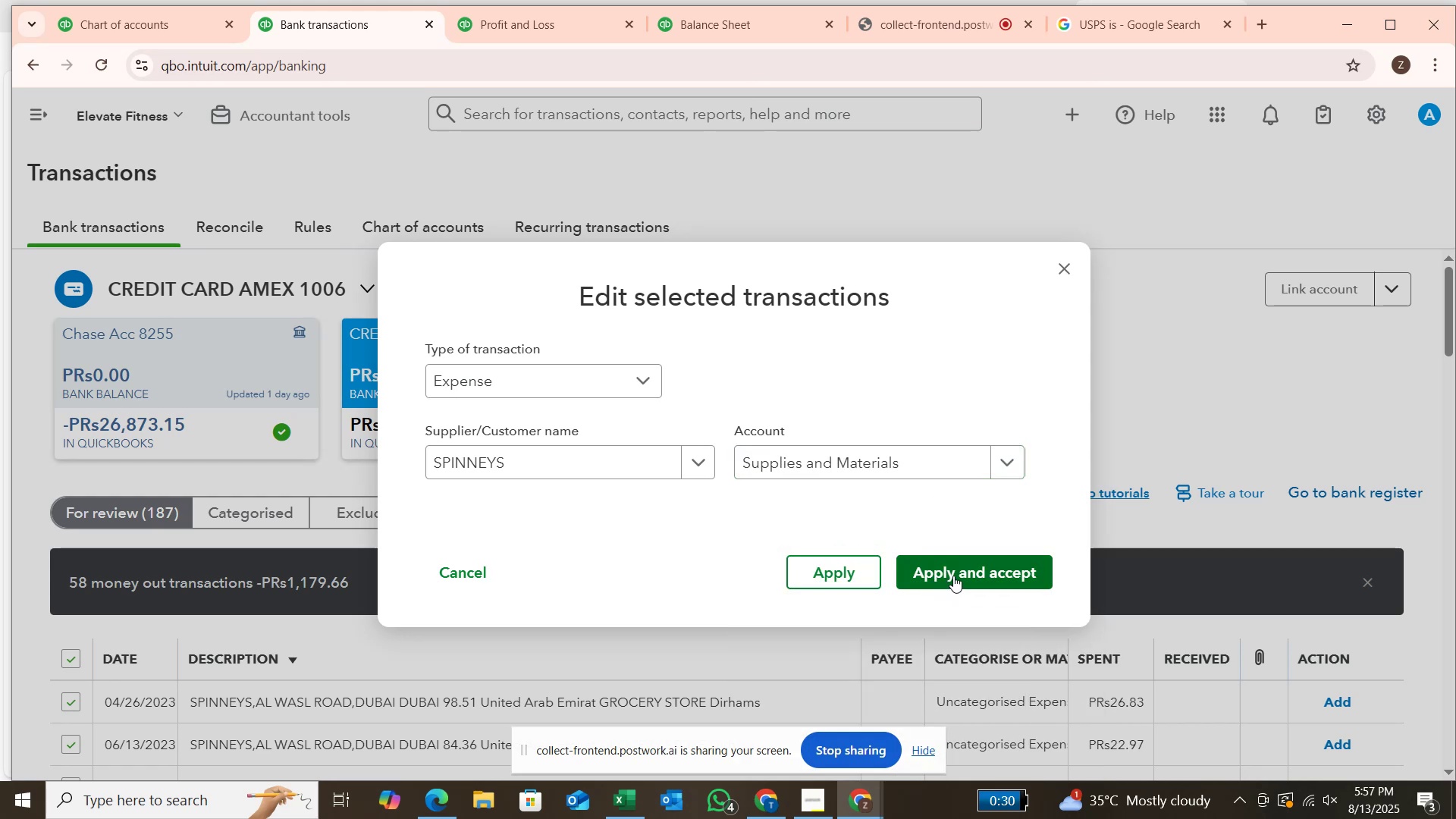 
left_click([953, 576])
 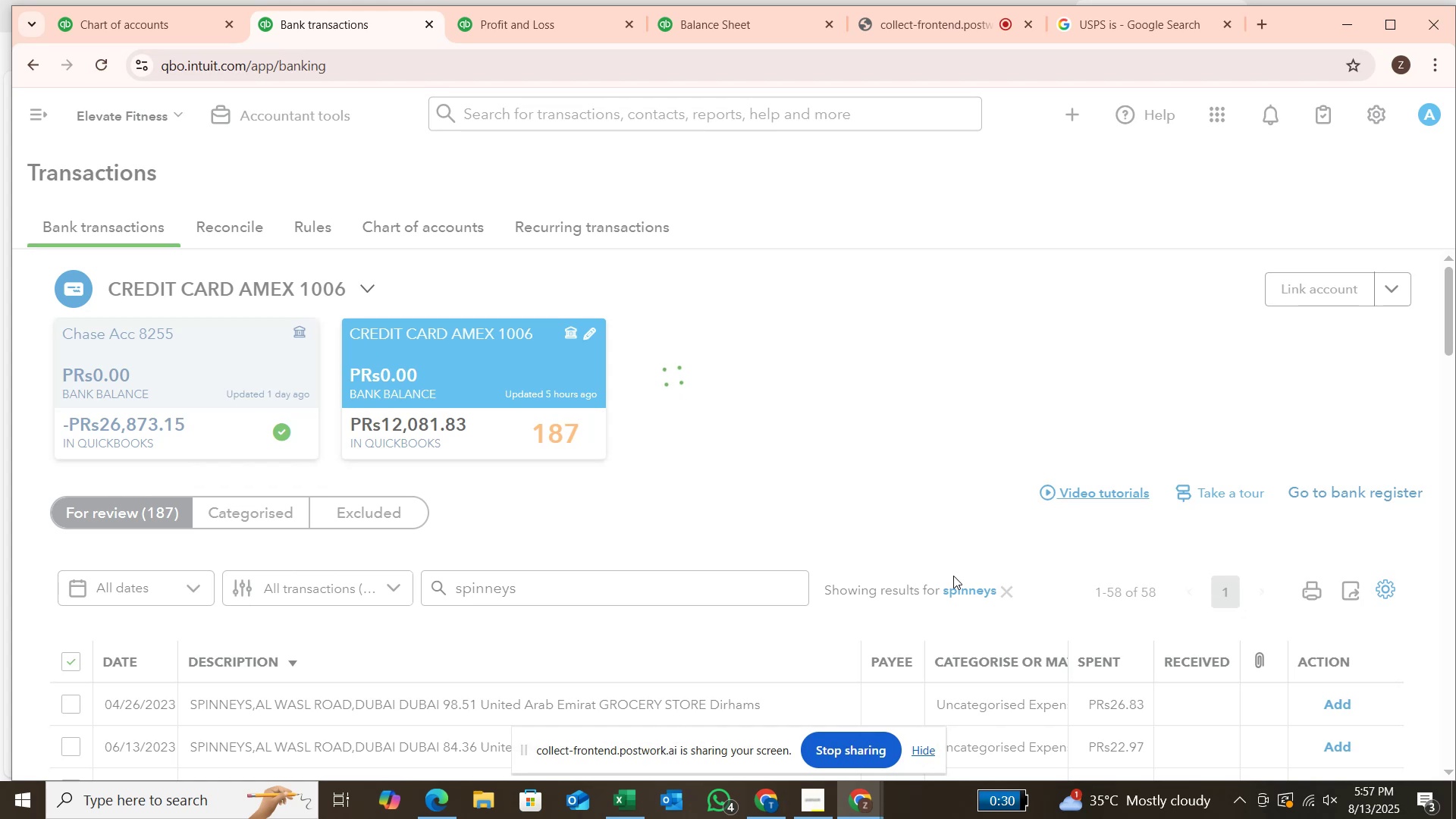 
wait(13.22)
 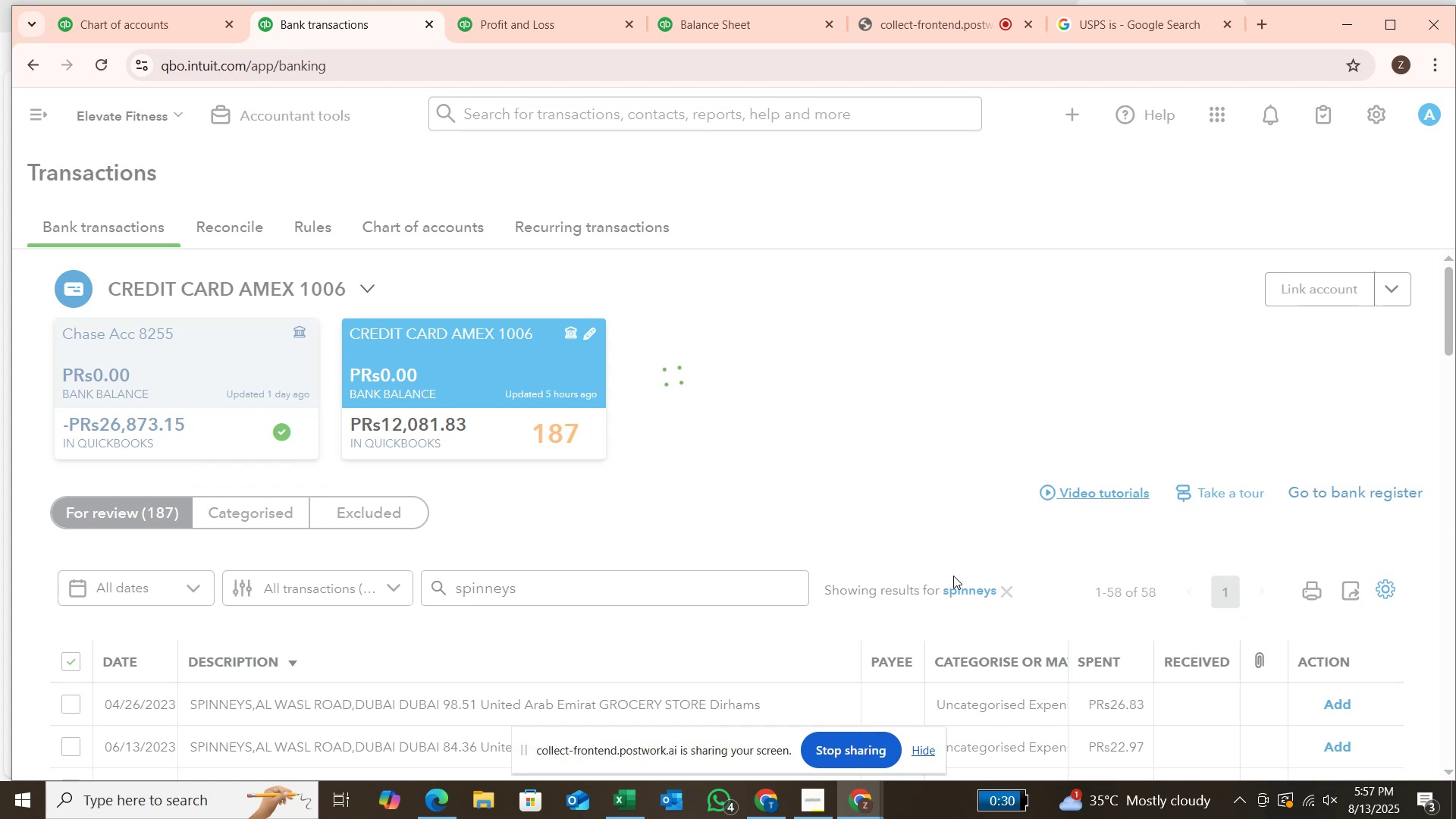 
left_click([1010, 592])
 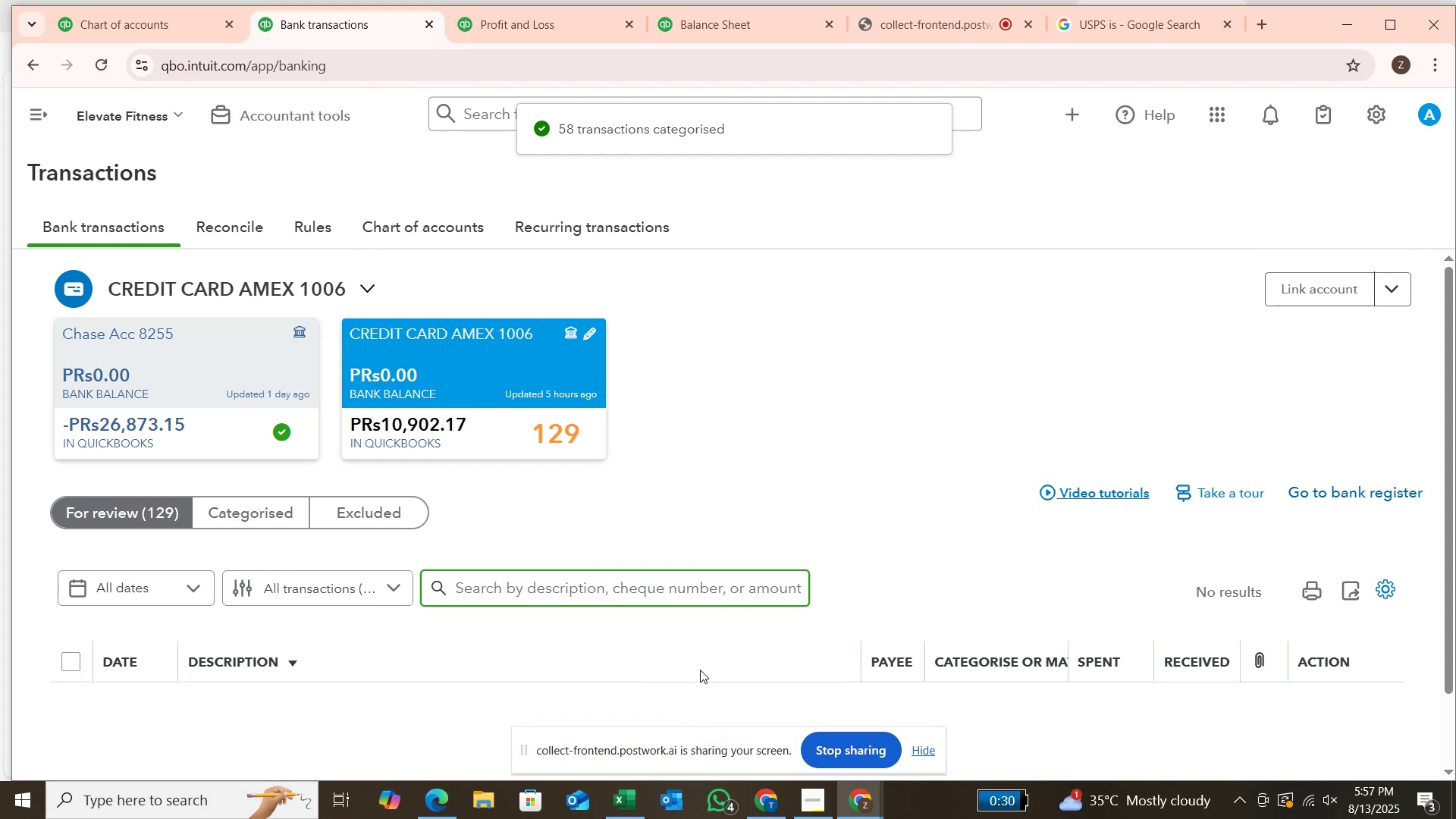 
scroll: coordinate [722, 655], scroll_direction: down, amount: 2.0
 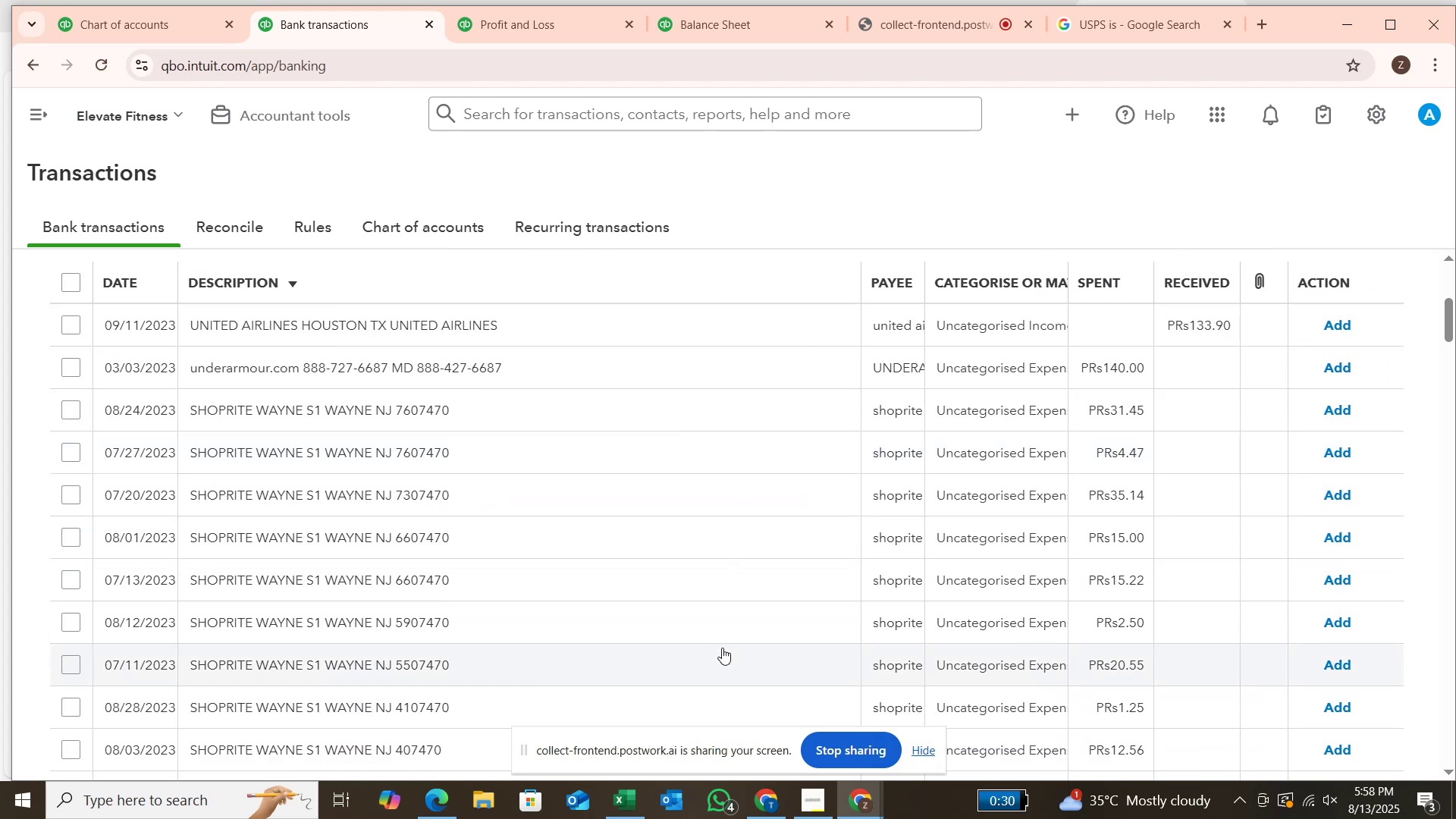 
scroll: coordinate [712, 613], scroll_direction: up, amount: 3.0
 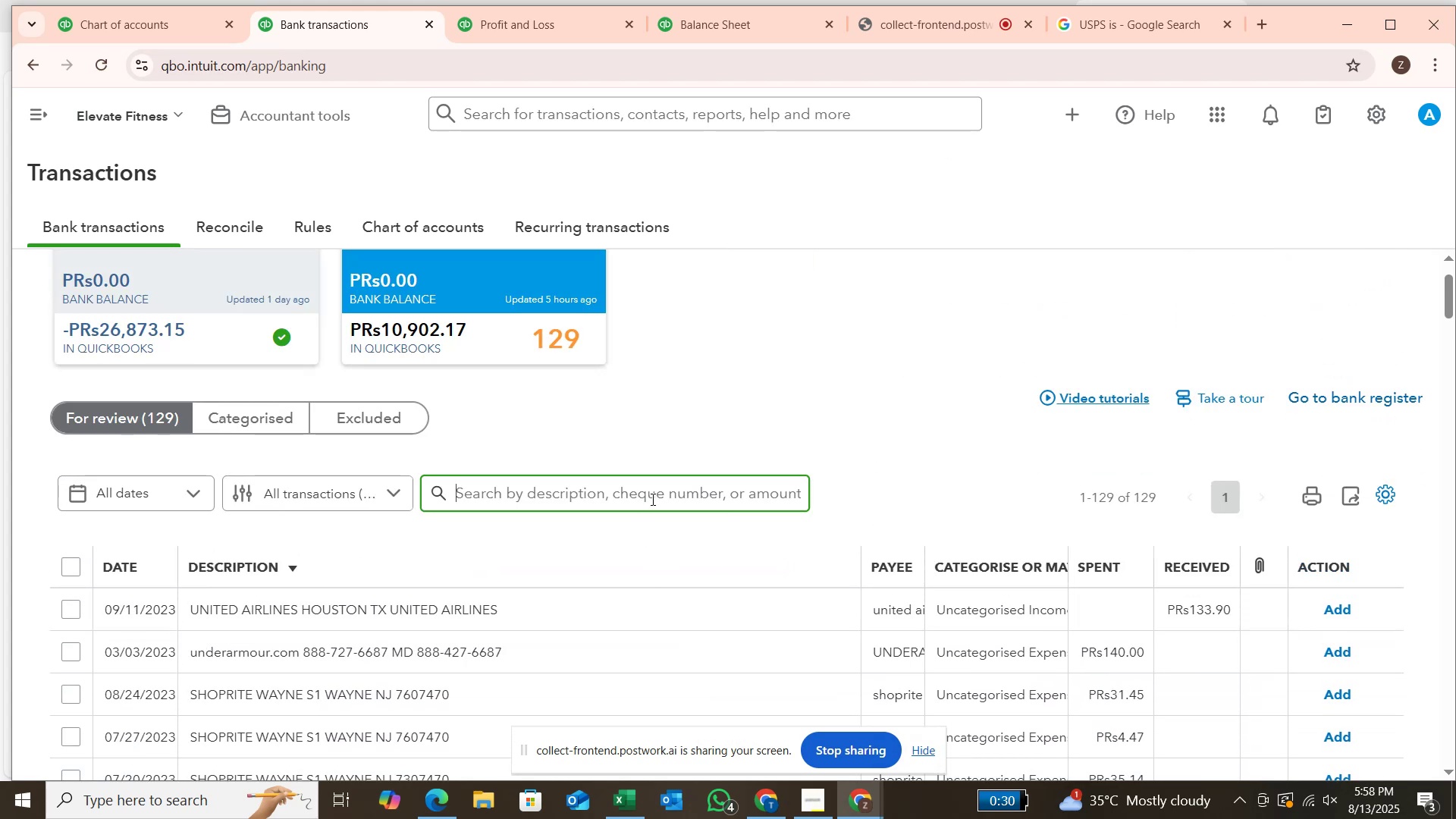 
left_click([655, 489])
 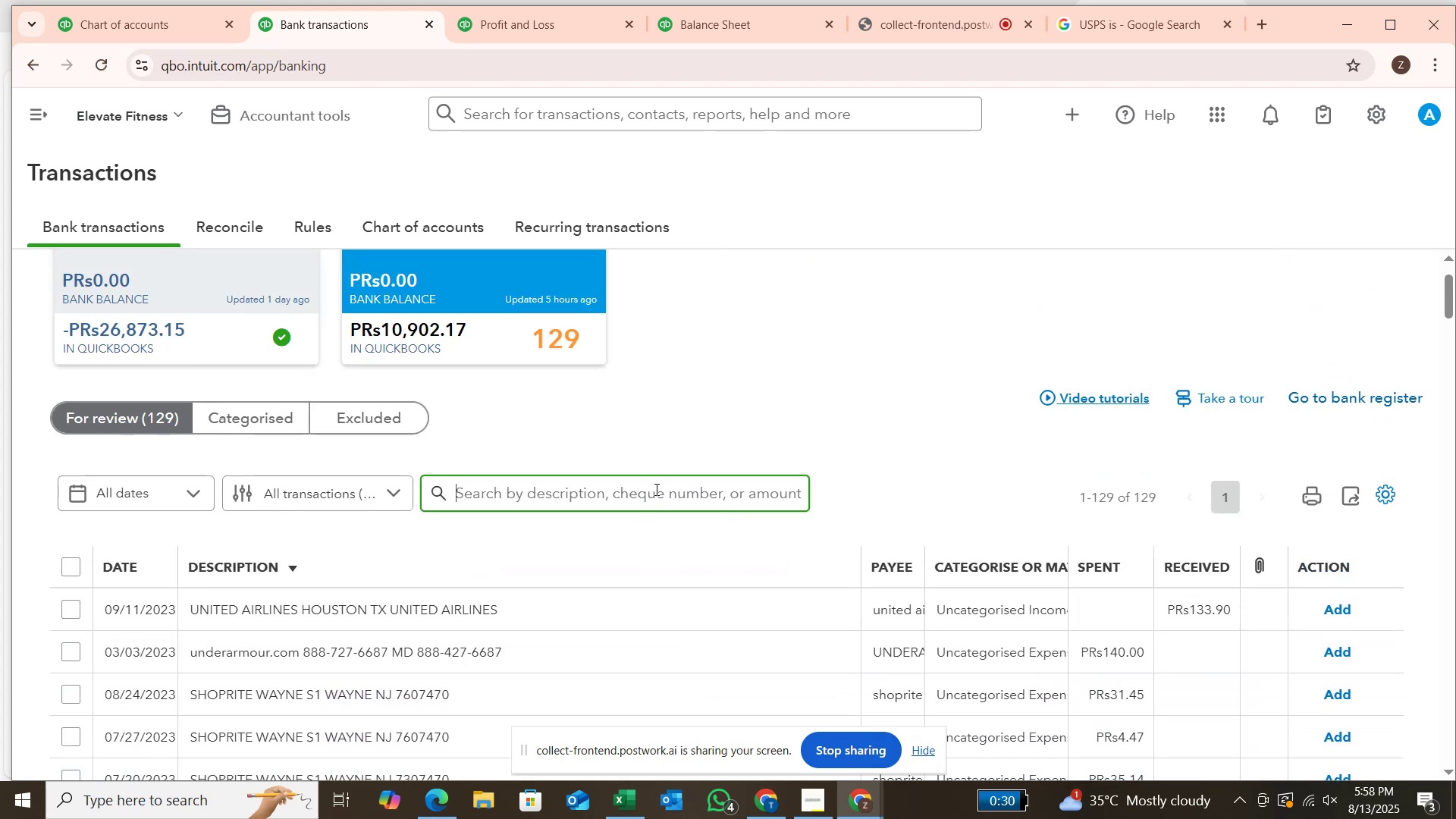 
type(shoprite)
 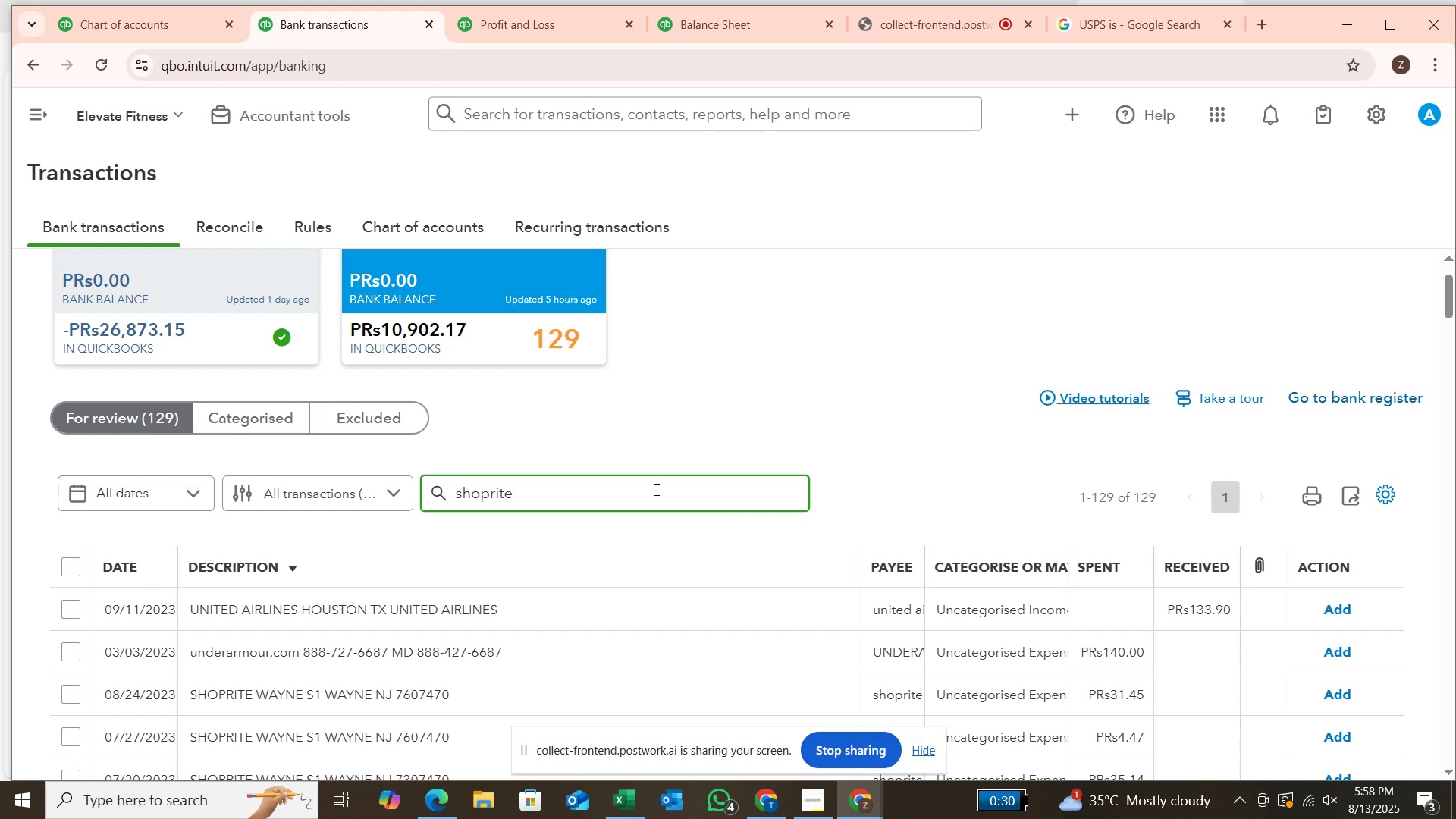 
key(Enter)
 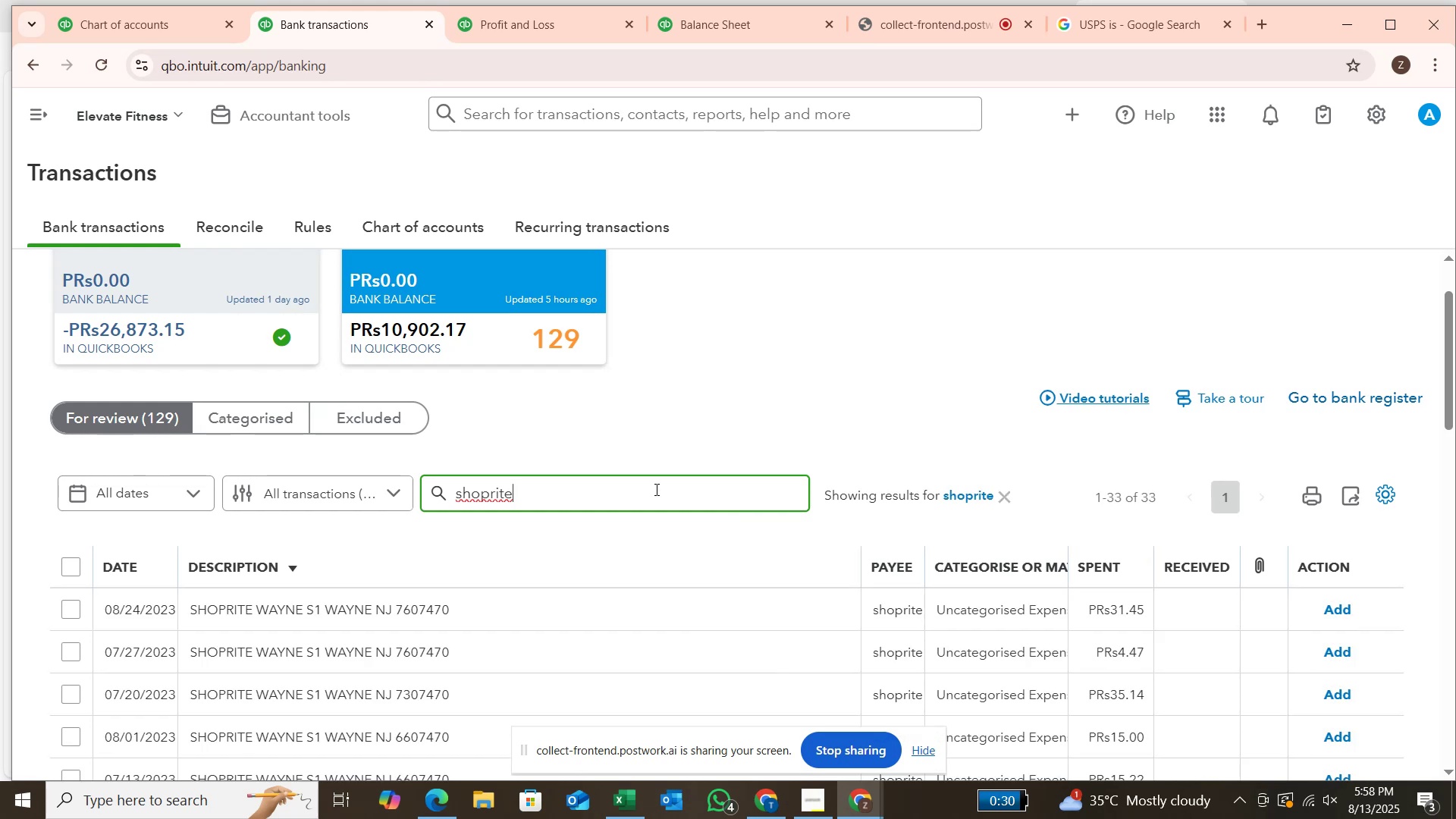 
scroll: coordinate [667, 544], scroll_direction: down, amount: 11.0
 